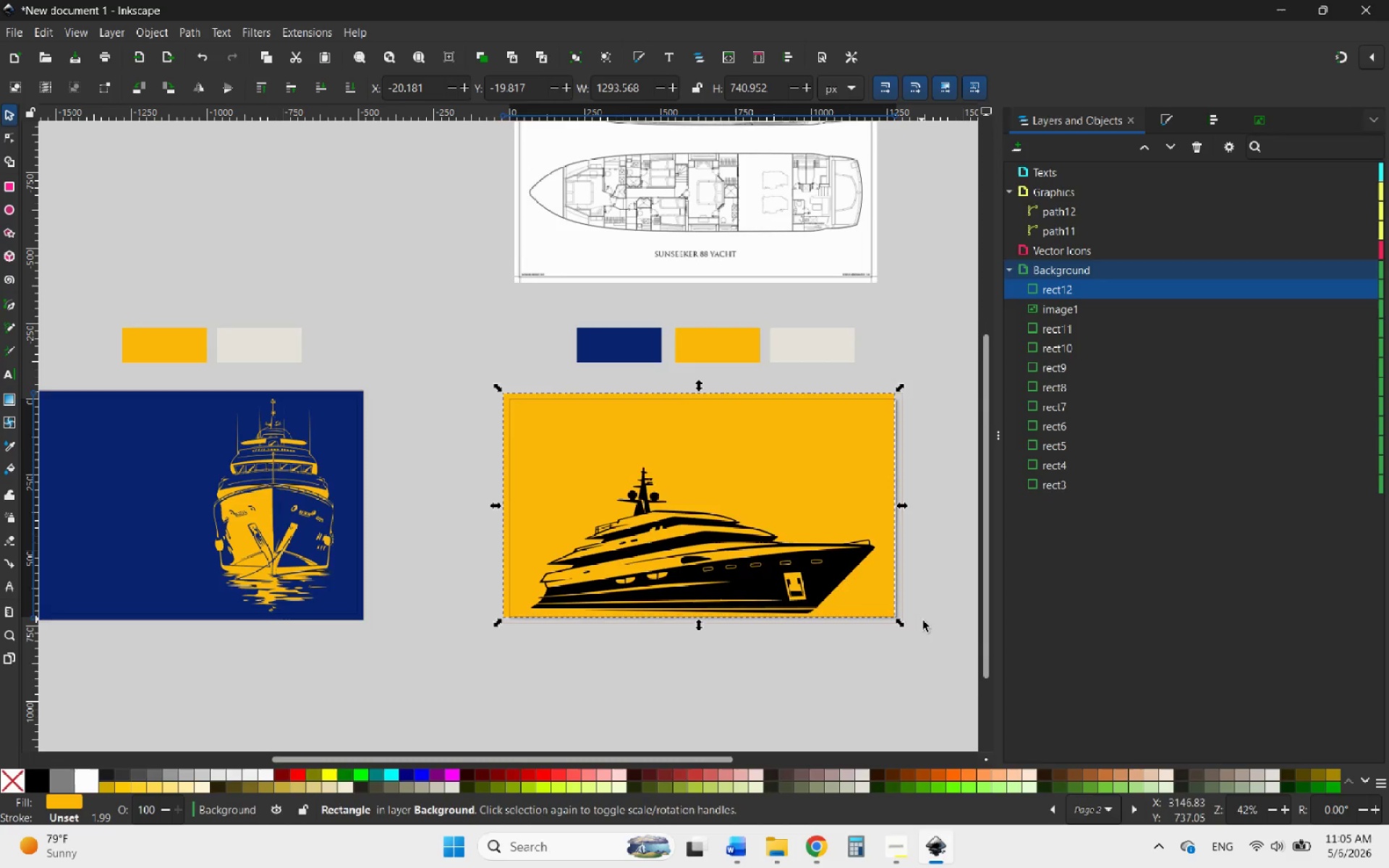 
scroll: coordinate [899, 621], scroll_direction: up, amount: 8.0
 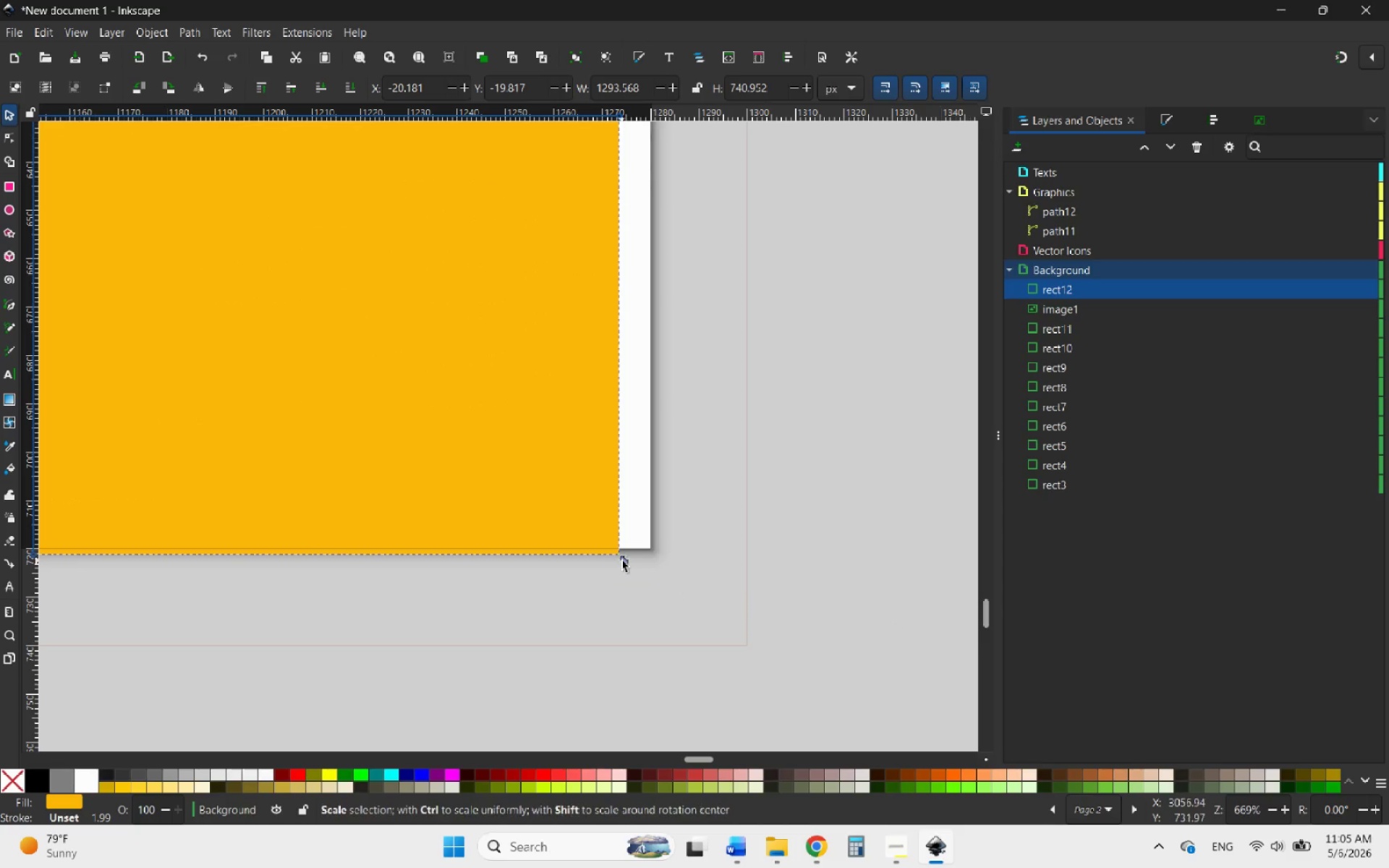 
left_click_drag(start_coordinate=[624, 561], to_coordinate=[753, 652])
 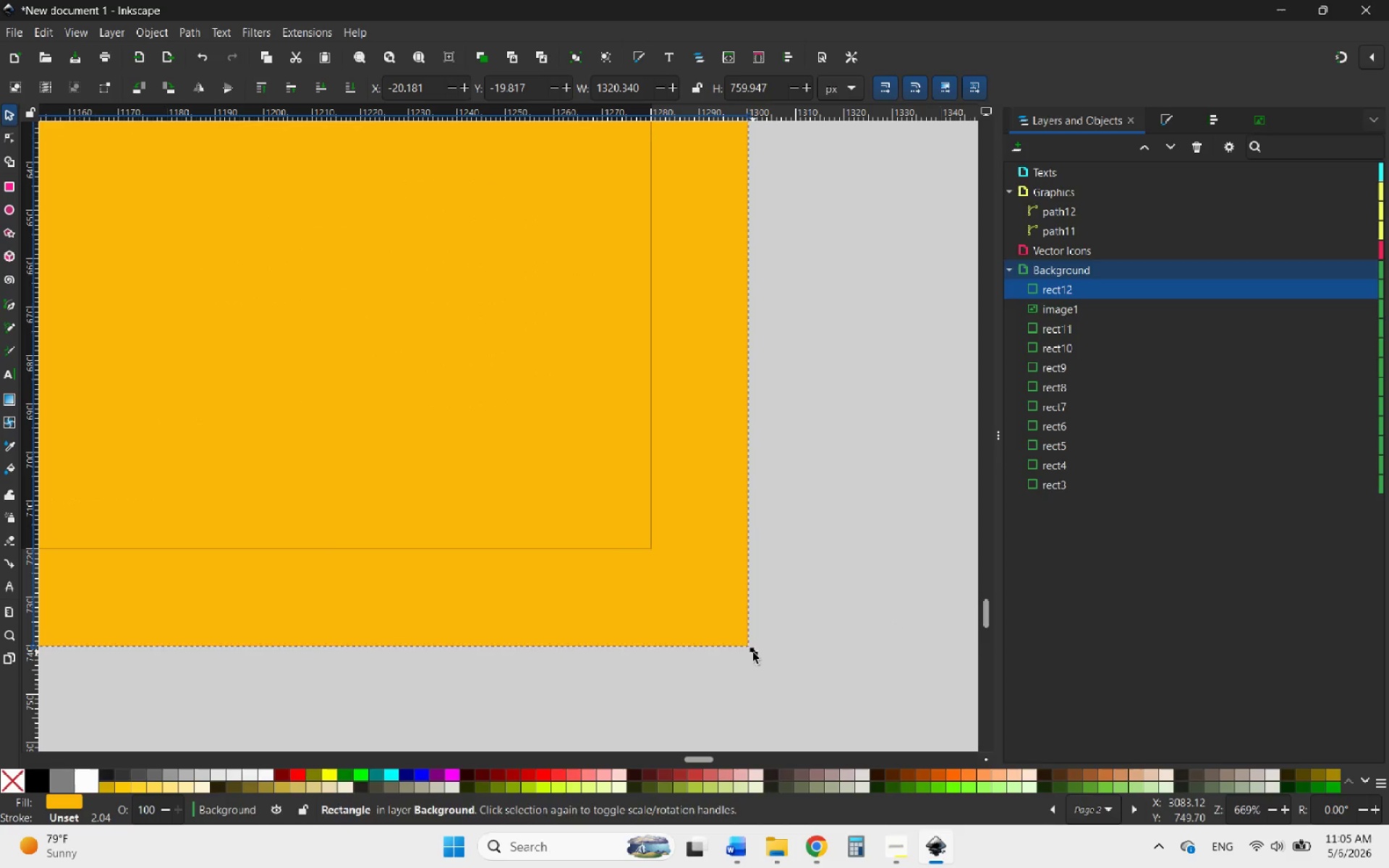 
hold_key(key=ControlLeft, duration=1.14)
scroll: coordinate [794, 633], scroll_direction: down, amount: 8.0
 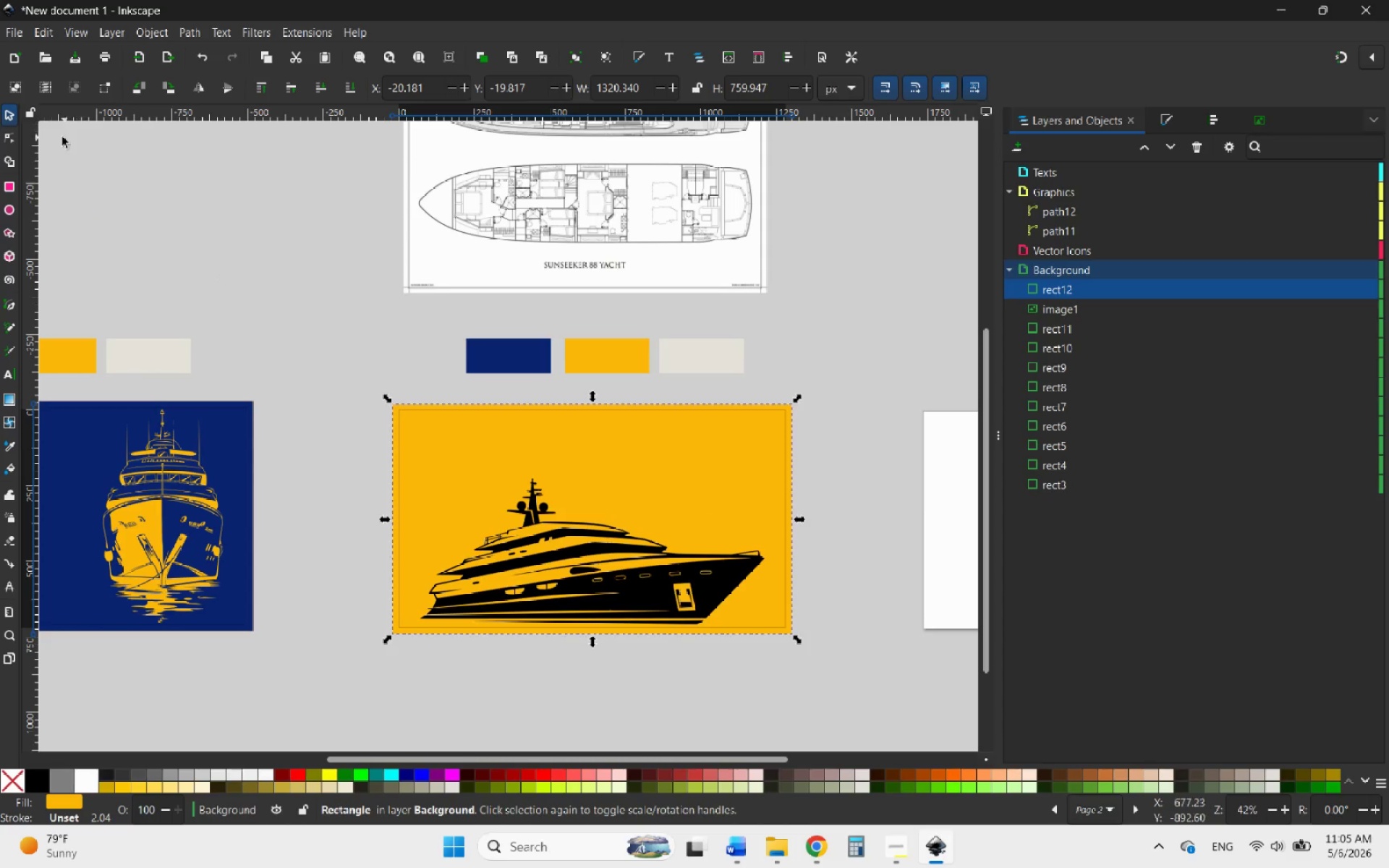 
left_click([7, 114])
 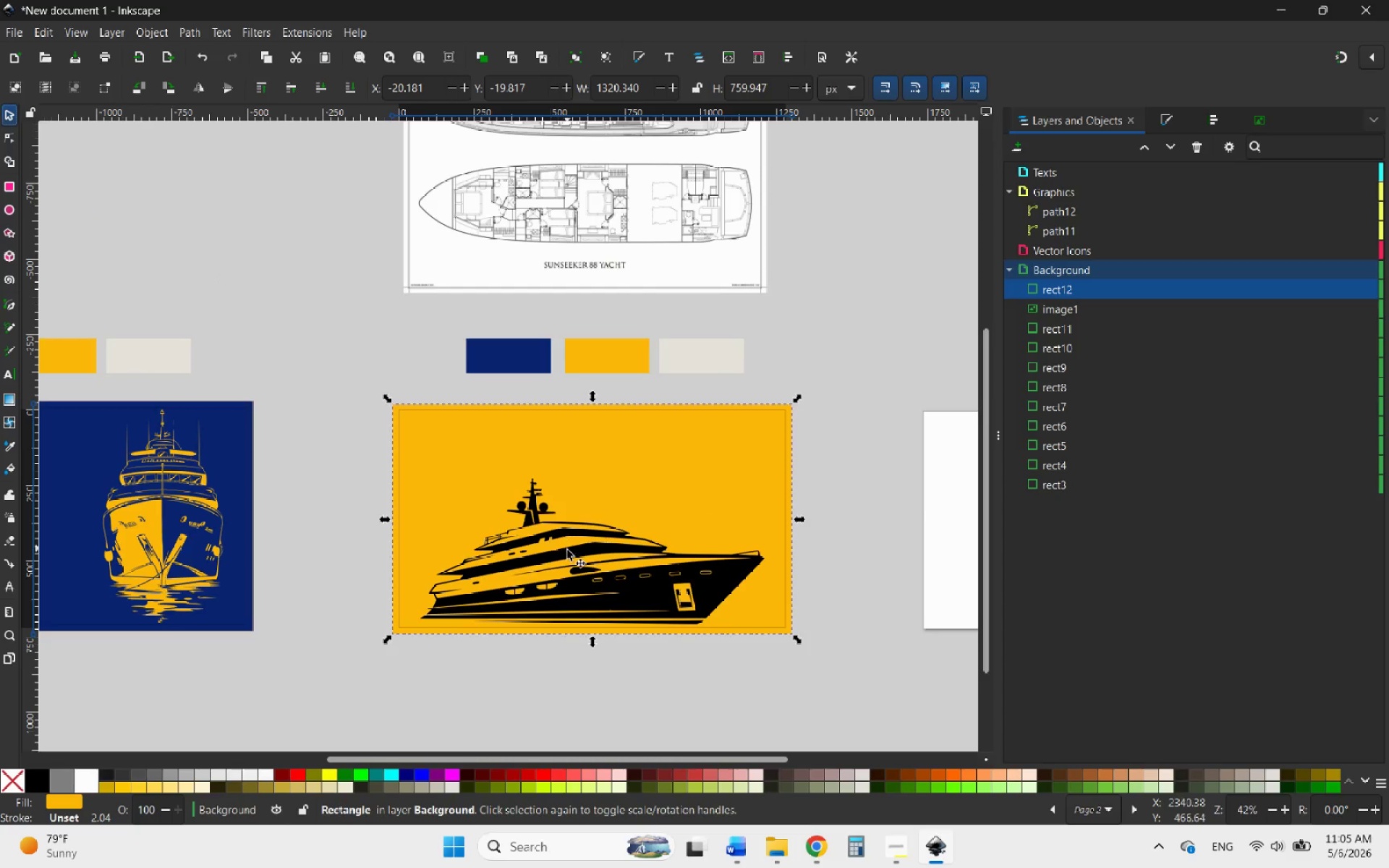 
left_click([567, 551])
 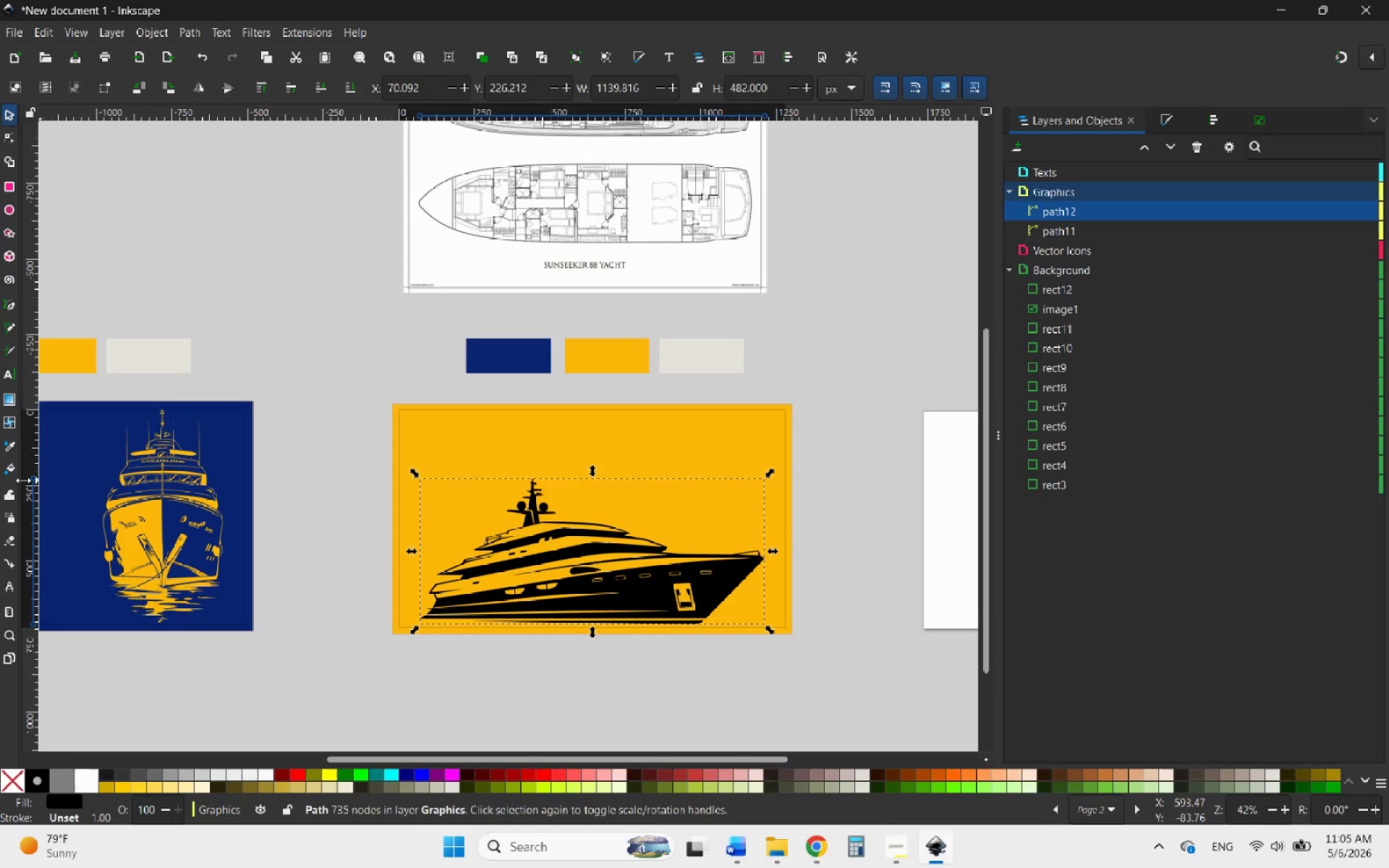 
left_click([7, 442])
 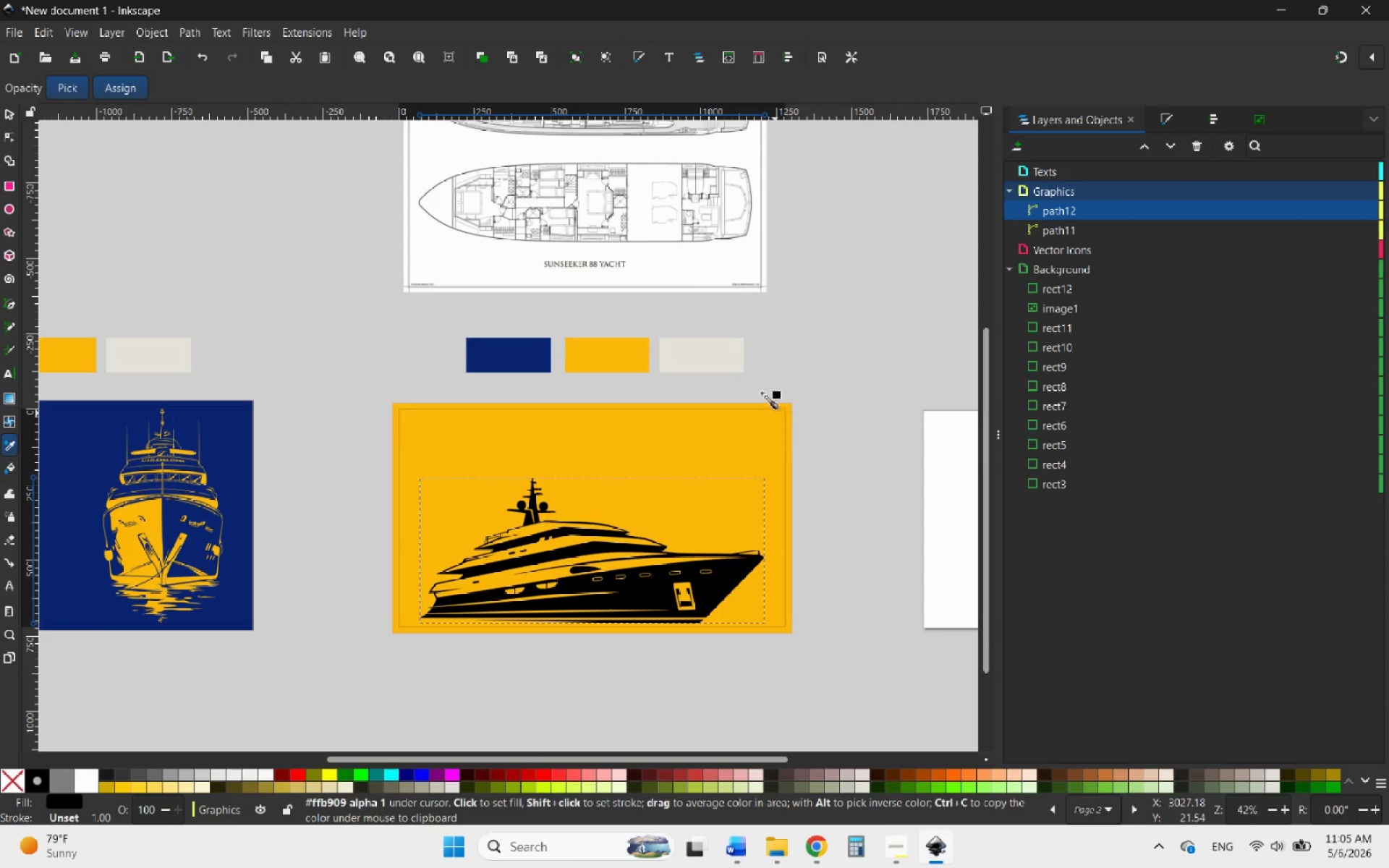 
left_click([681, 352])
 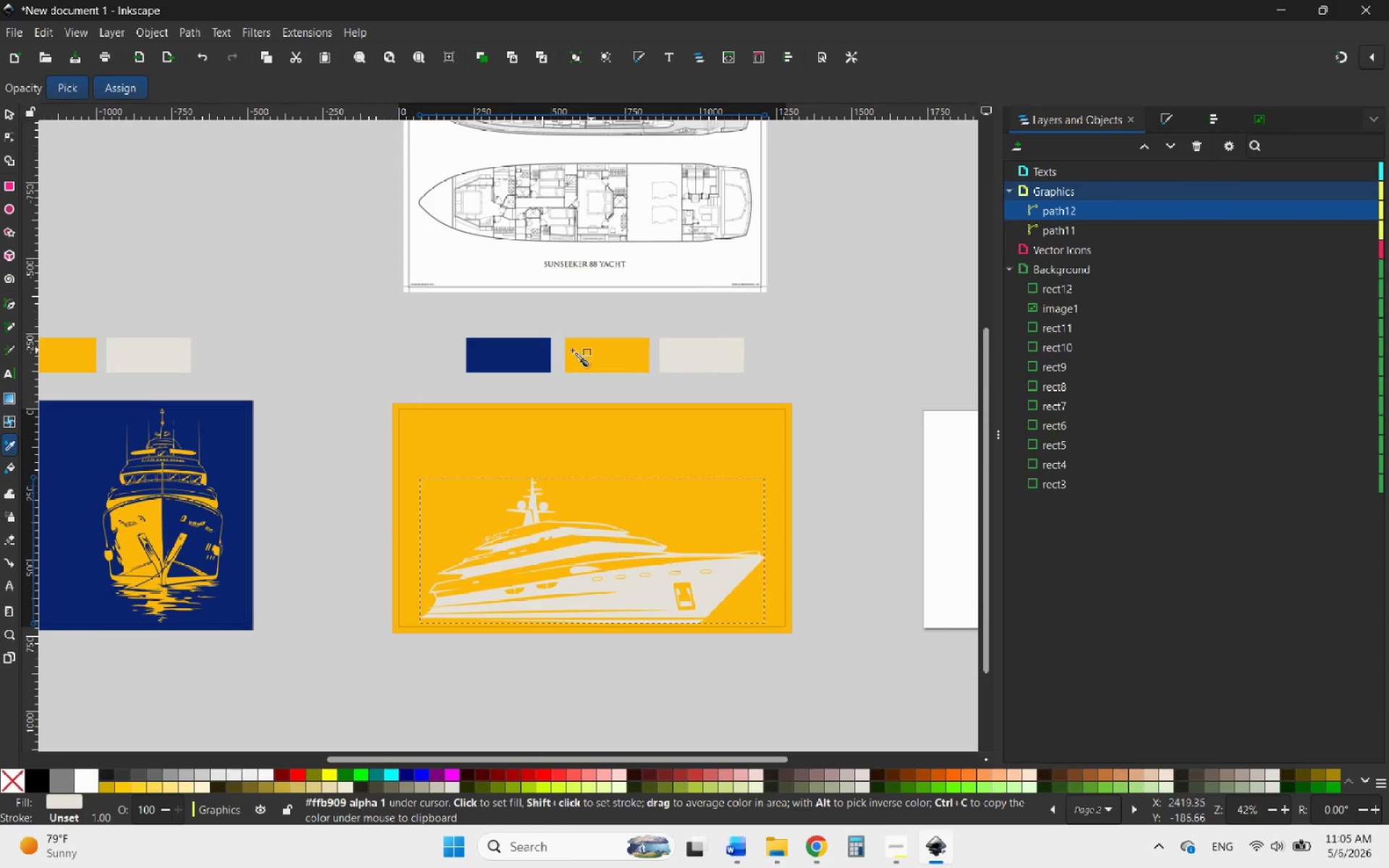 
left_click([501, 357])
 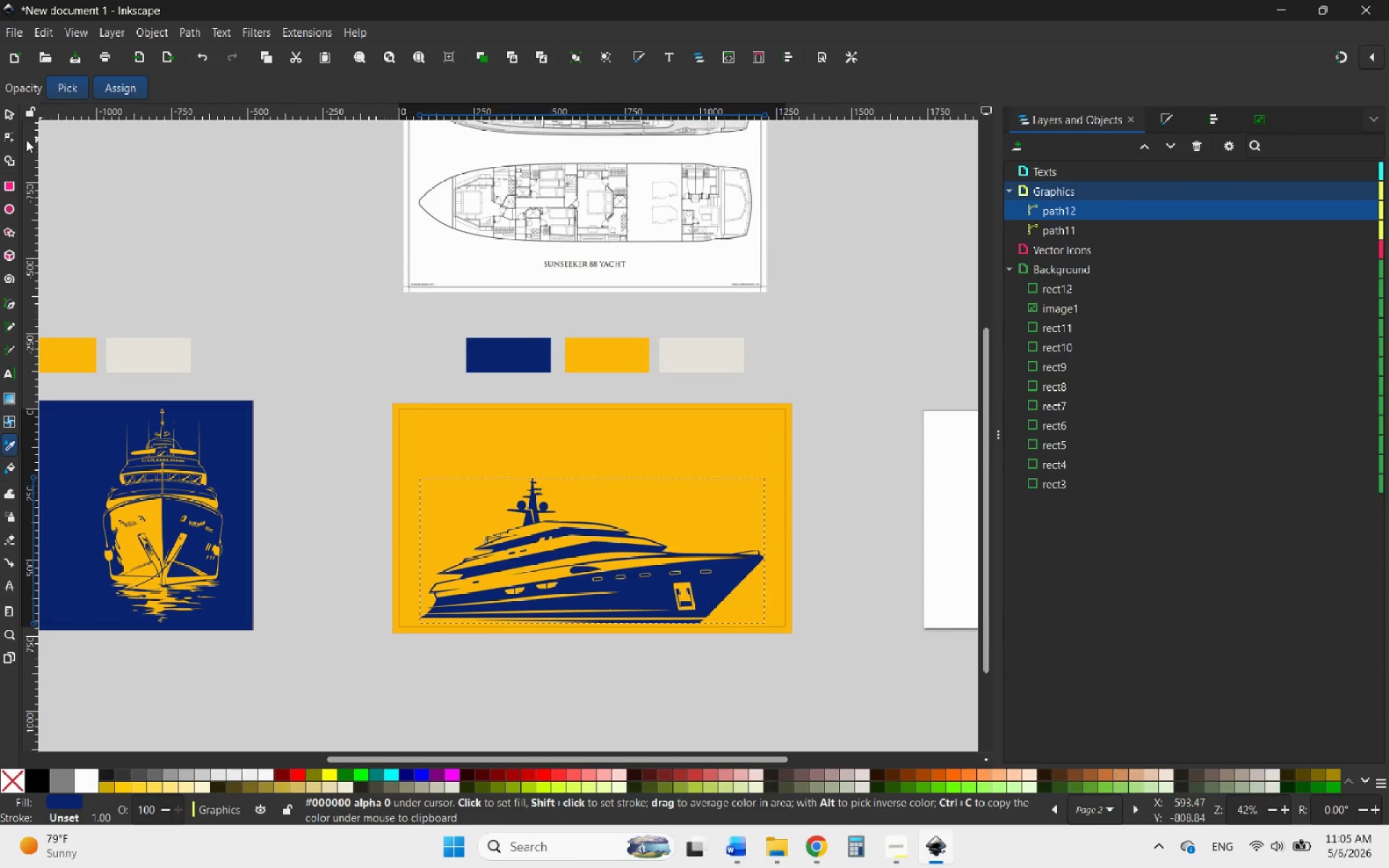 
left_click([10, 113])
 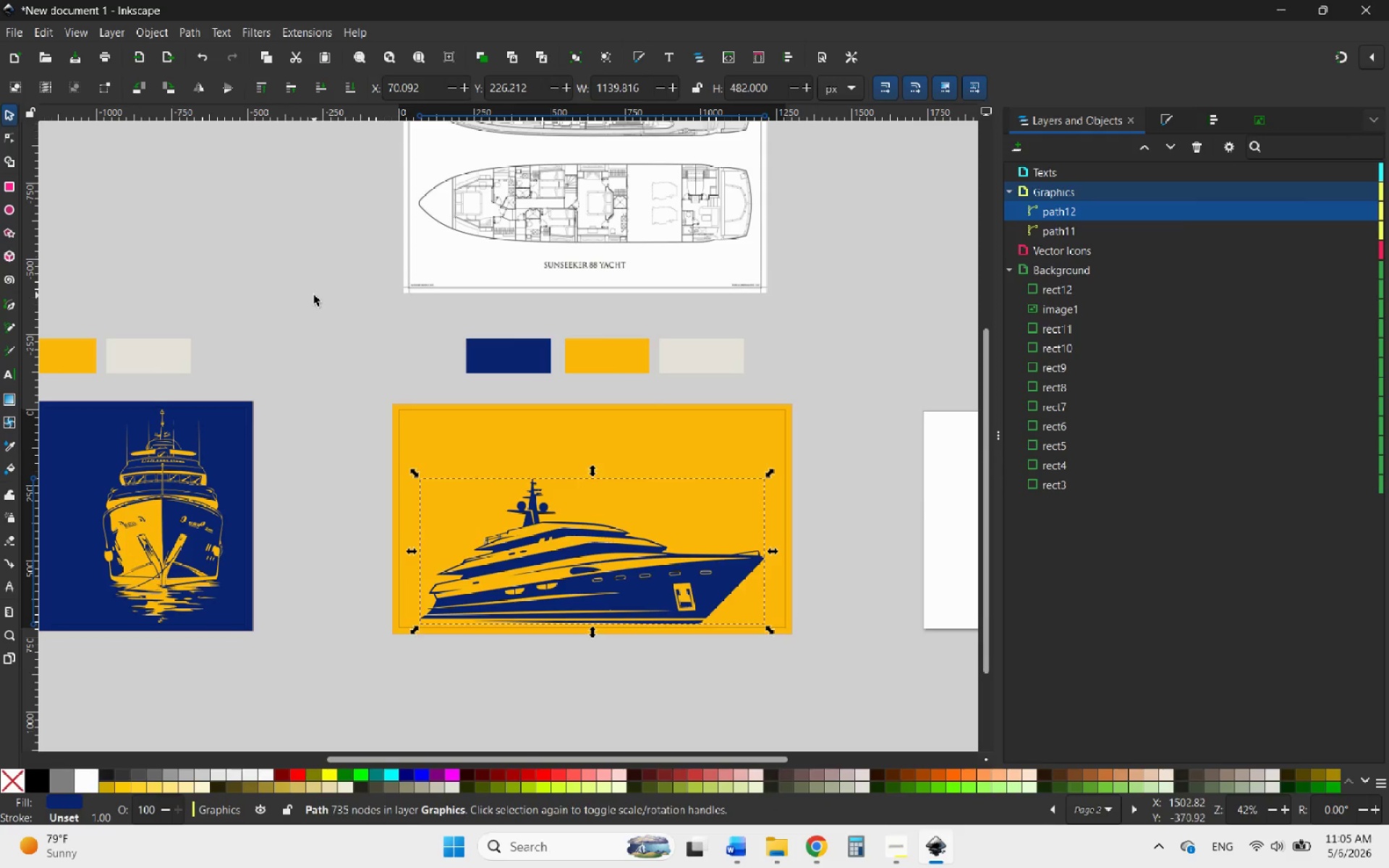 
scroll: coordinate [314, 295], scroll_direction: down, amount: 1.0
 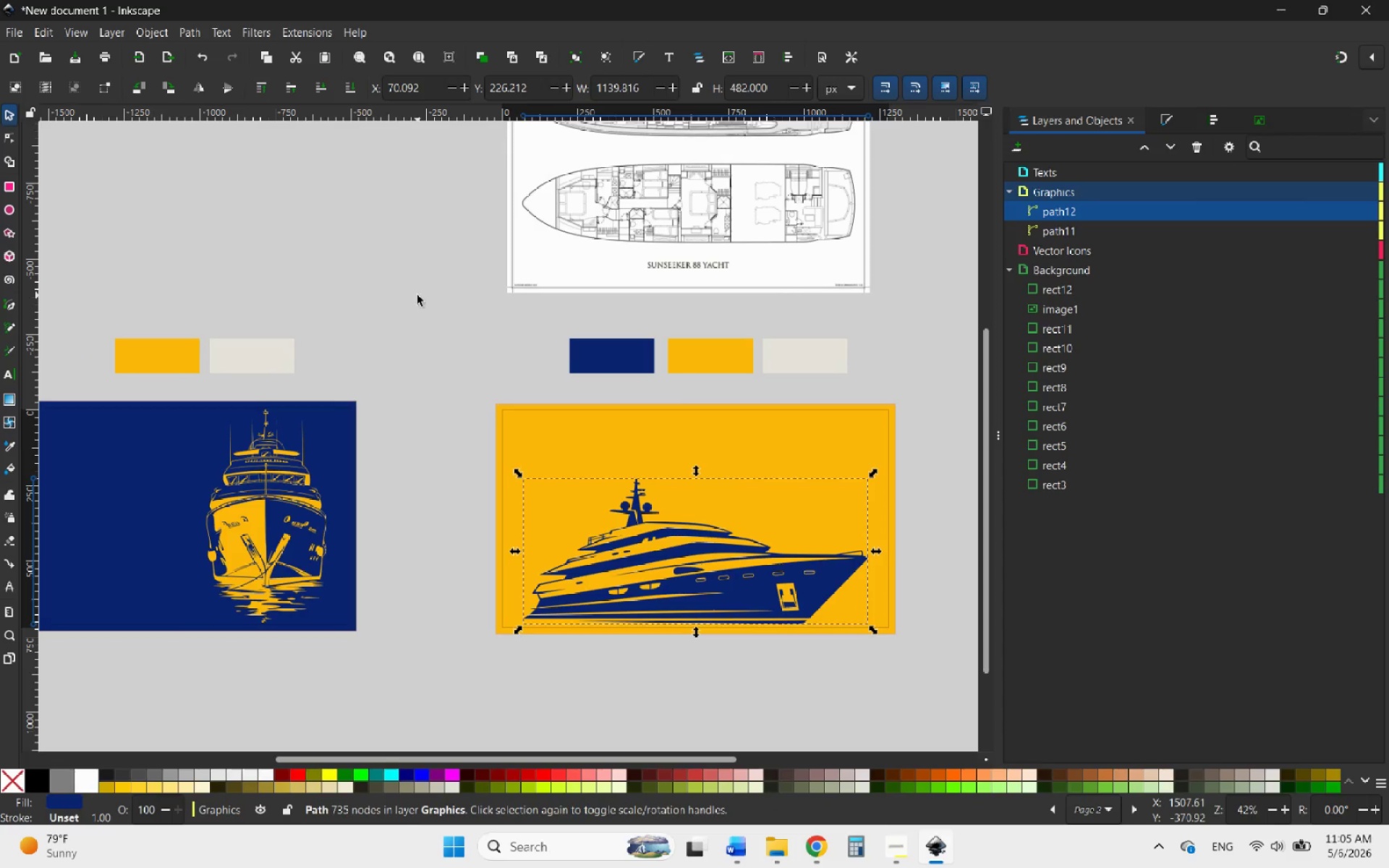 
hold_key(key=ControlLeft, duration=1.42)
scroll: coordinate [599, 278], scroll_direction: none, amount: 0.0
 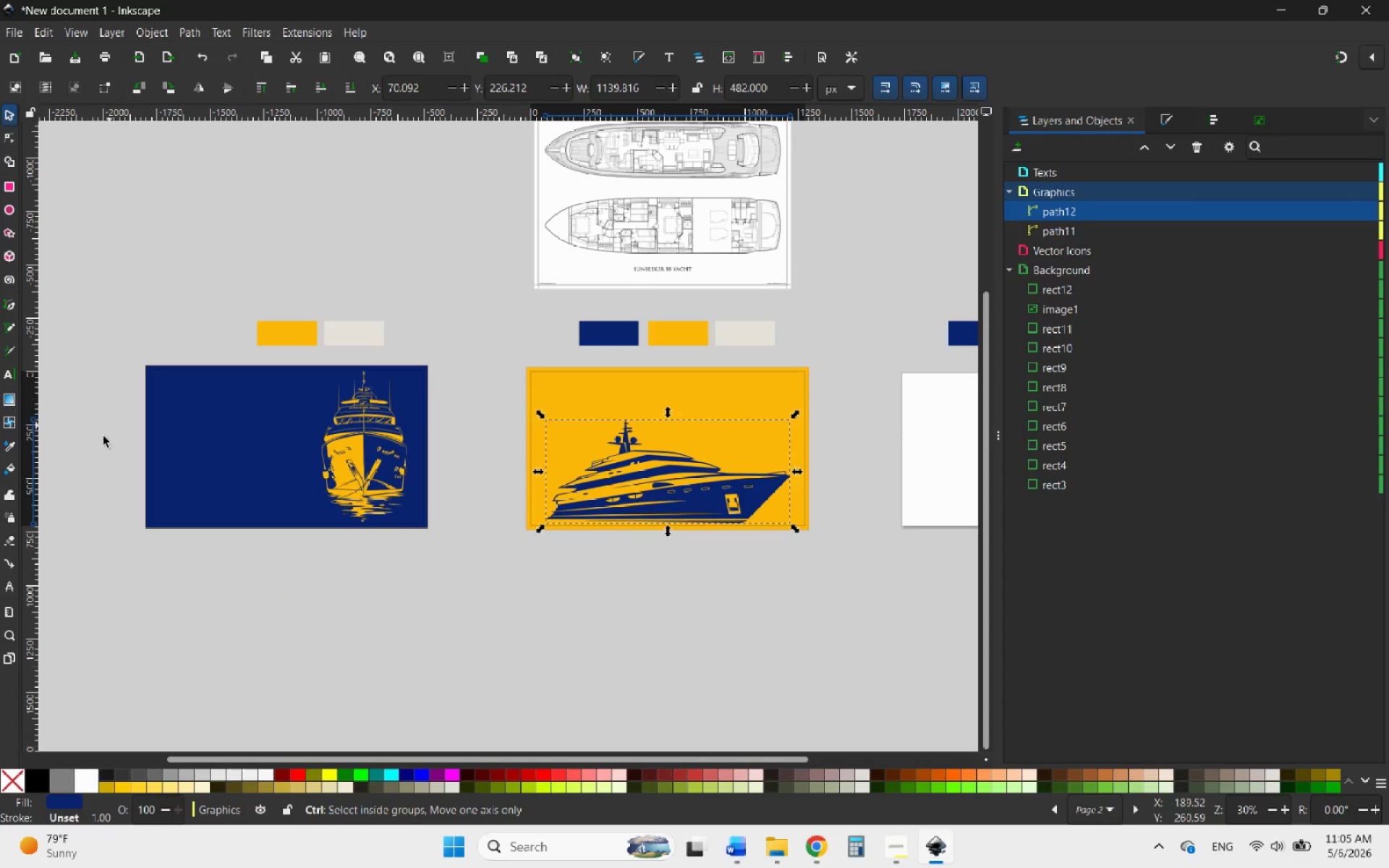 
scroll: coordinate [102, 451], scroll_direction: up, amount: 2.0
 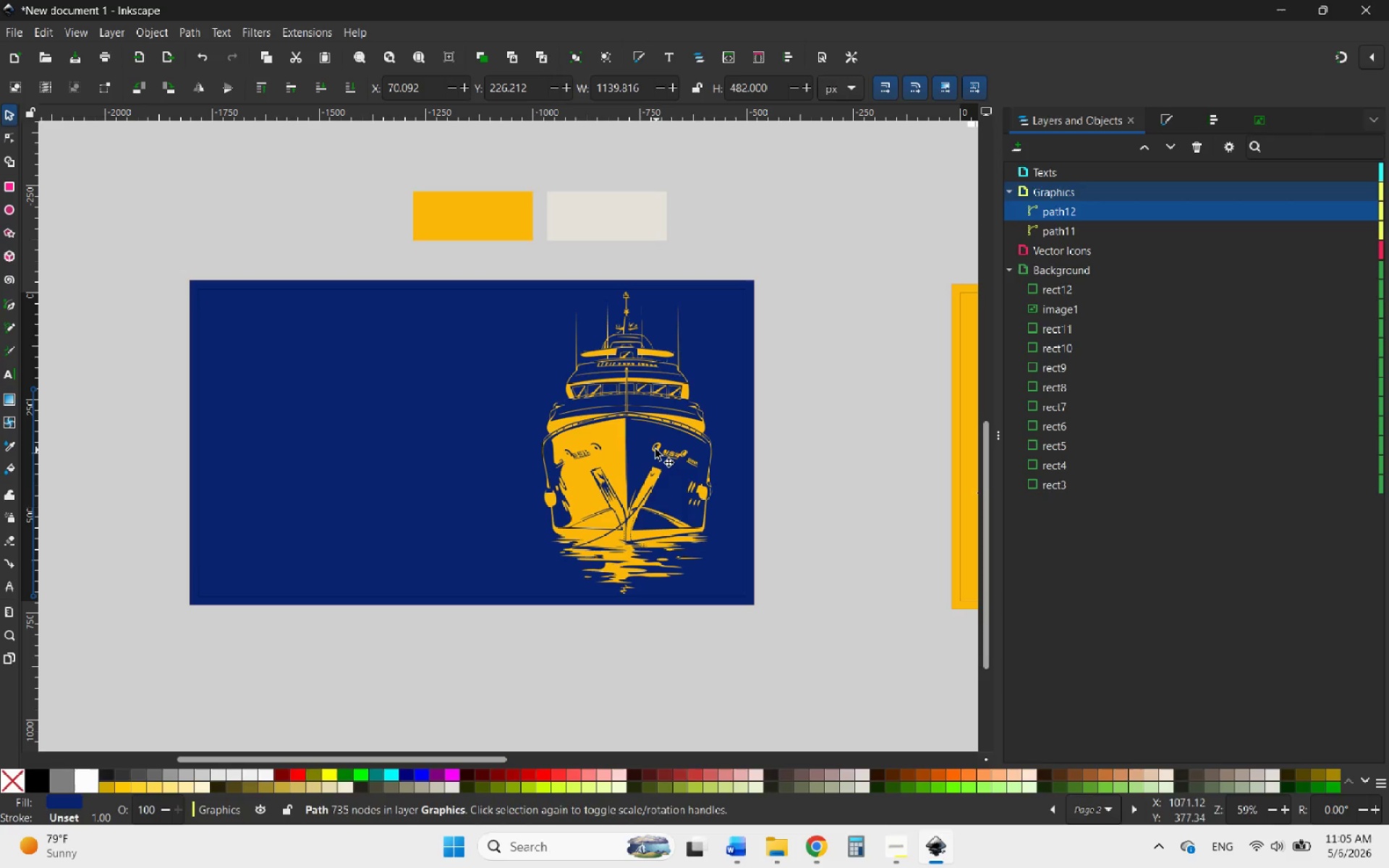 
hold_key(key=ControlLeft, duration=1.97)
scroll: coordinate [462, 447], scroll_direction: down, amount: 4.0
 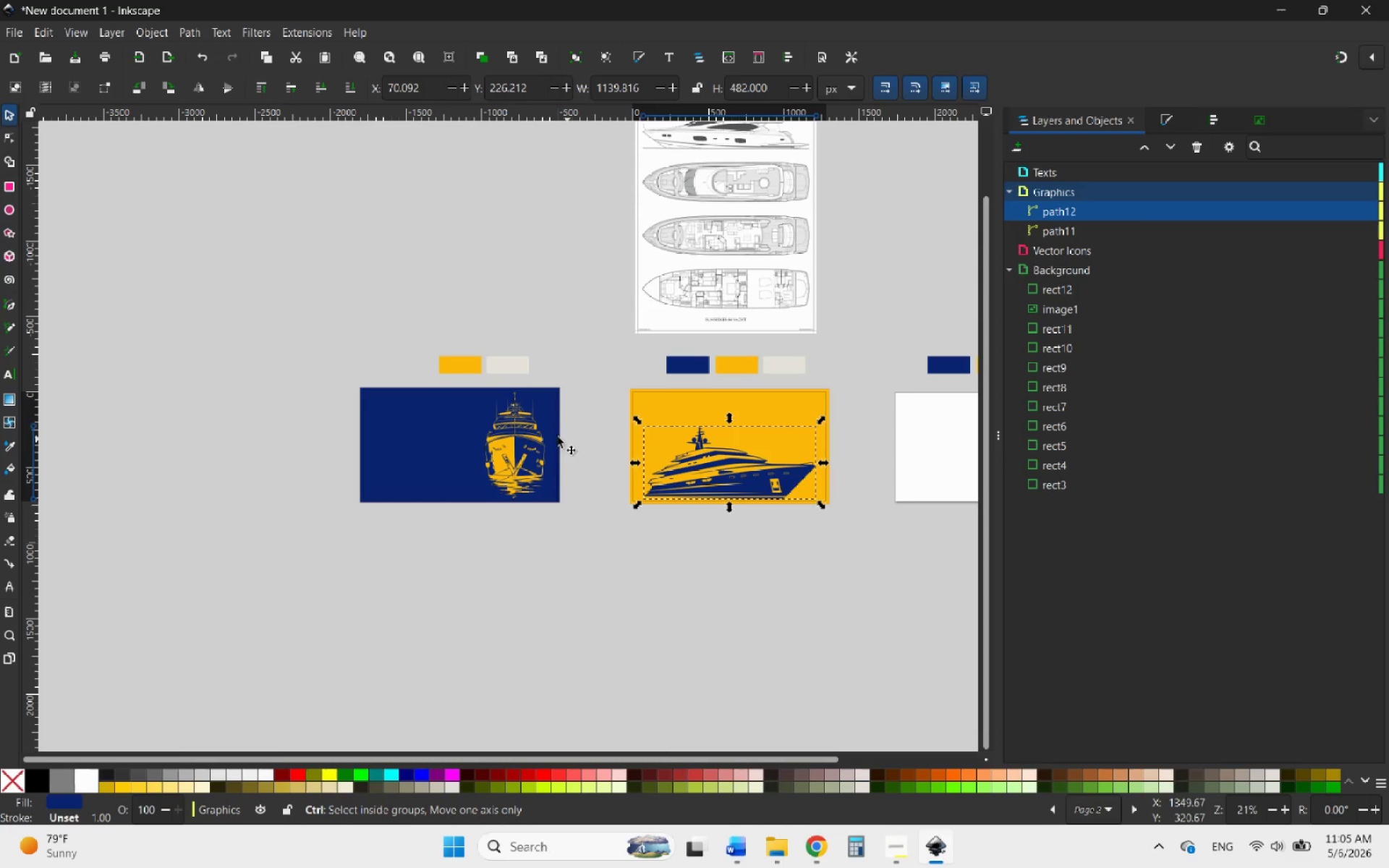 
scroll: coordinate [511, 446], scroll_direction: up, amount: 3.0
 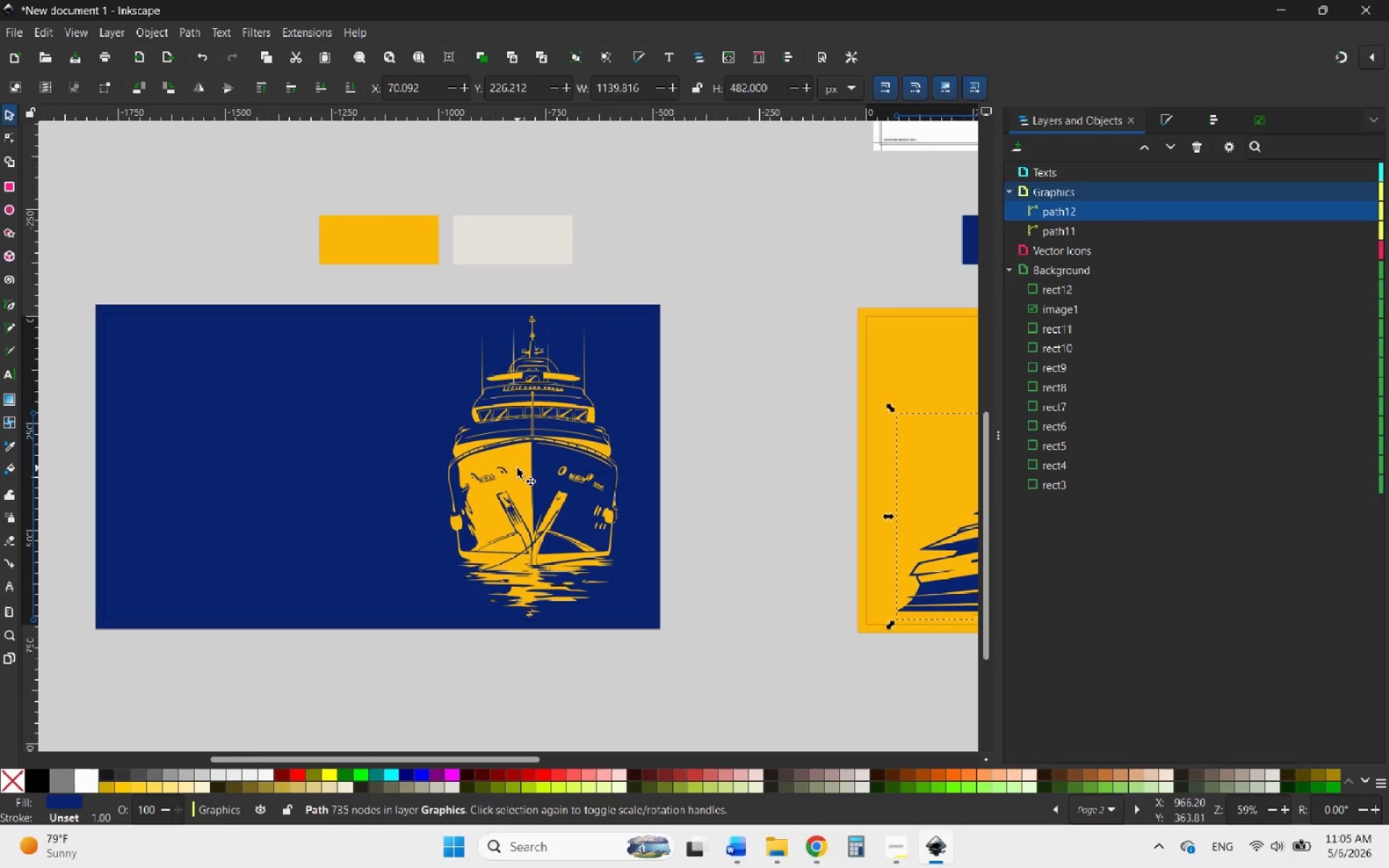 
left_click([517, 468])
 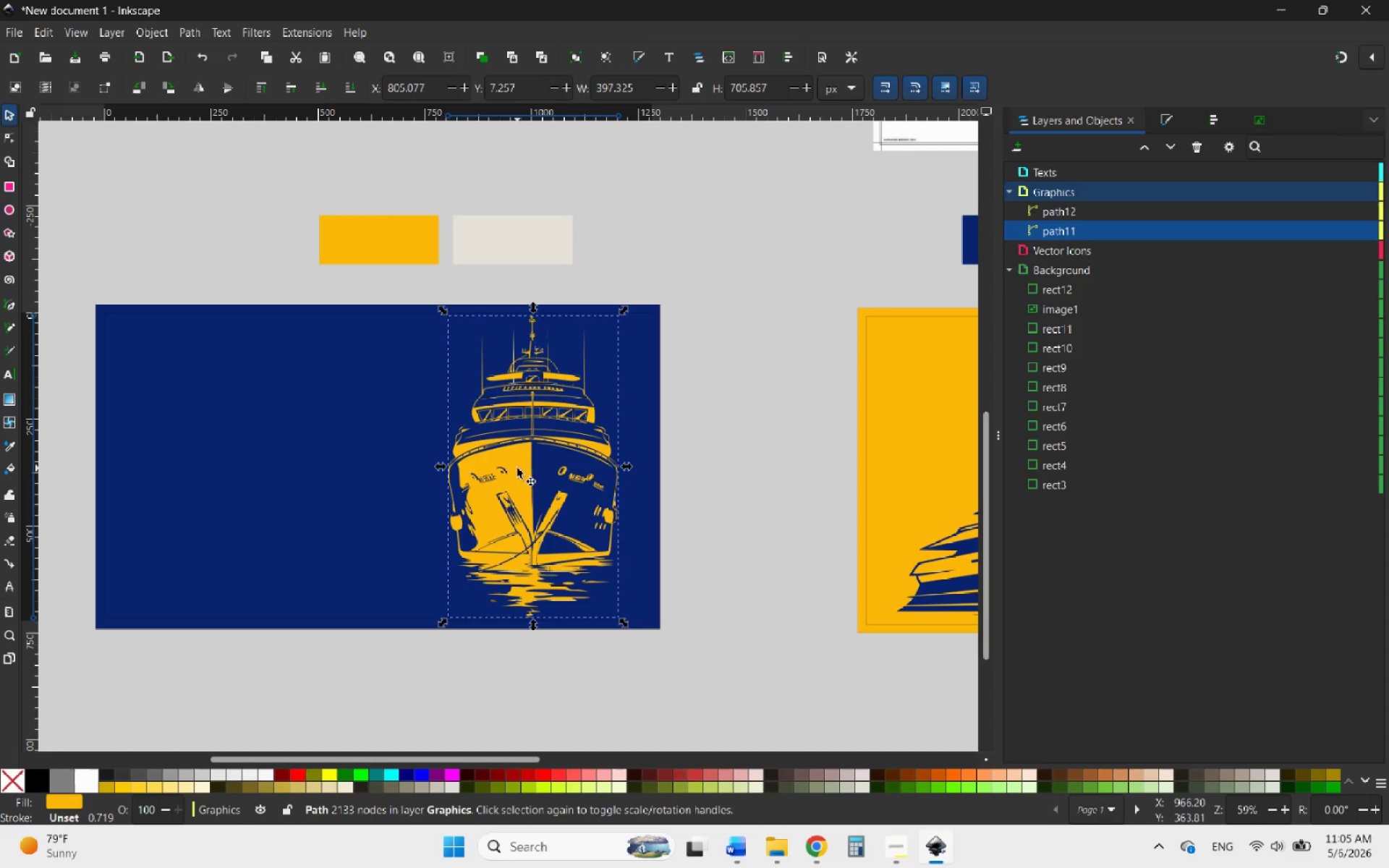 
hold_key(key=ControlLeft, duration=1.09)
scroll: coordinate [511, 410], scroll_direction: up, amount: 1.0
 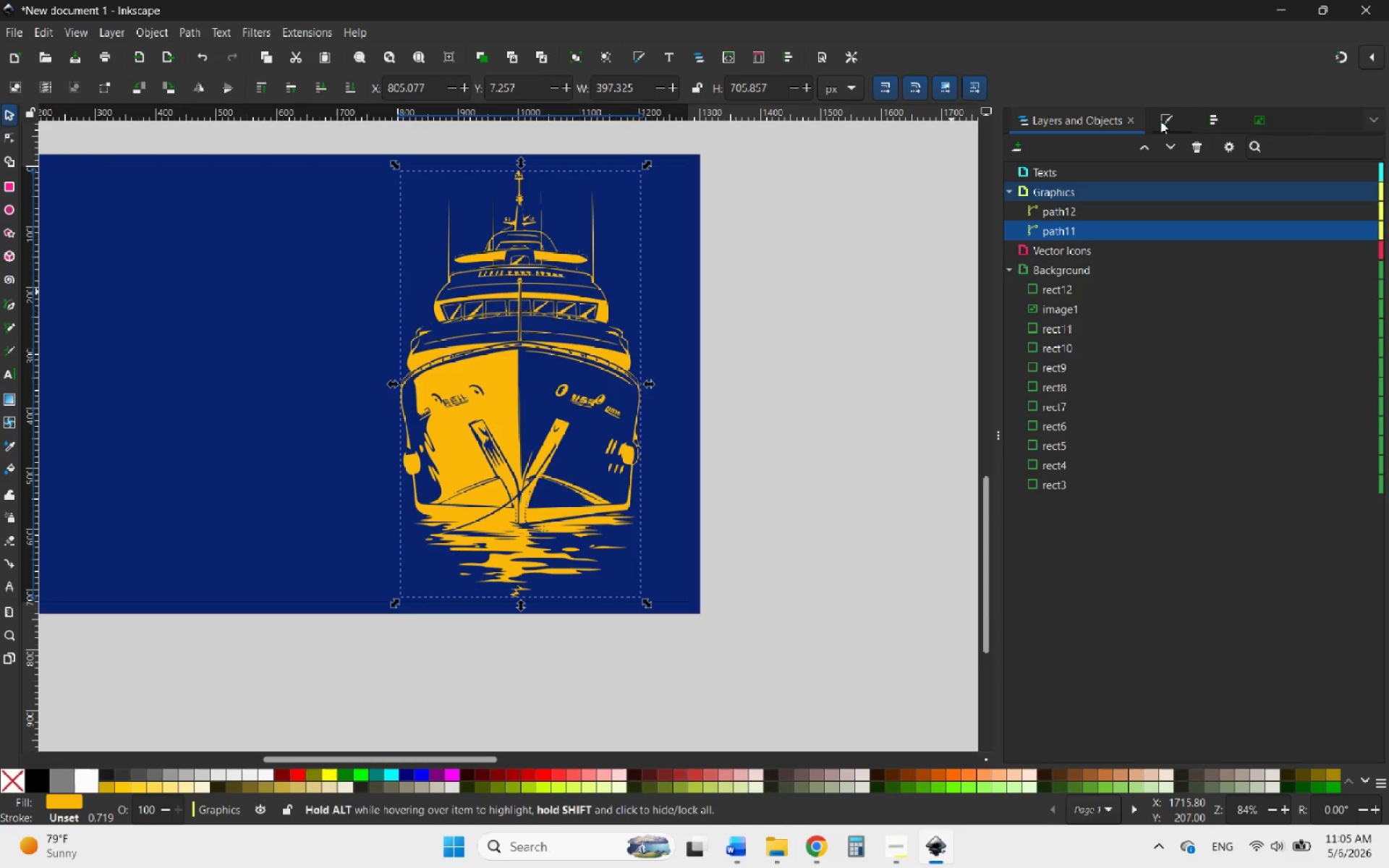 
left_click([1181, 121])
 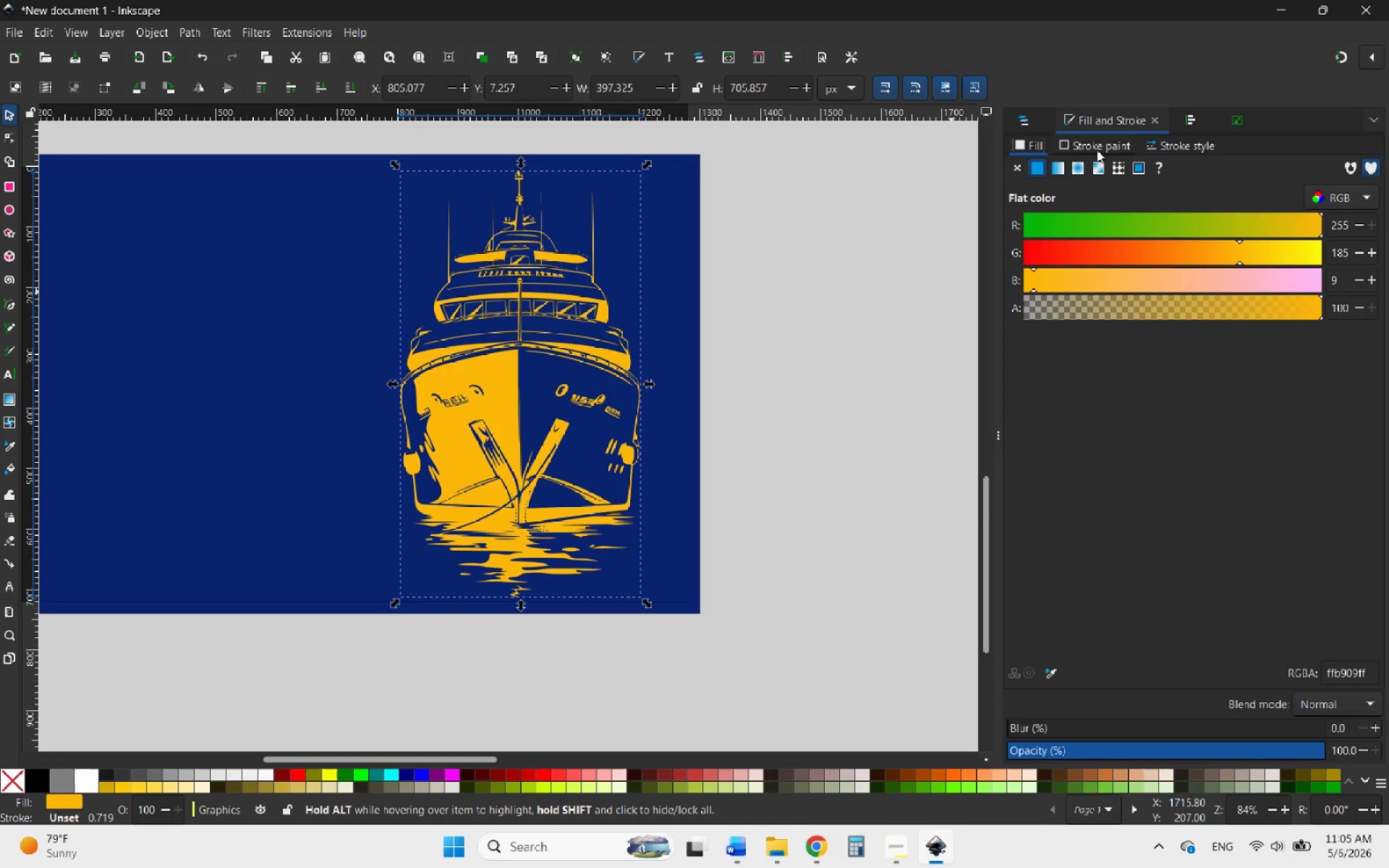 
left_click([1087, 146])
 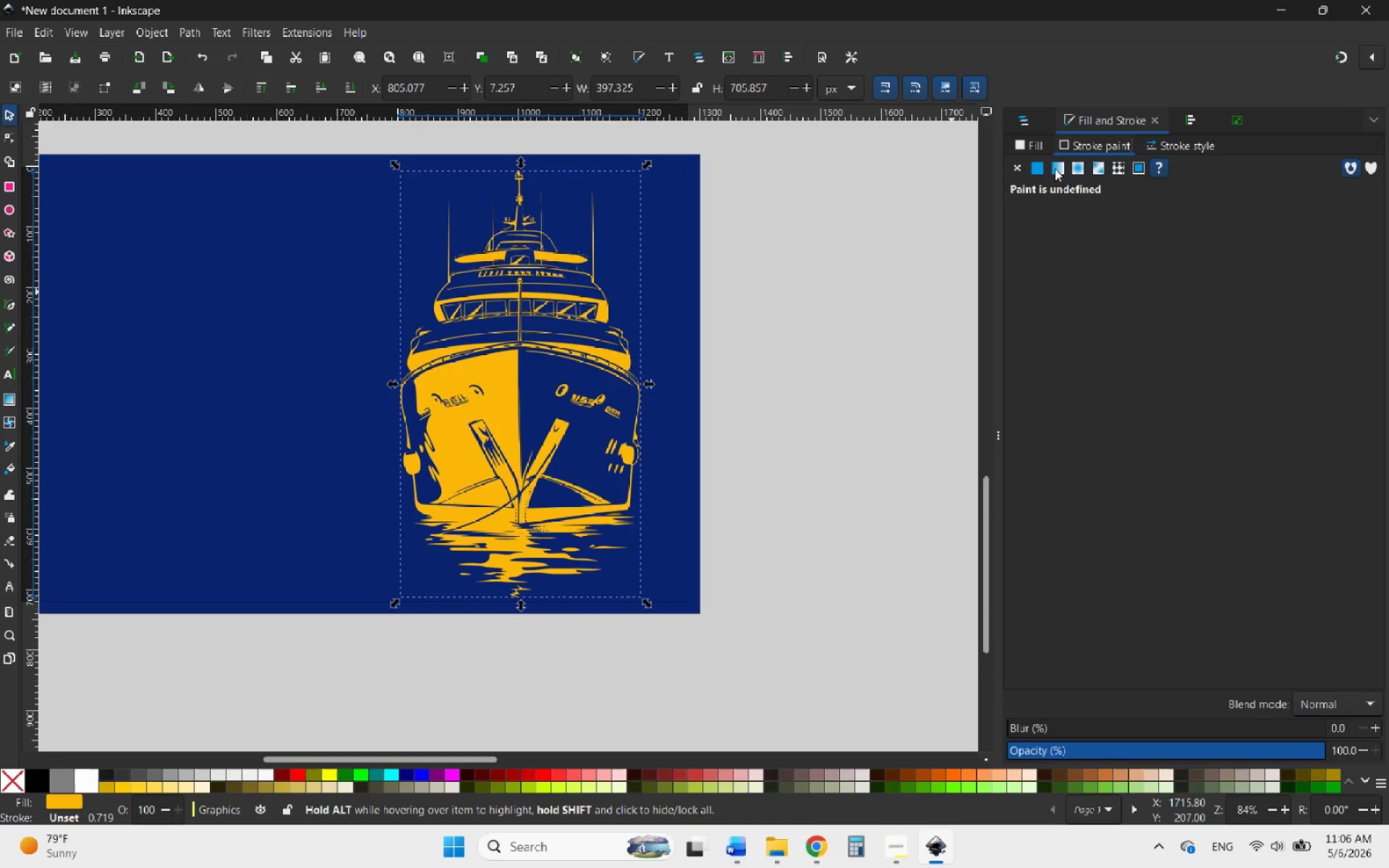 
left_click([1034, 169])
 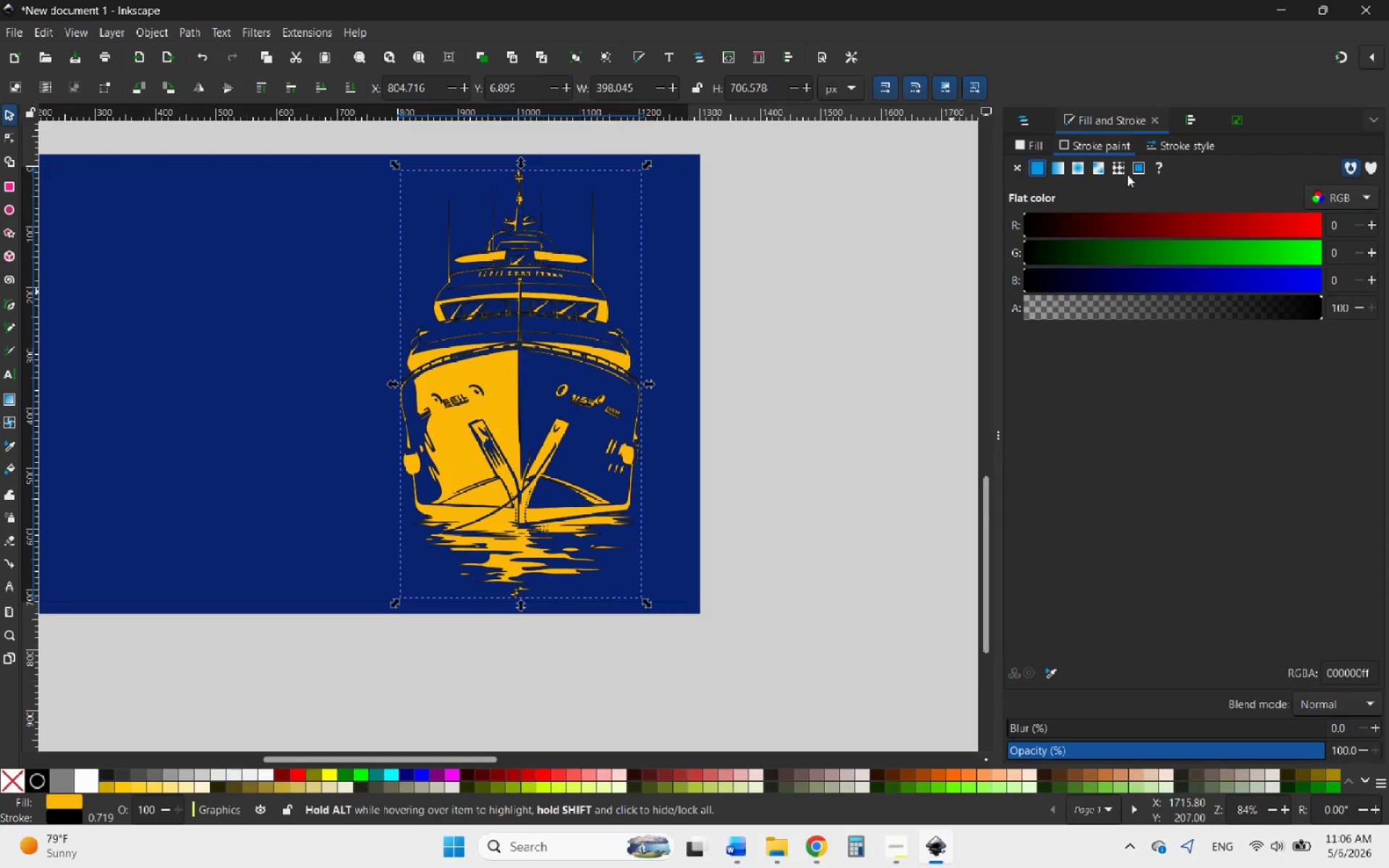 
left_click([1160, 148])
 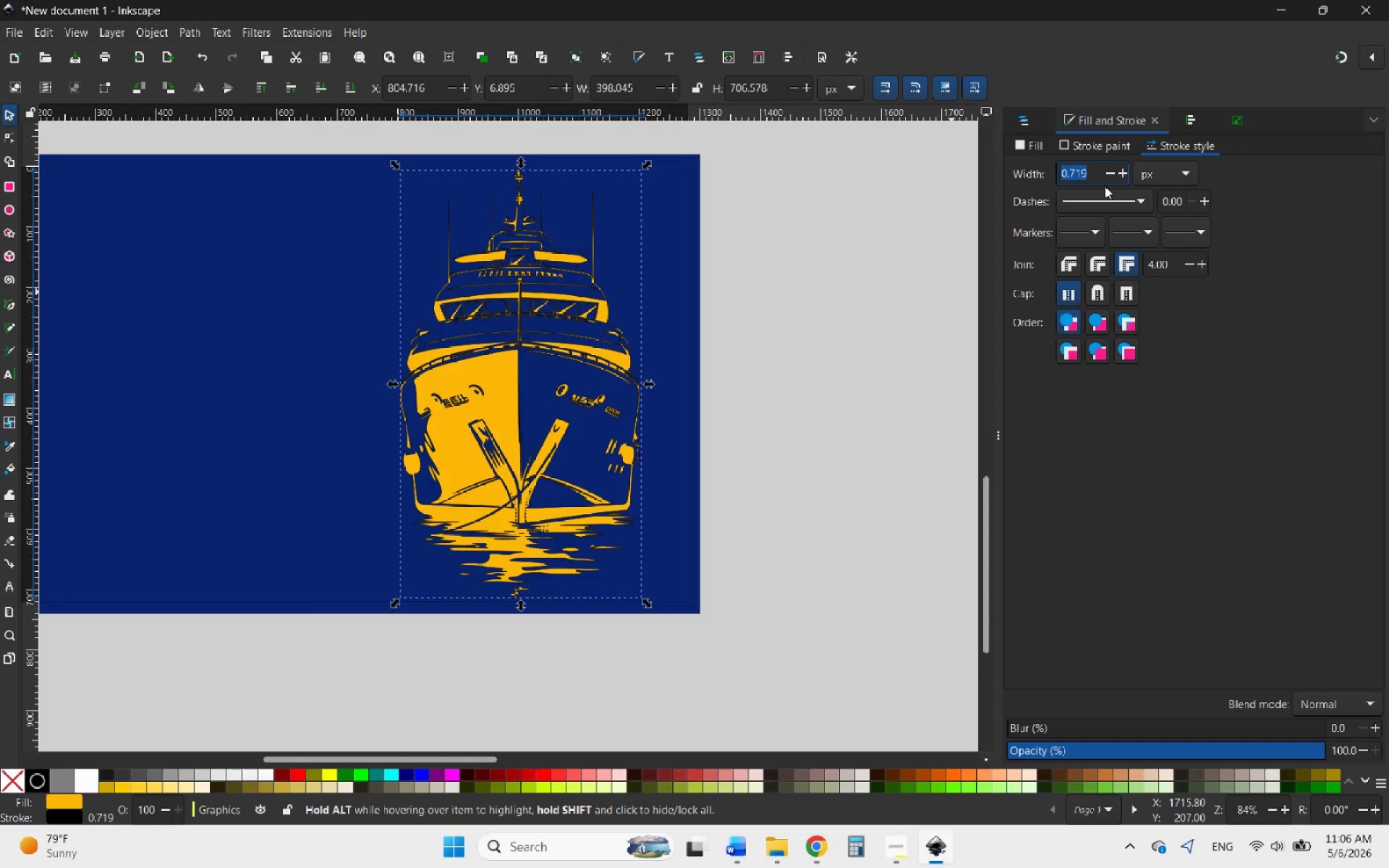 
left_click([1089, 147])
 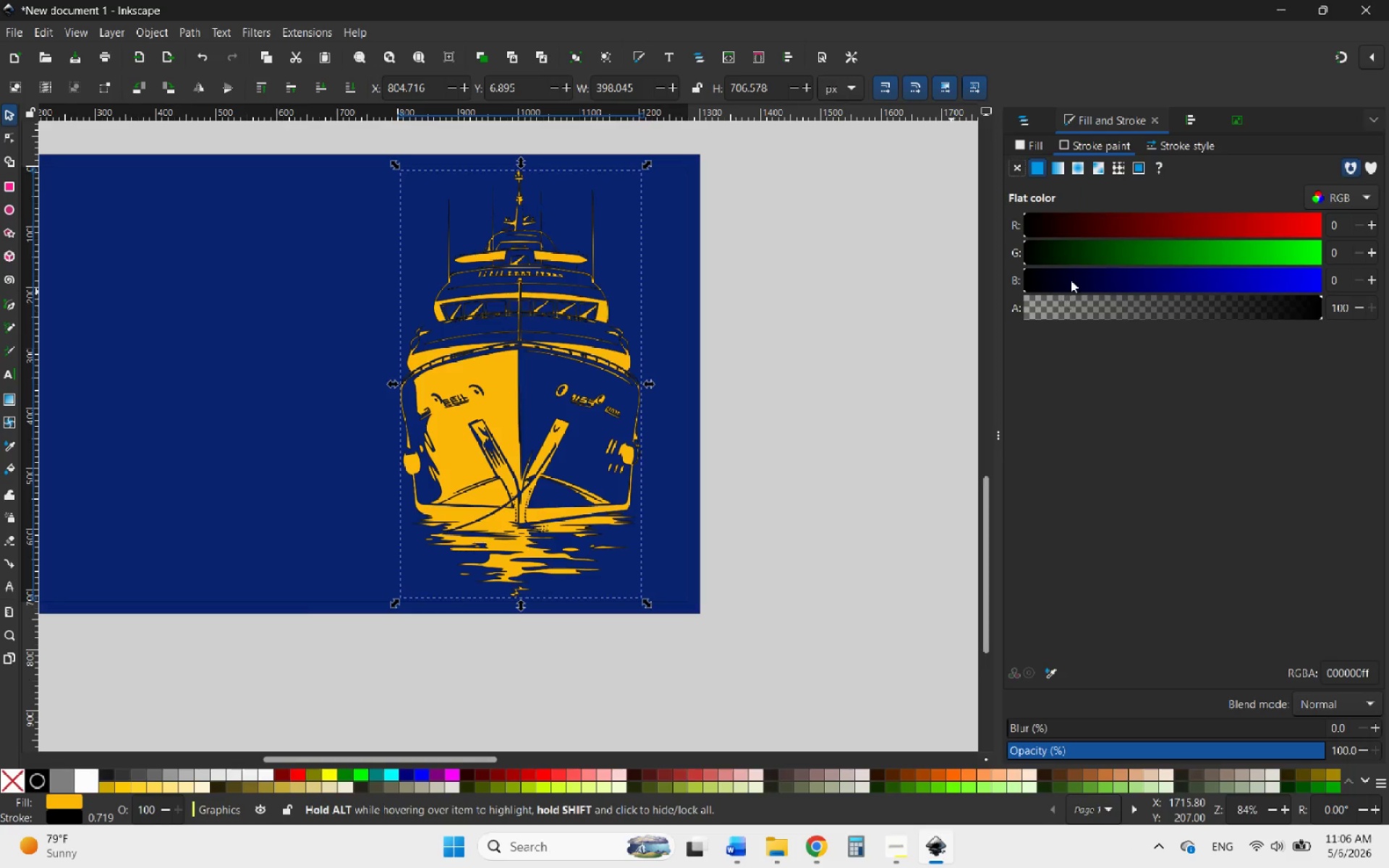 
left_click_drag(start_coordinate=[1119, 244], to_coordinate=[1329, 243])
 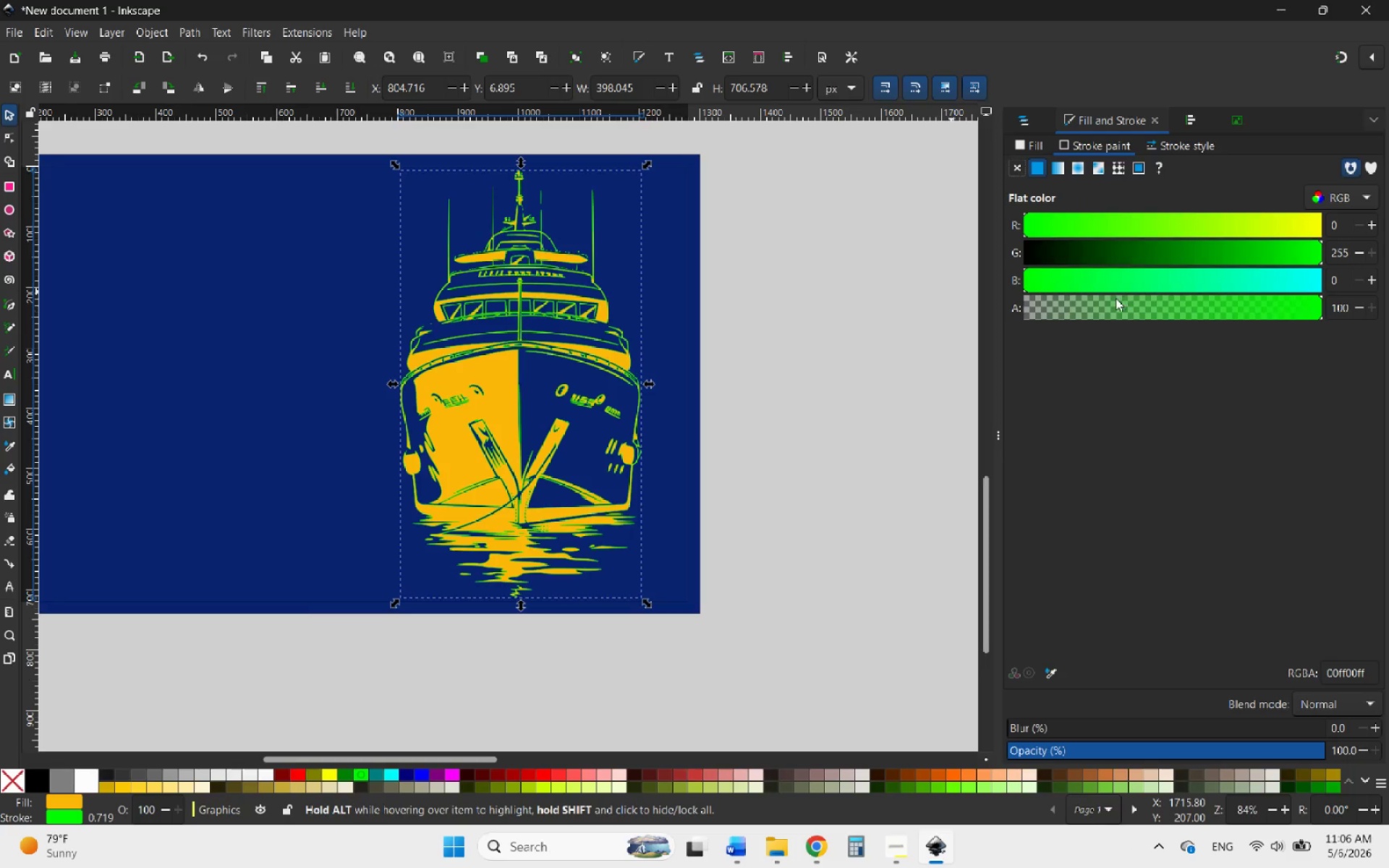 
left_click_drag(start_coordinate=[1115, 299], to_coordinate=[1362, 321])
 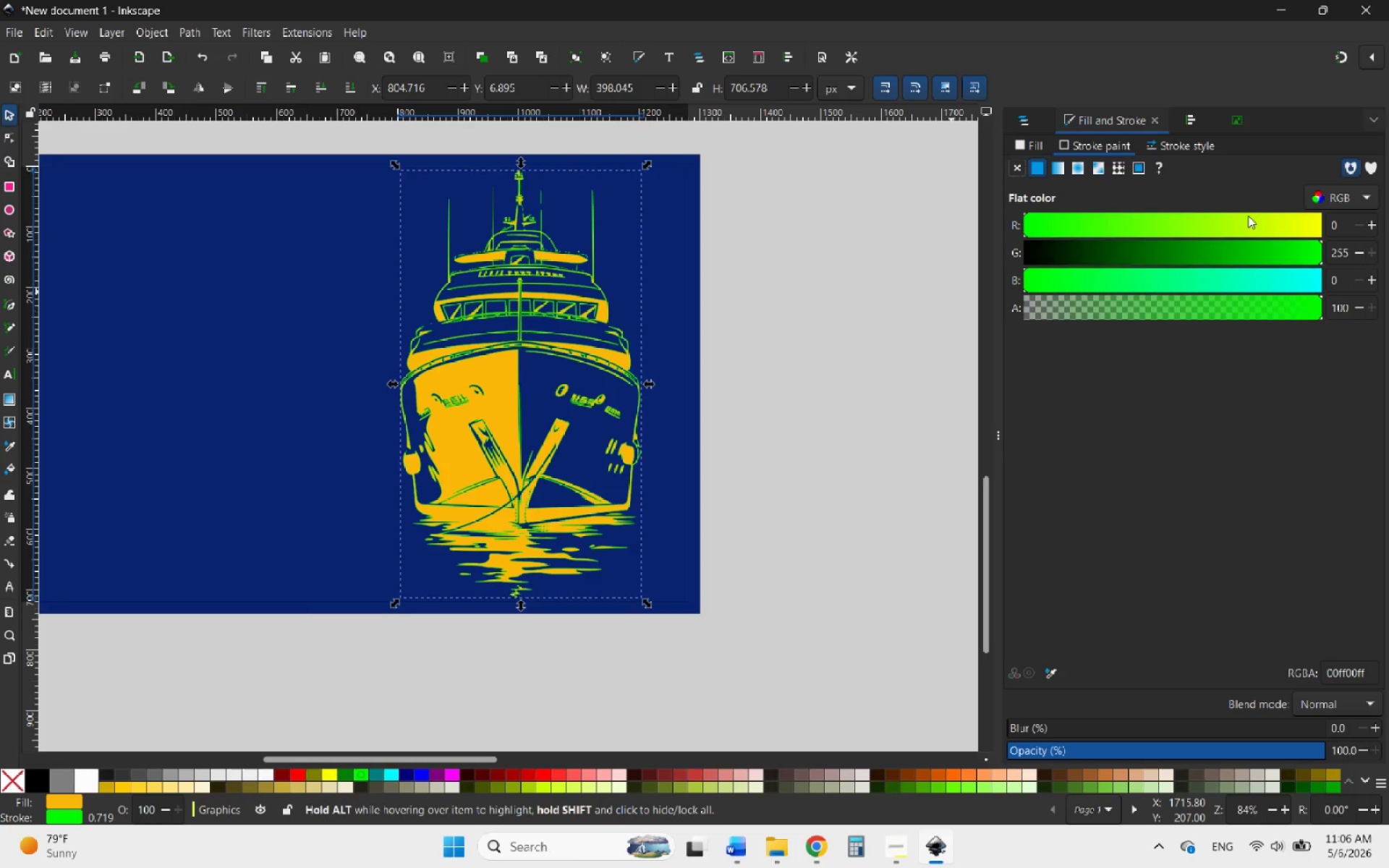 
left_click_drag(start_coordinate=[1246, 216], to_coordinate=[1358, 229])
 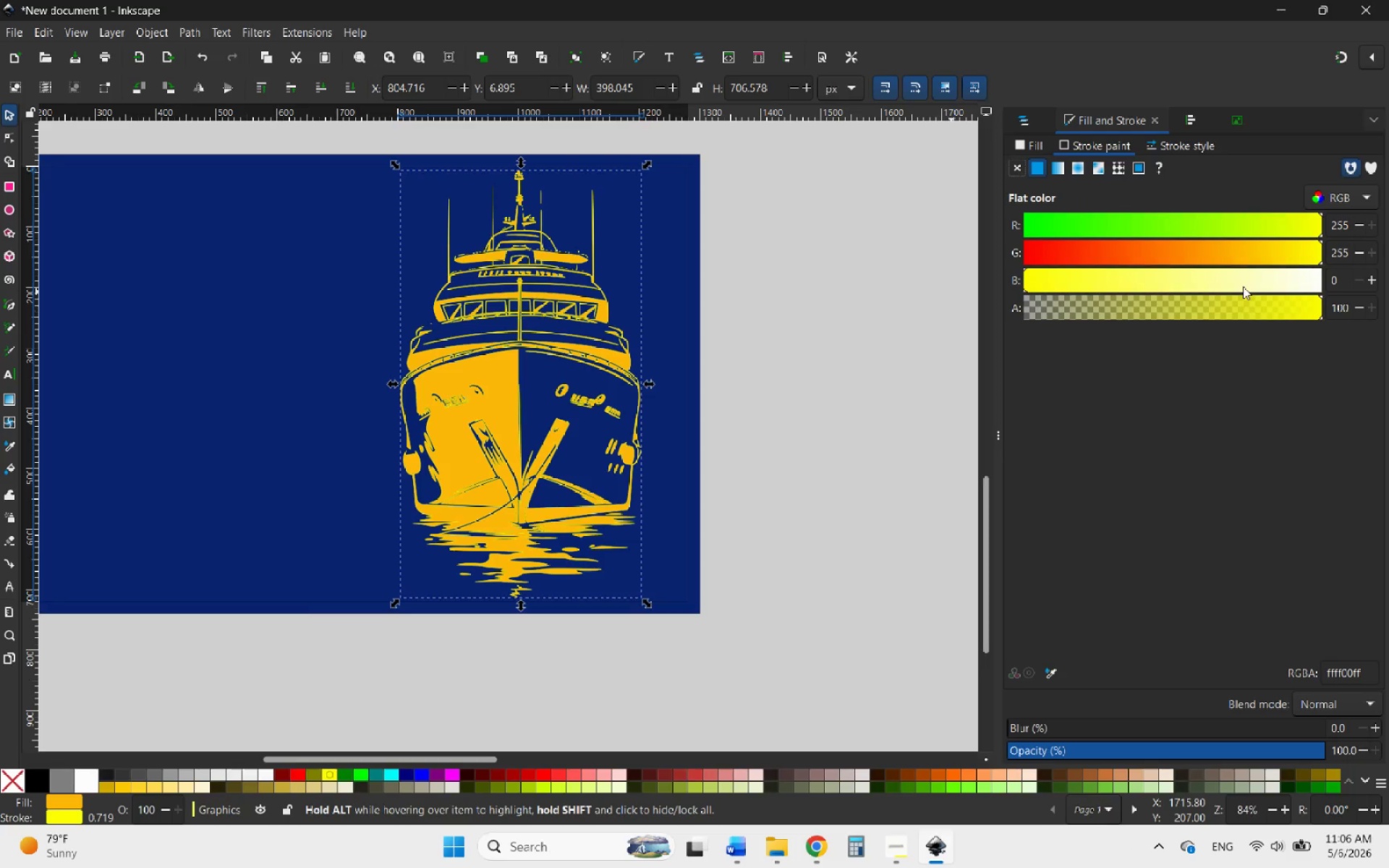 
left_click_drag(start_coordinate=[1246, 286], to_coordinate=[1351, 286])
 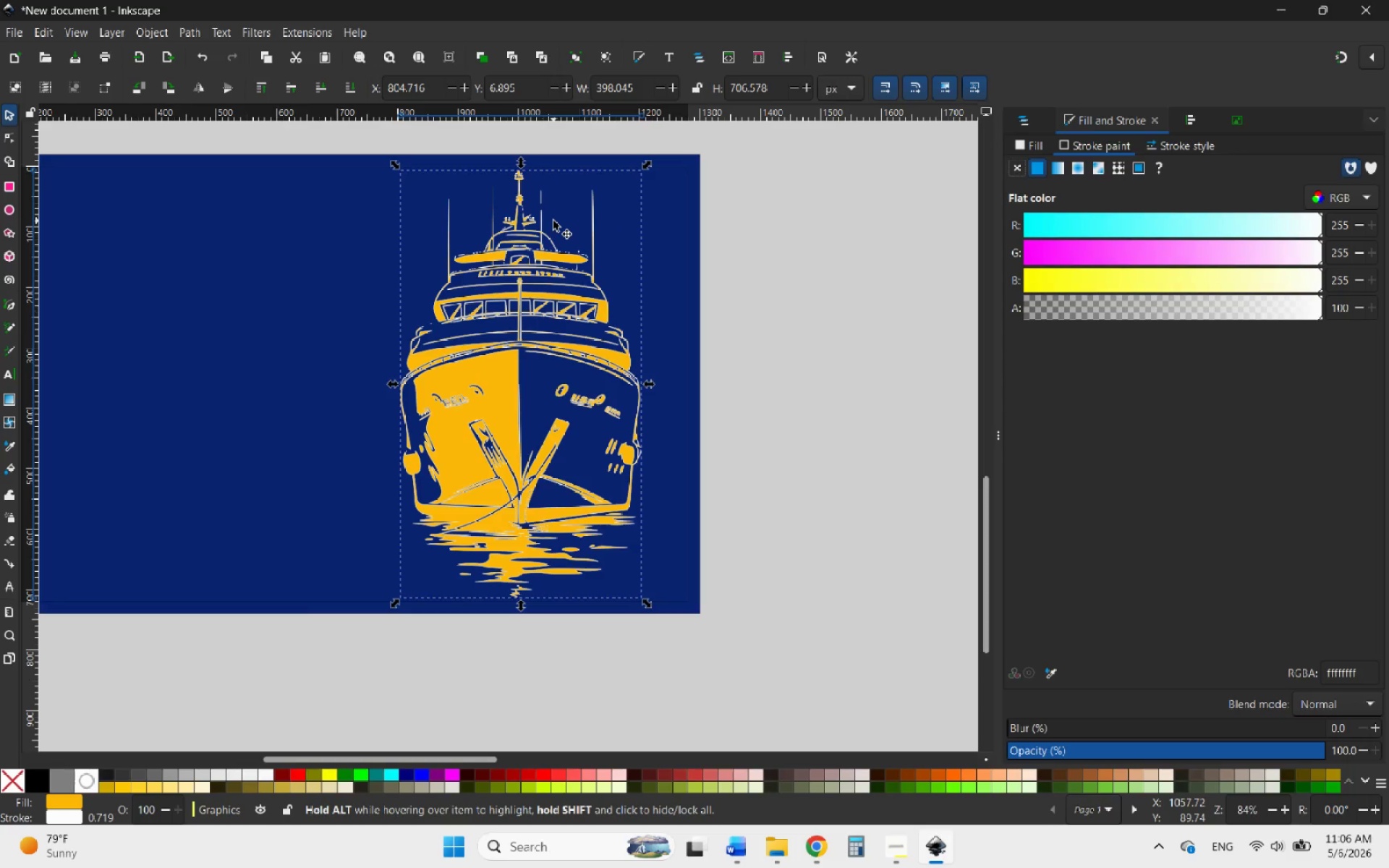 
hold_key(key=ControlLeft, duration=2.41)
scroll: coordinate [719, 336], scroll_direction: up, amount: 6.0
 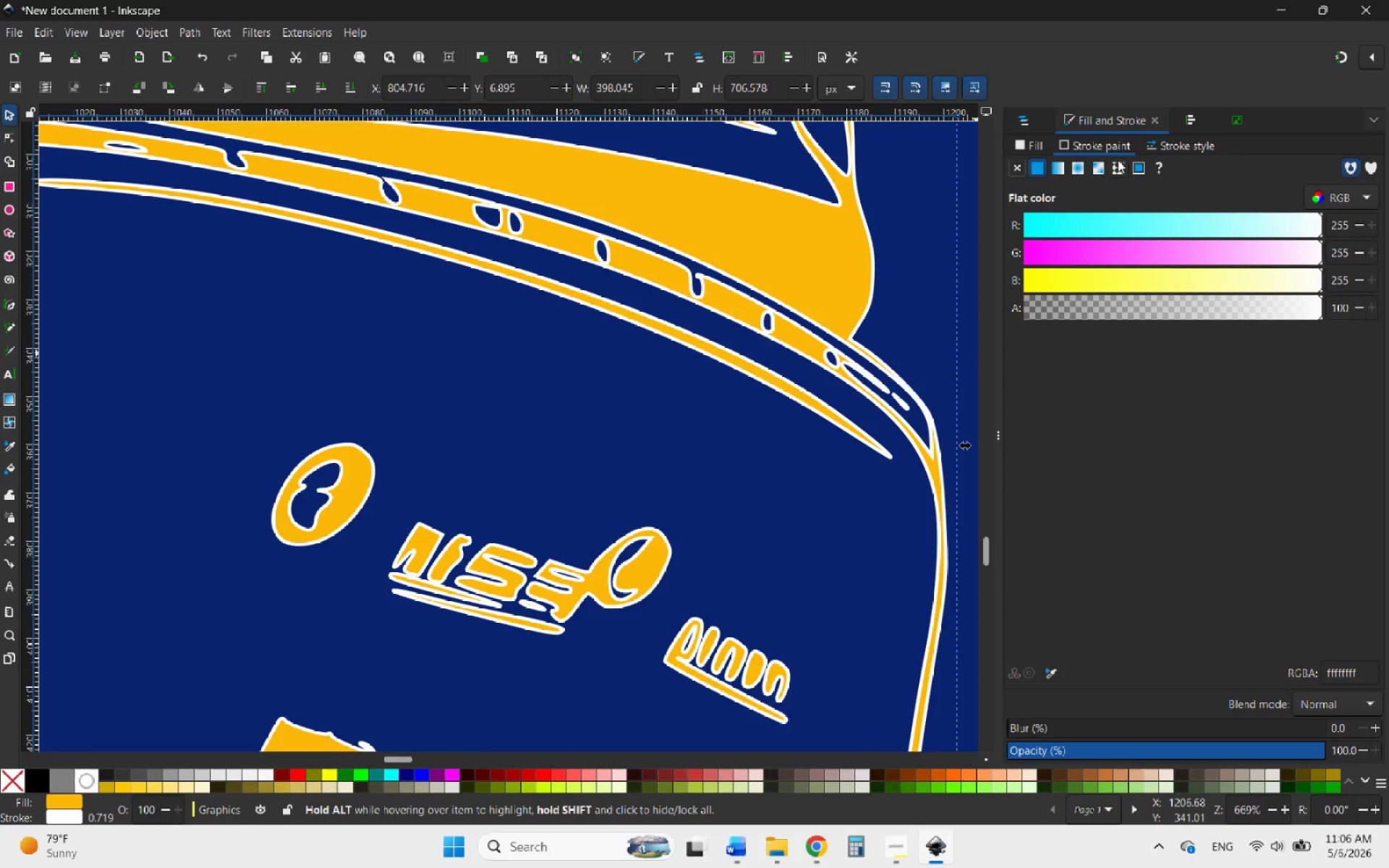 
left_click([1192, 146])
 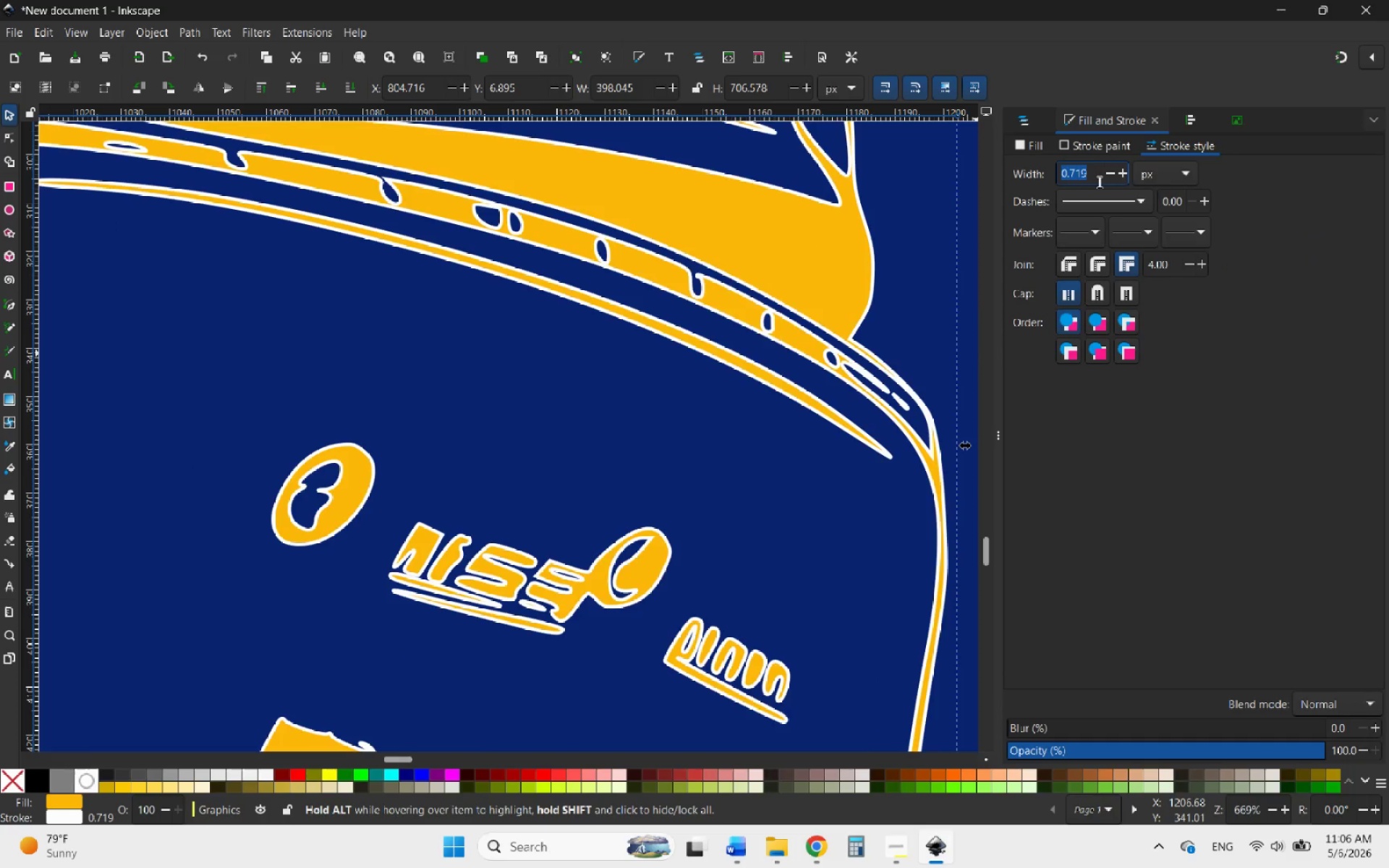 
left_click_drag(start_coordinate=[1093, 178], to_coordinate=[1071, 178])
 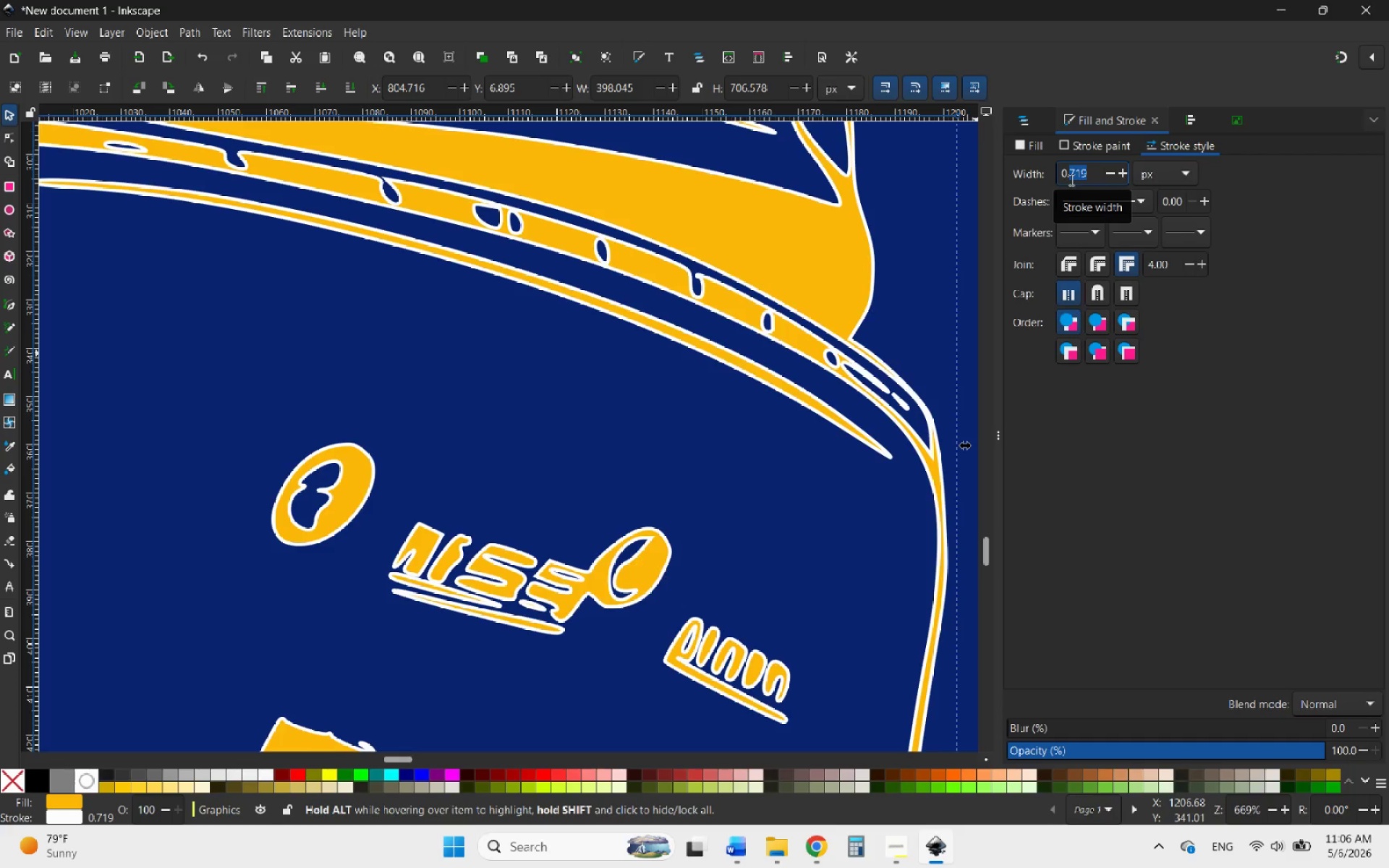 
key(5)
 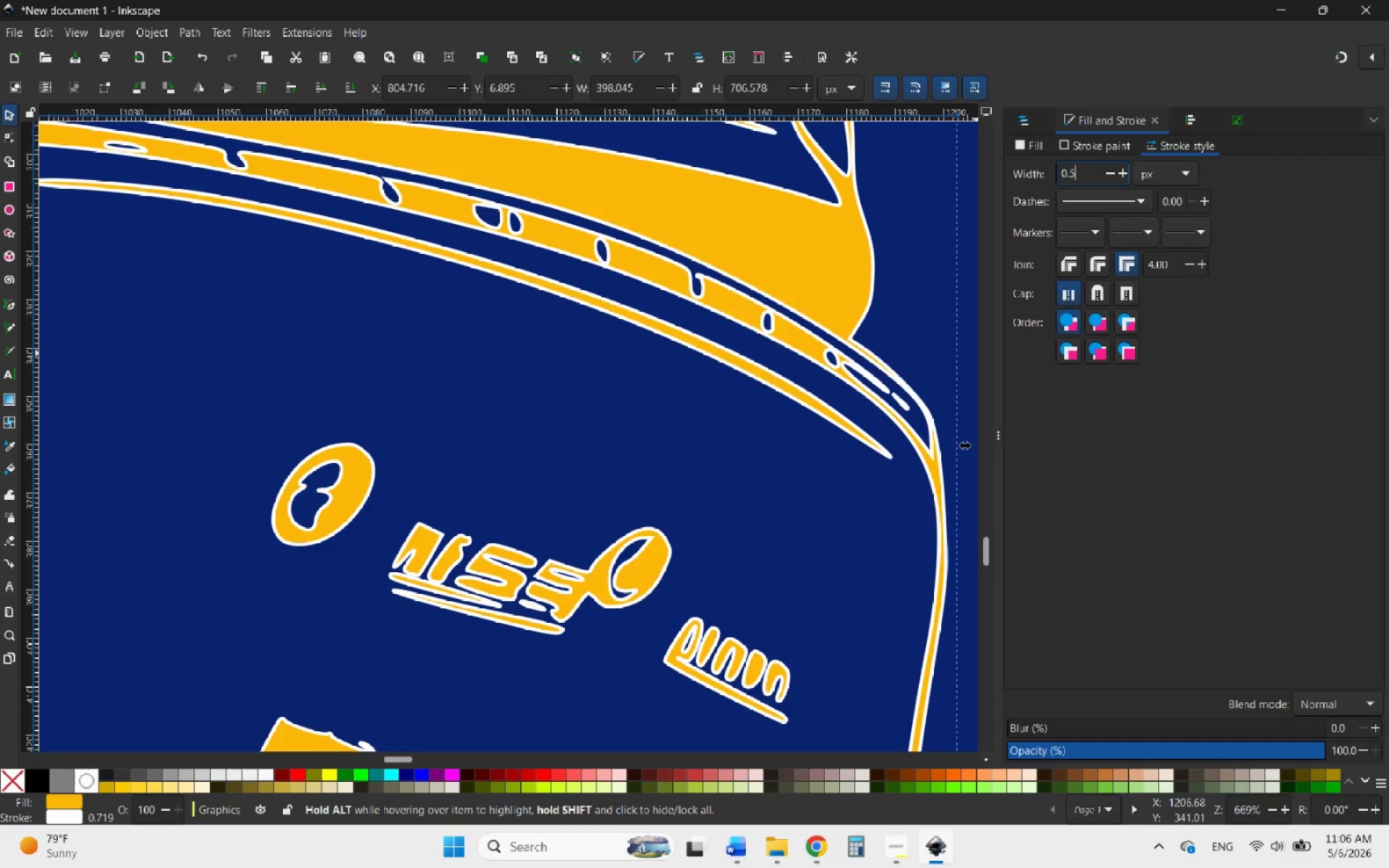 
key(Enter)
 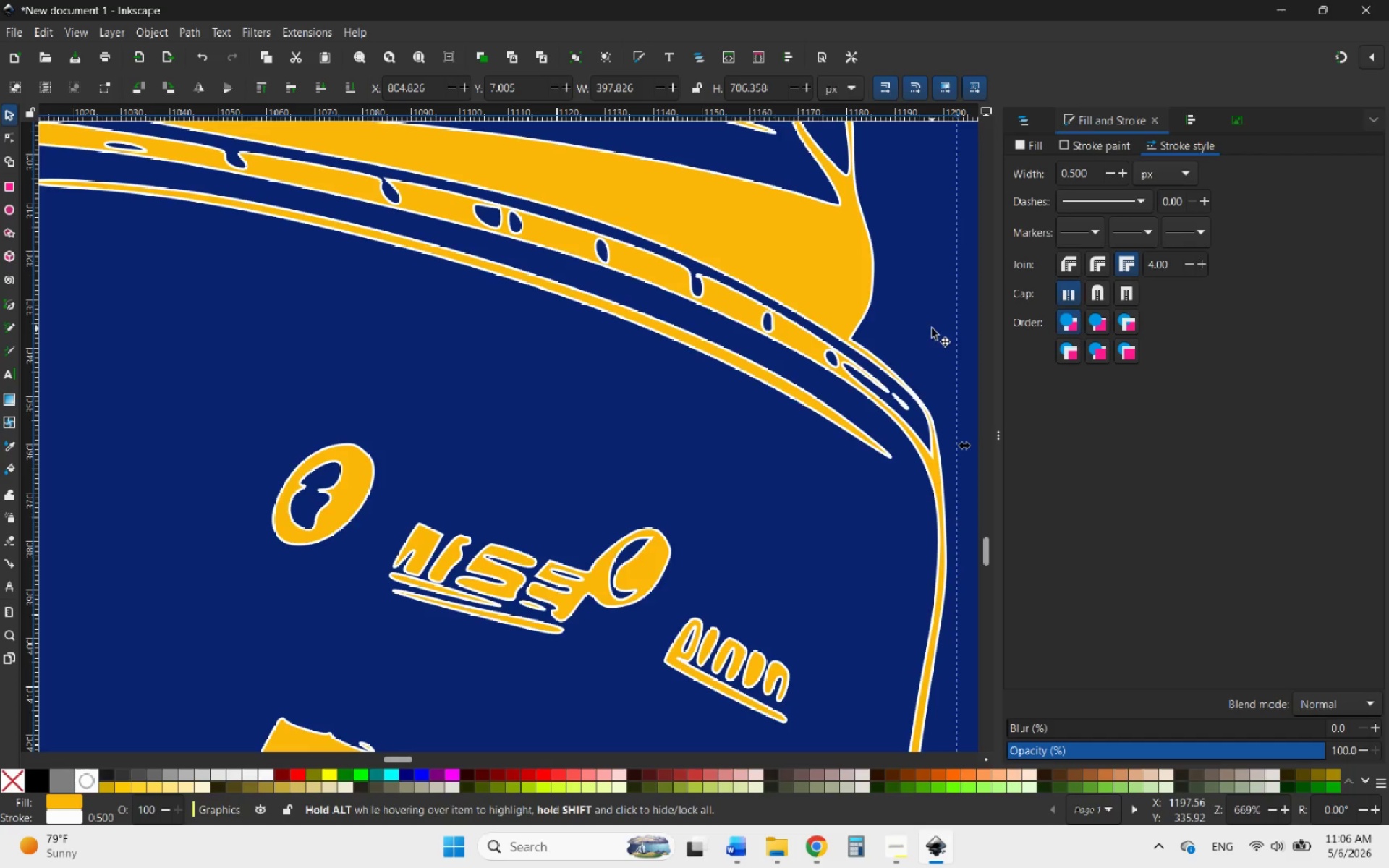 
hold_key(key=ControlLeft, duration=1.53)
scroll: coordinate [691, 316], scroll_direction: down, amount: 7.0
 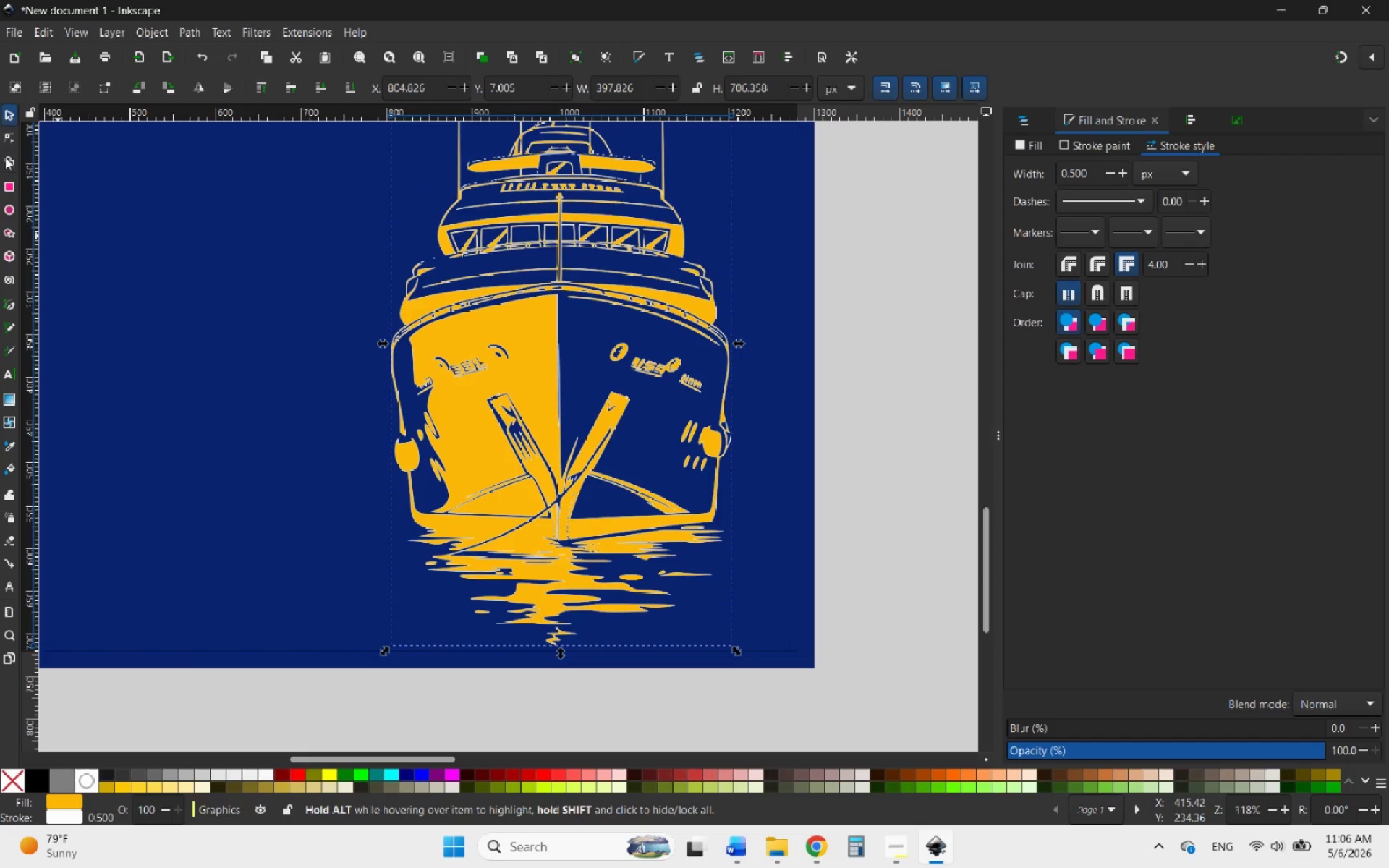 
left_click([7, 115])
 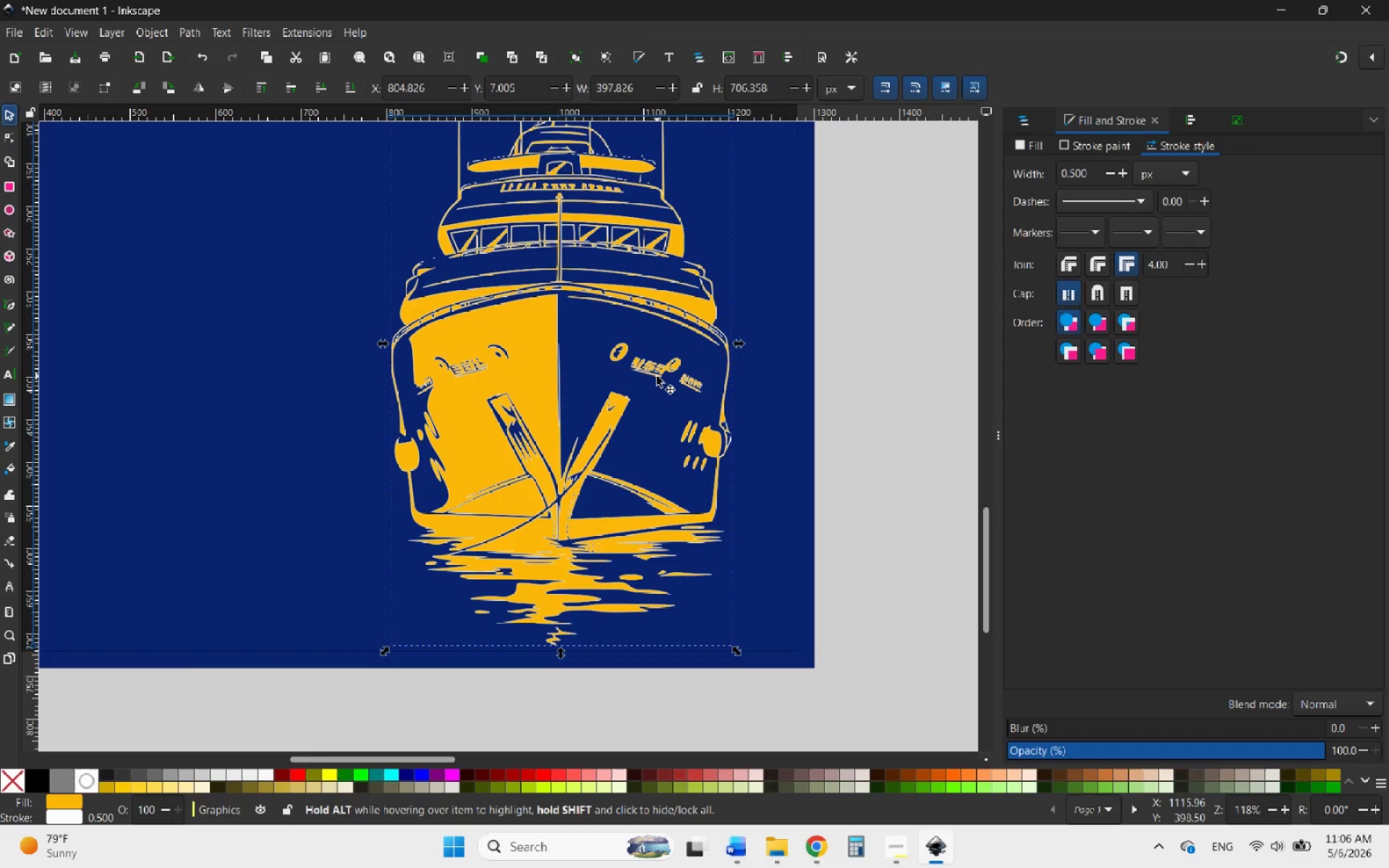 
double_click([657, 376])
 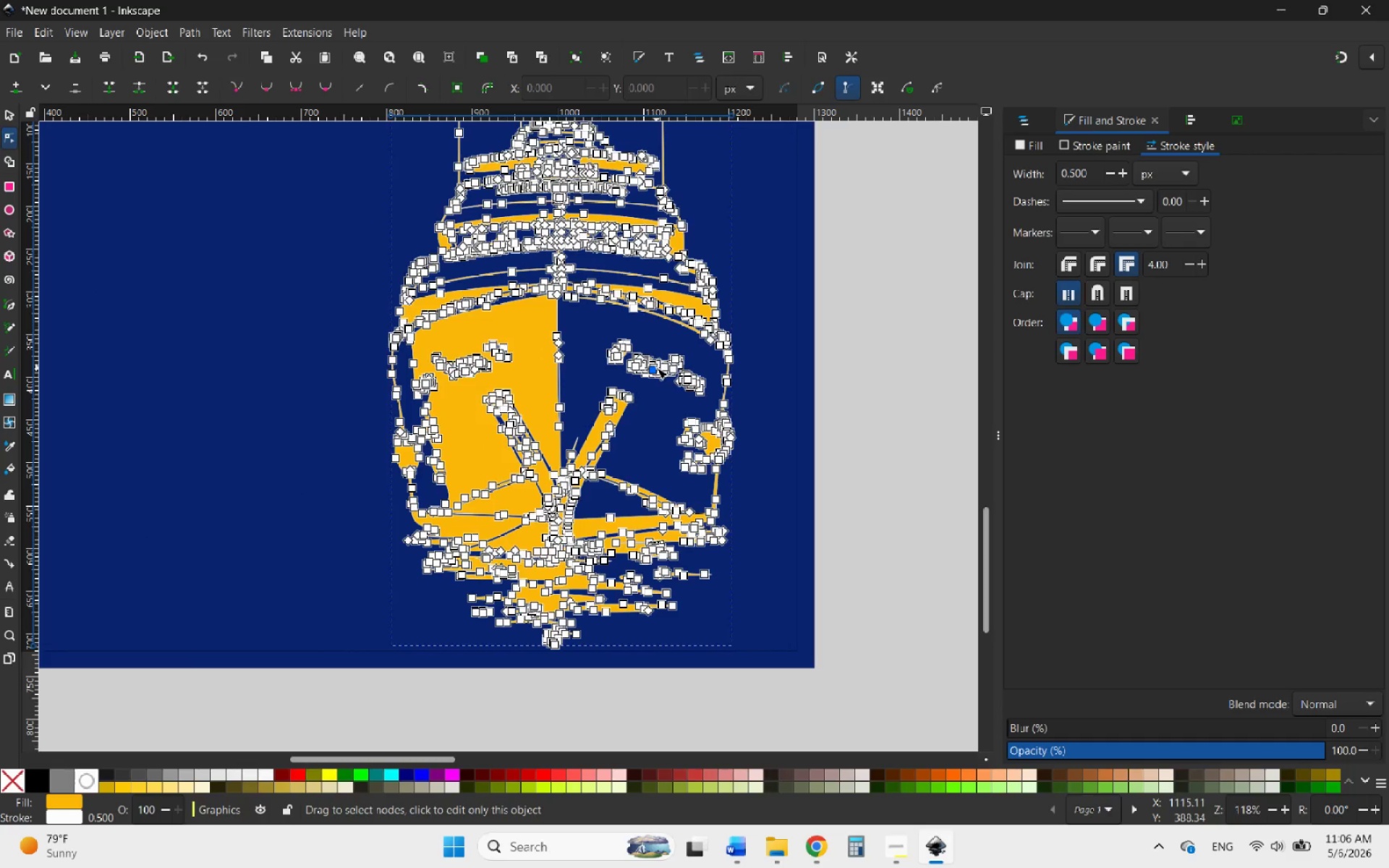 
hold_key(key=ControlLeft, duration=1.03)
scroll: coordinate [661, 370], scroll_direction: up, amount: 5.0
 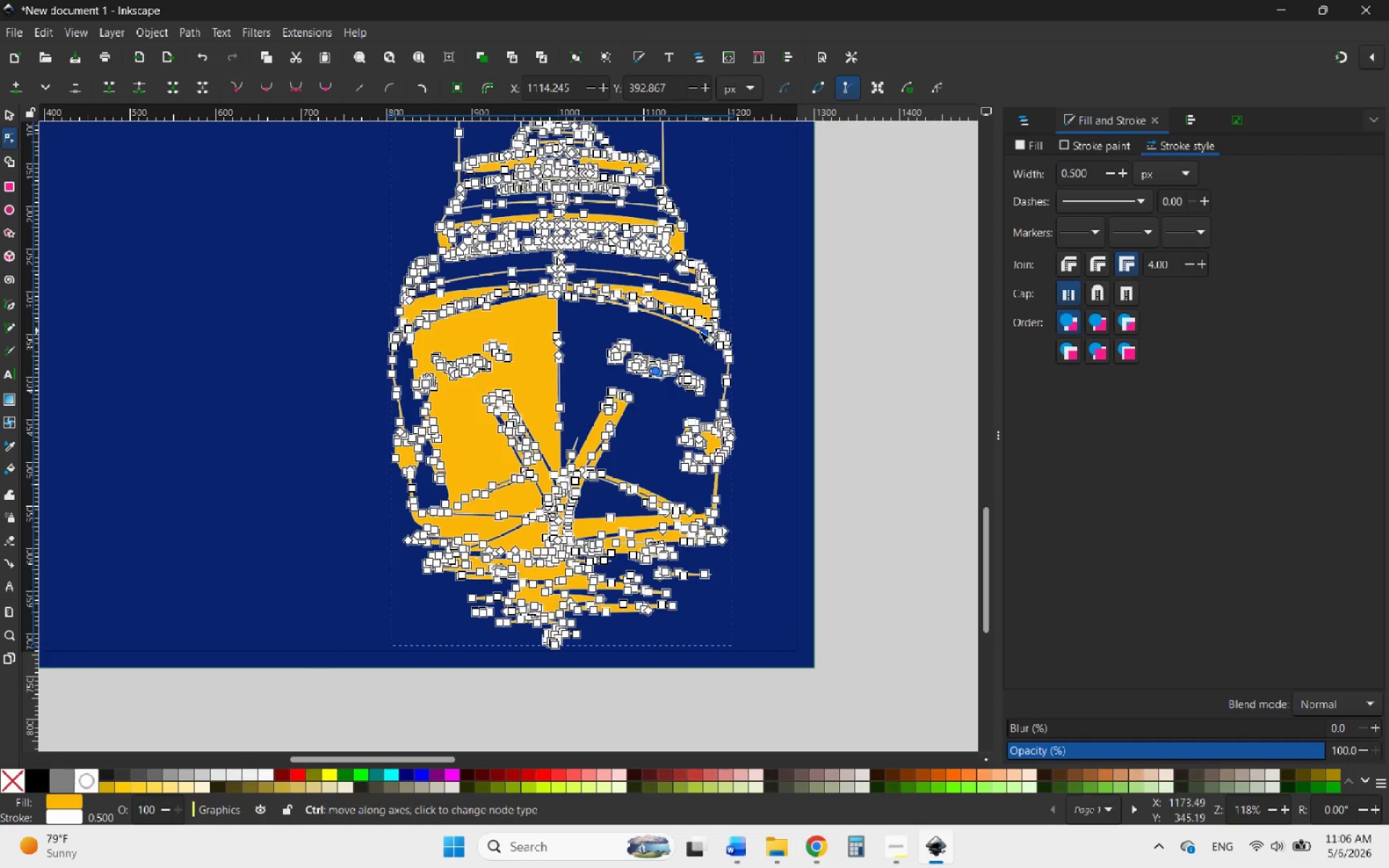 
hold_key(key=ControlLeft, duration=0.95)
scroll: coordinate [650, 336], scroll_direction: up, amount: 4.0
 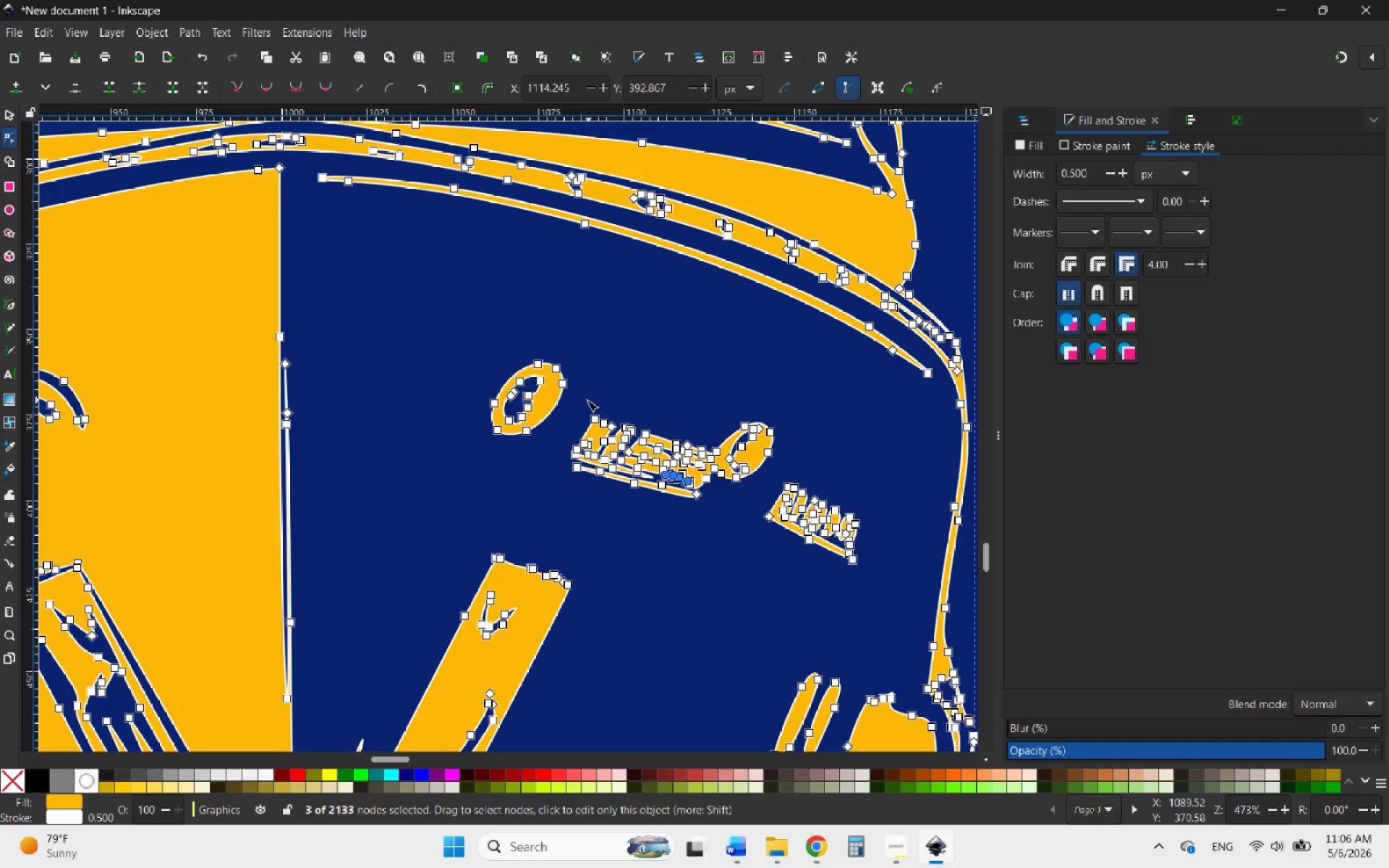 
left_click_drag(start_coordinate=[572, 406], to_coordinate=[890, 571])
 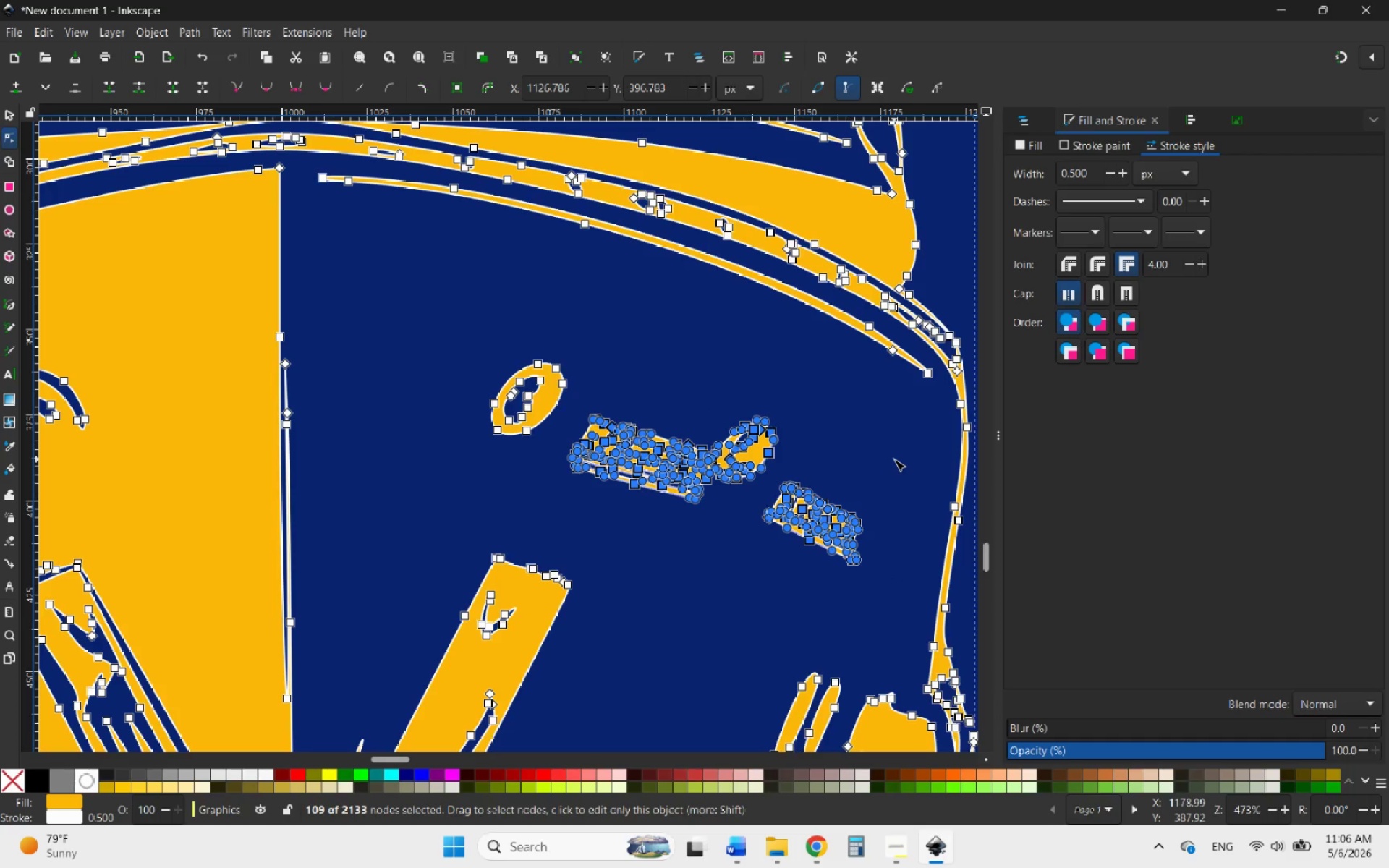 
key(Delete)
 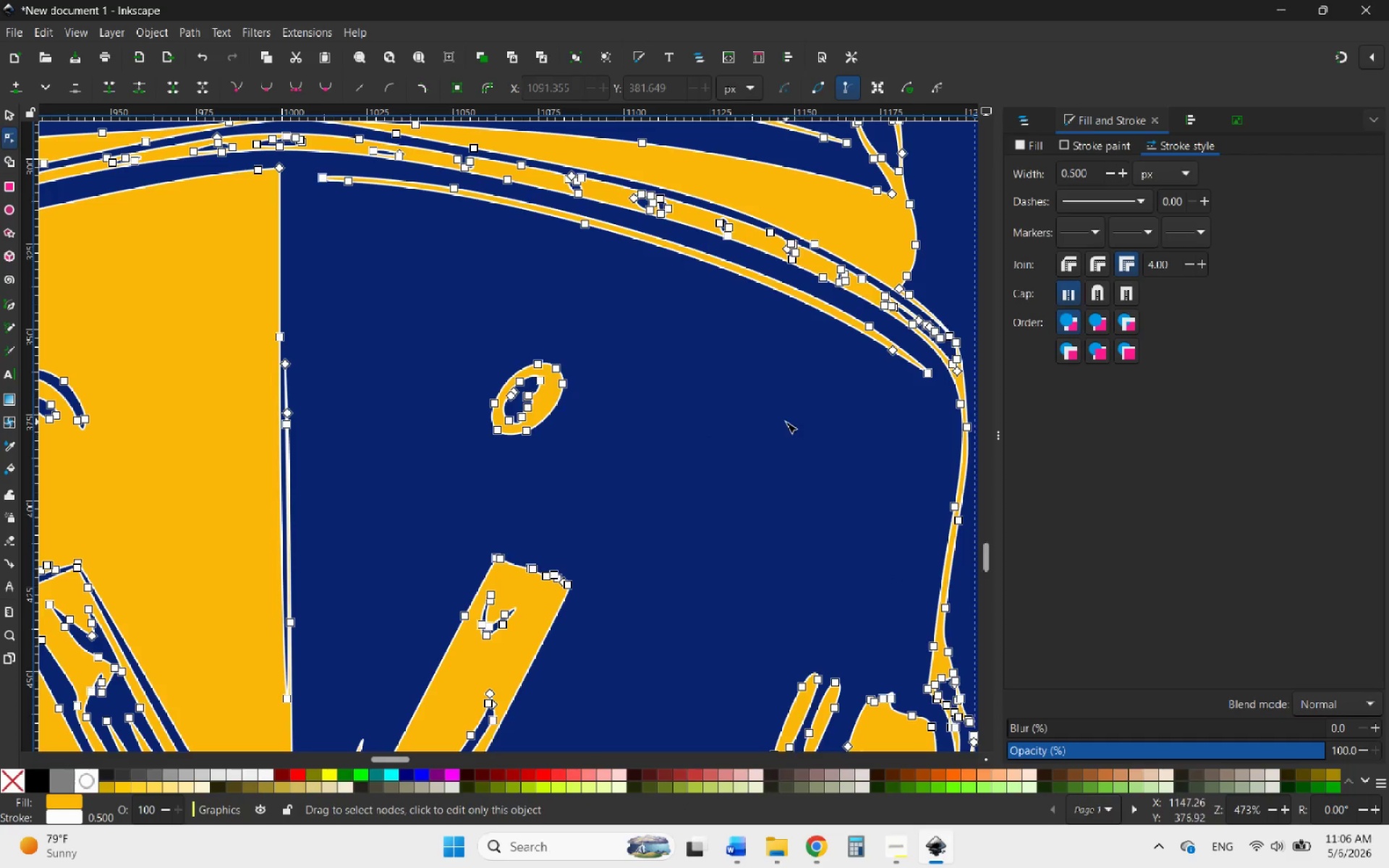 
hold_key(key=ControlLeft, duration=1.02)
scroll: coordinate [786, 430], scroll_direction: down, amount: 2.0
 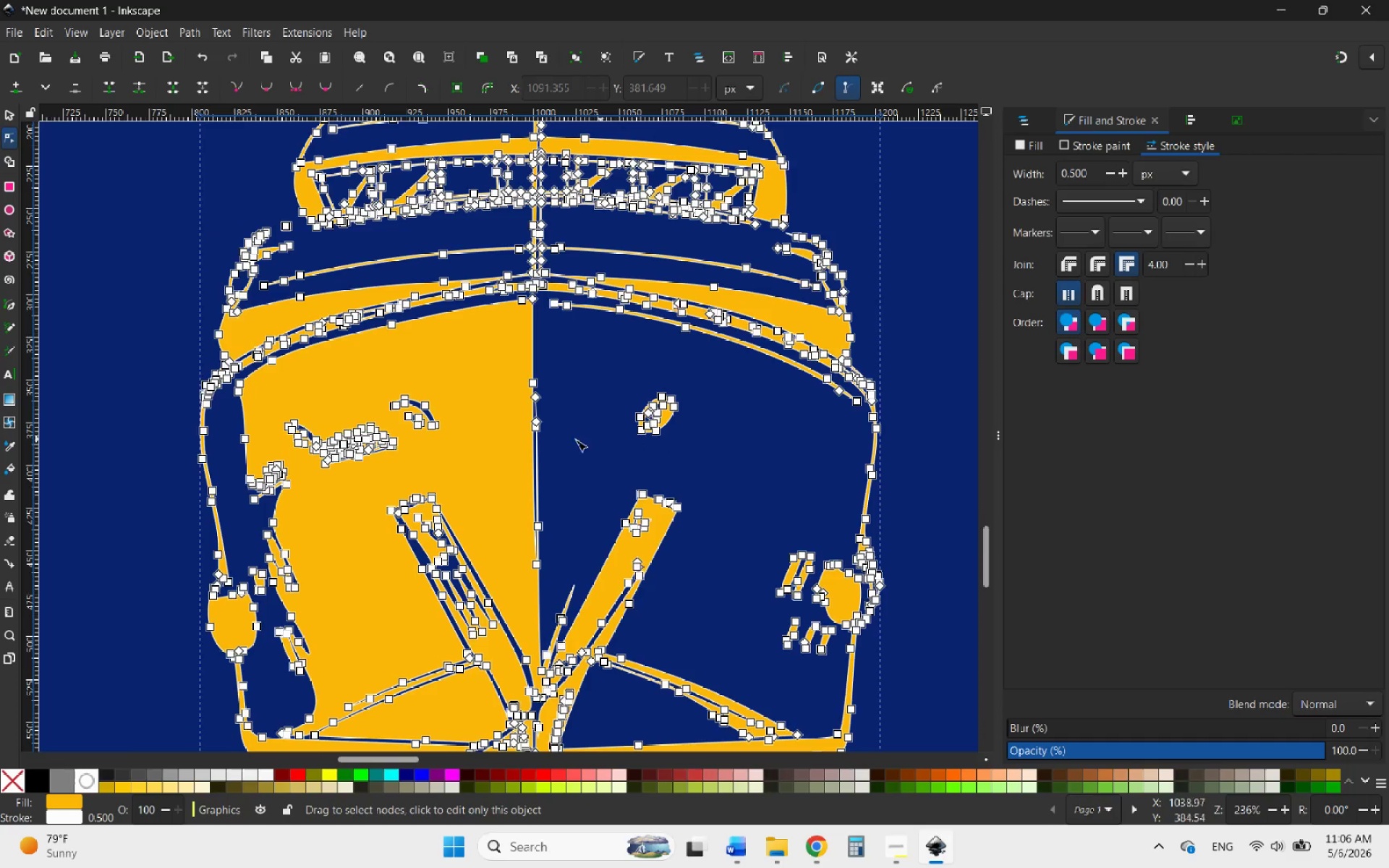 
hold_key(key=ControlLeft, duration=1.08)
scroll: coordinate [310, 456], scroll_direction: up, amount: 6.0
 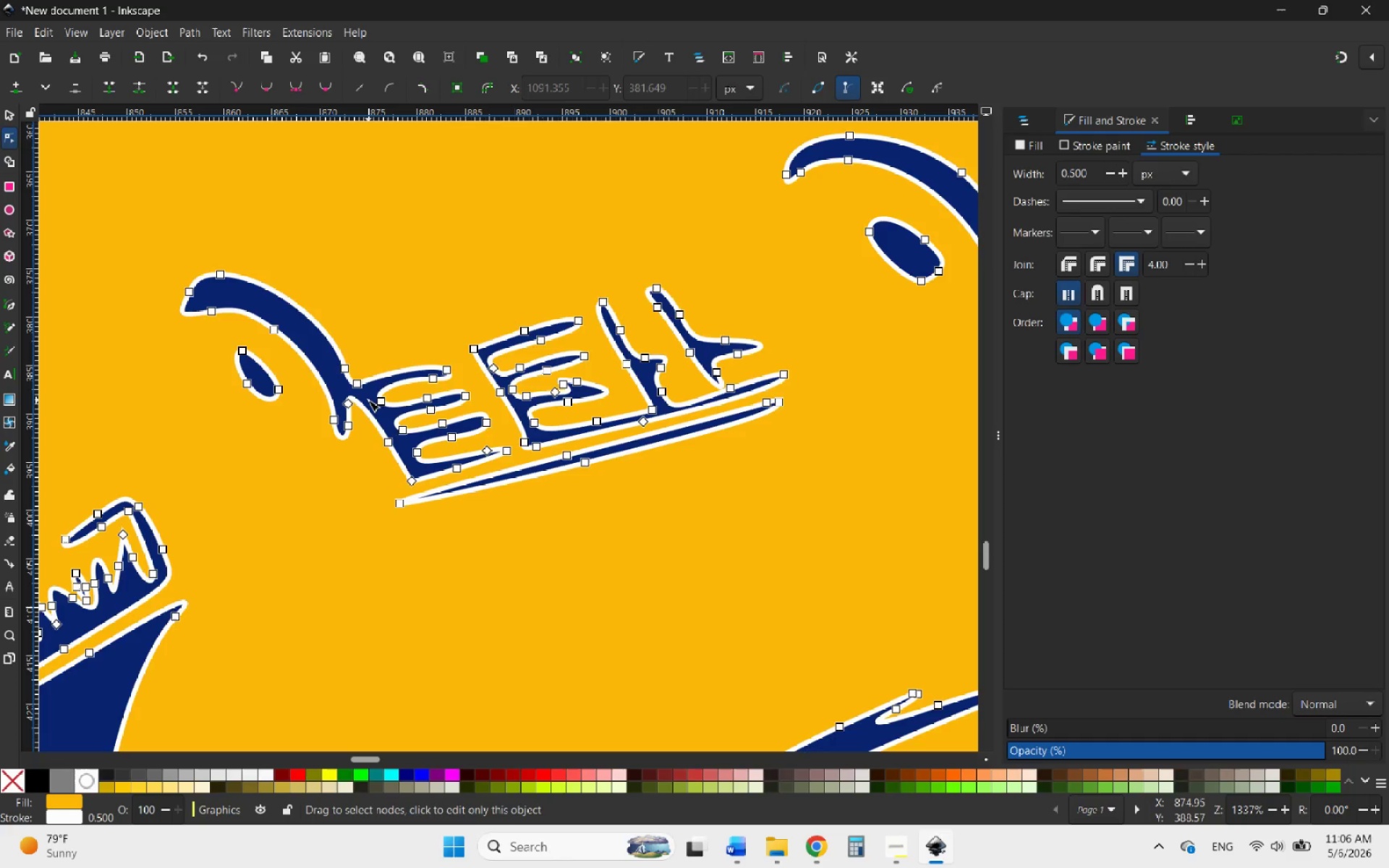 
hold_key(key=ControlLeft, duration=0.53)
scroll: coordinate [375, 370], scroll_direction: down, amount: 2.0
 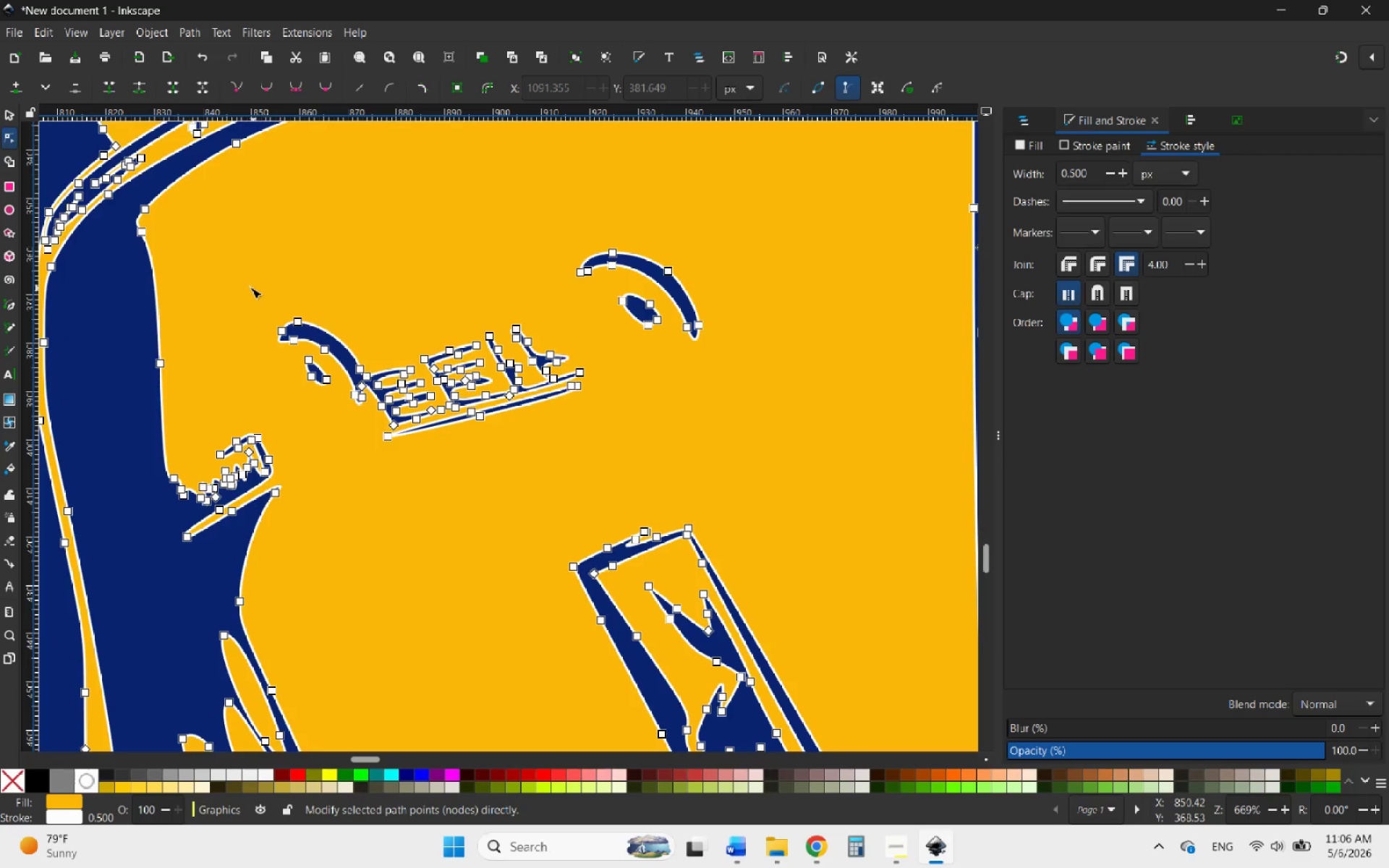 
left_click_drag(start_coordinate=[250, 286], to_coordinate=[243, 293])
 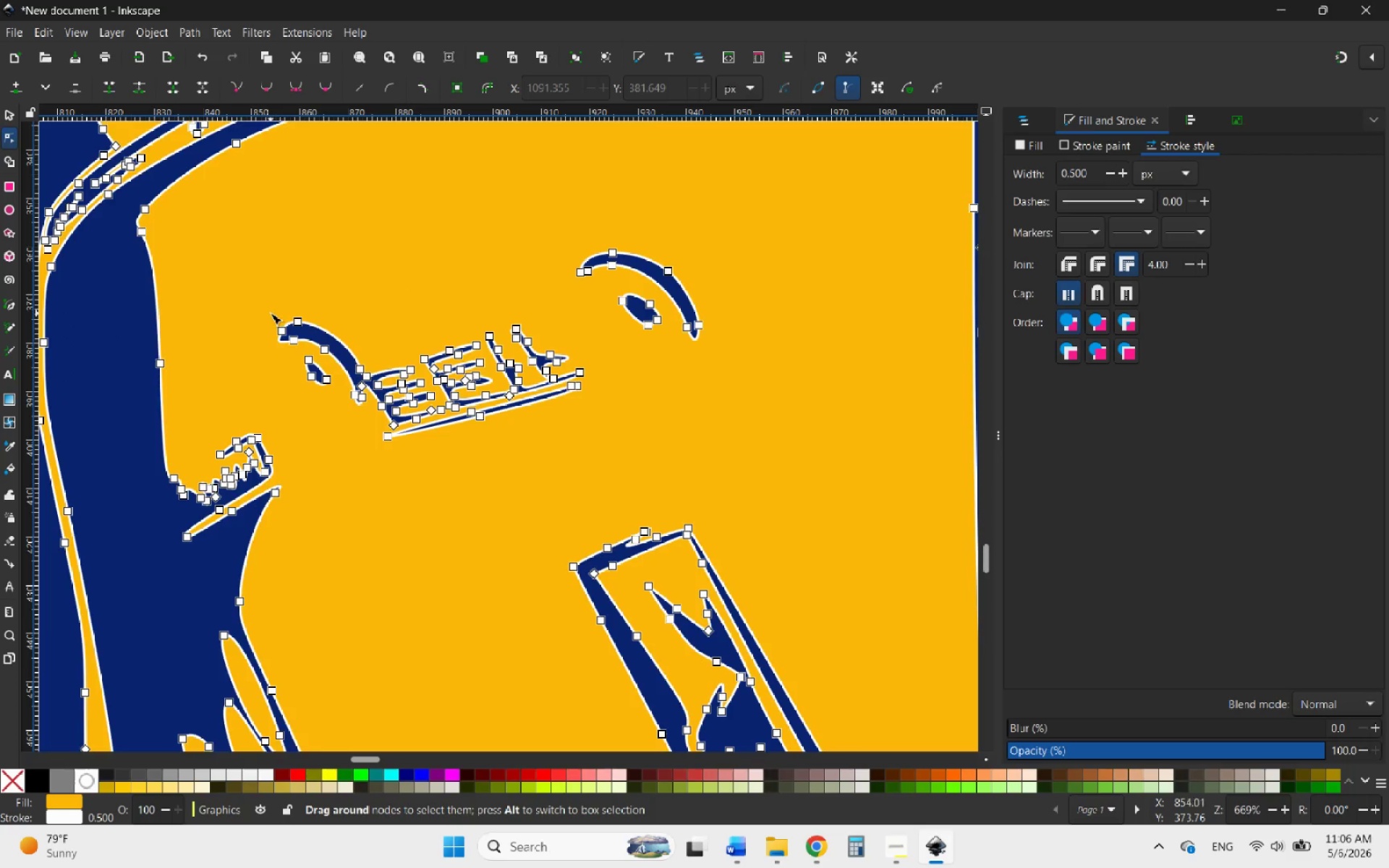 
left_click_drag(start_coordinate=[270, 313], to_coordinate=[600, 447])
 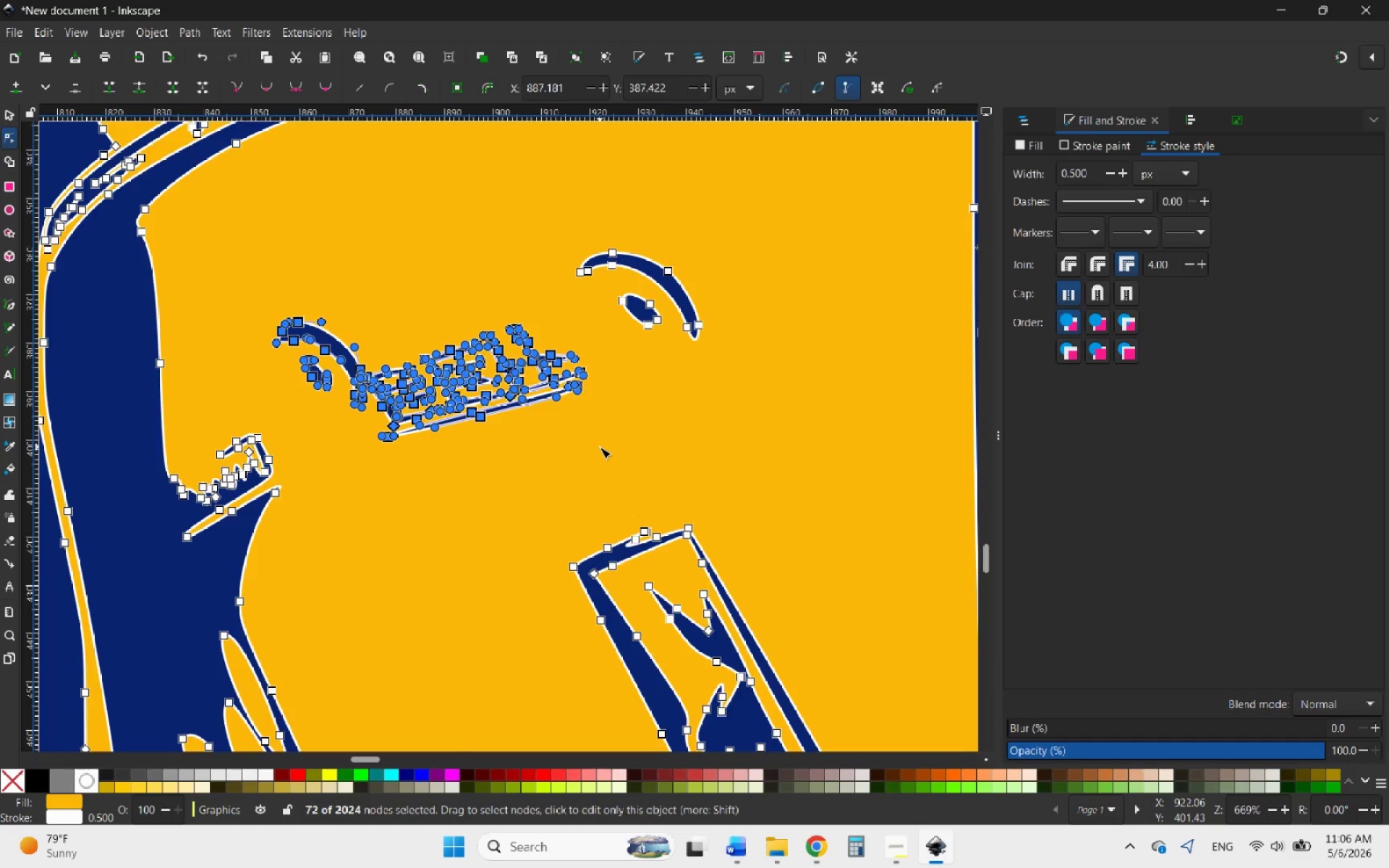 
key(Delete)
 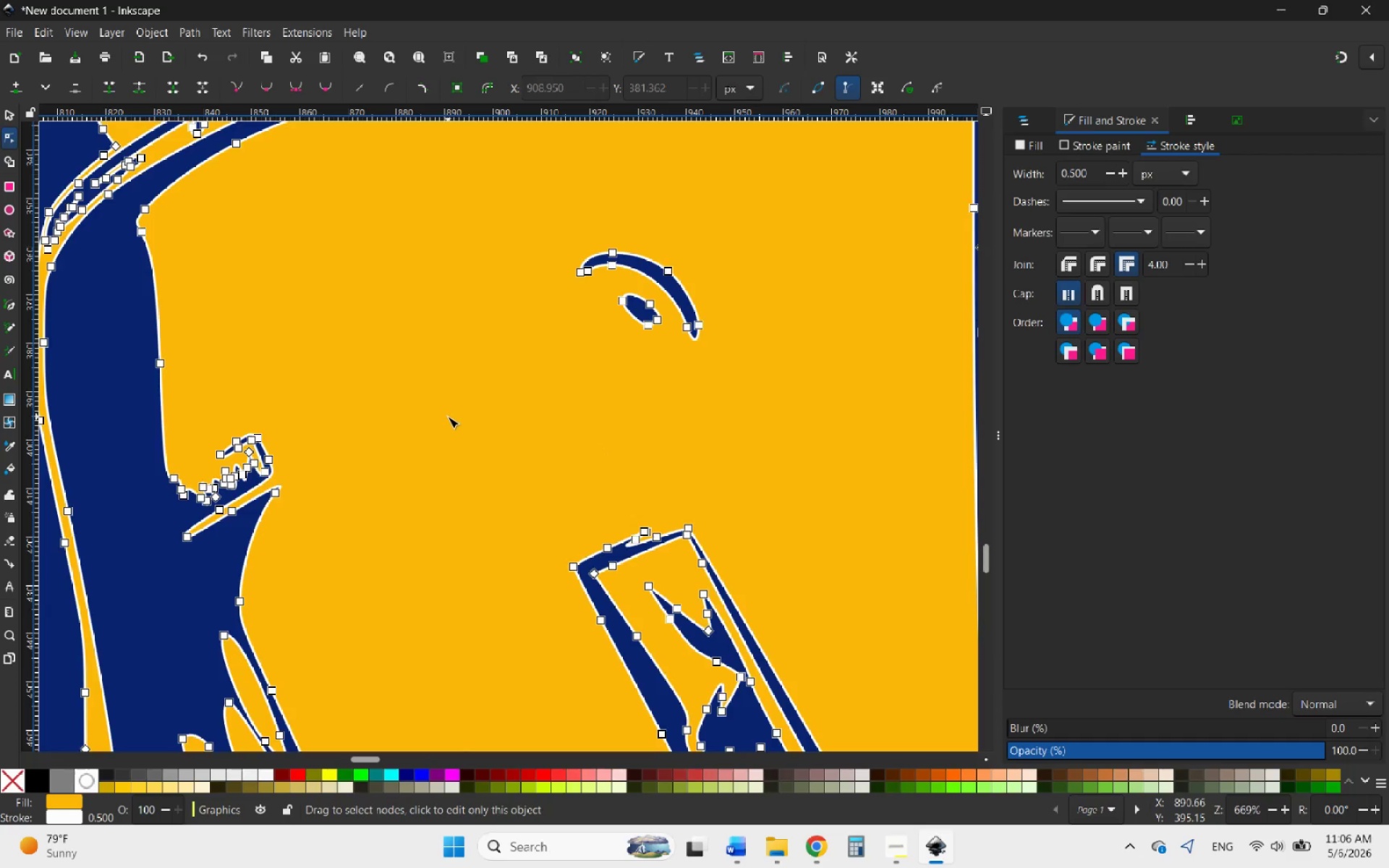 
key(Control+ControlLeft)
 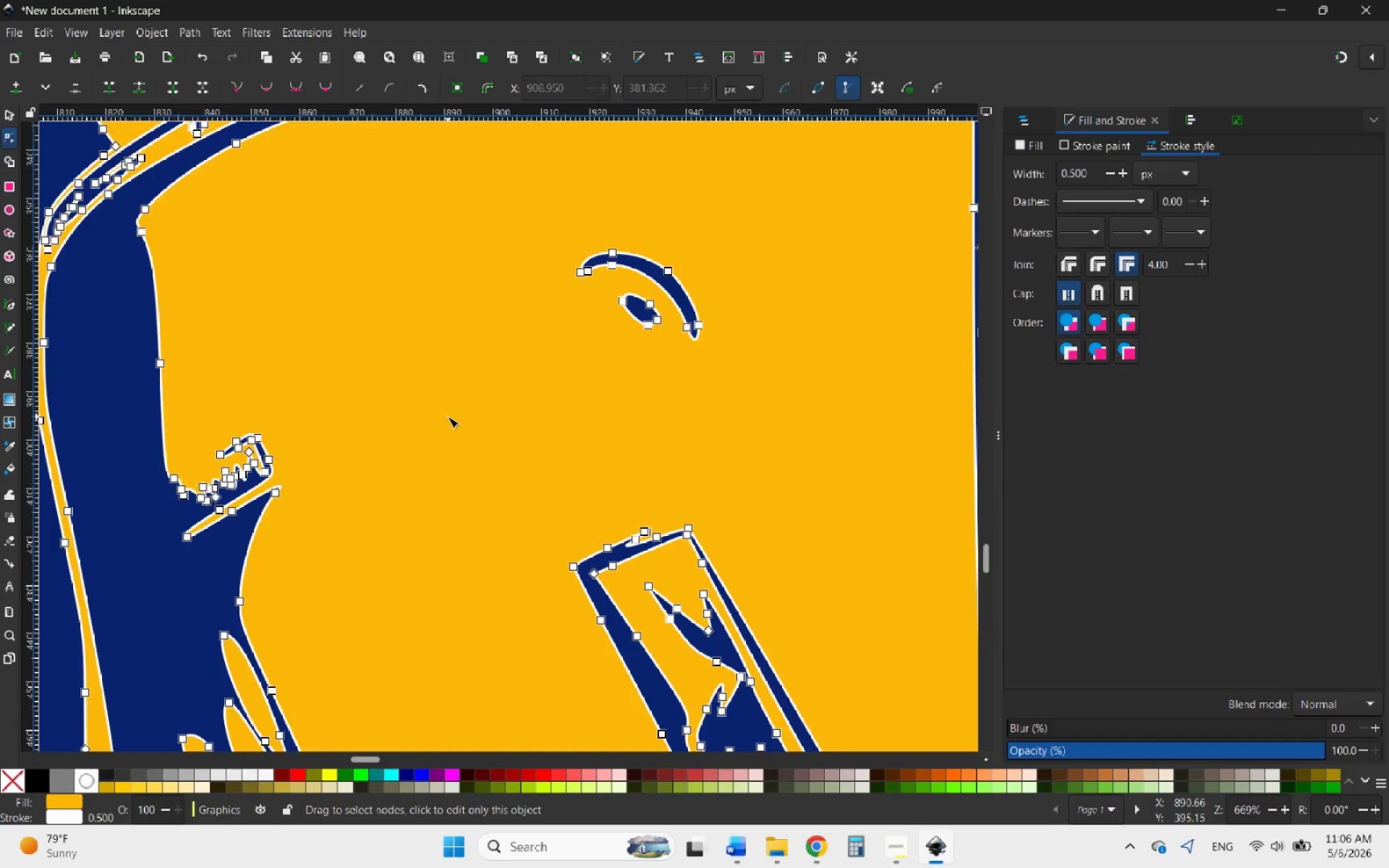 
scroll: coordinate [448, 417], scroll_direction: down, amount: 5.0
 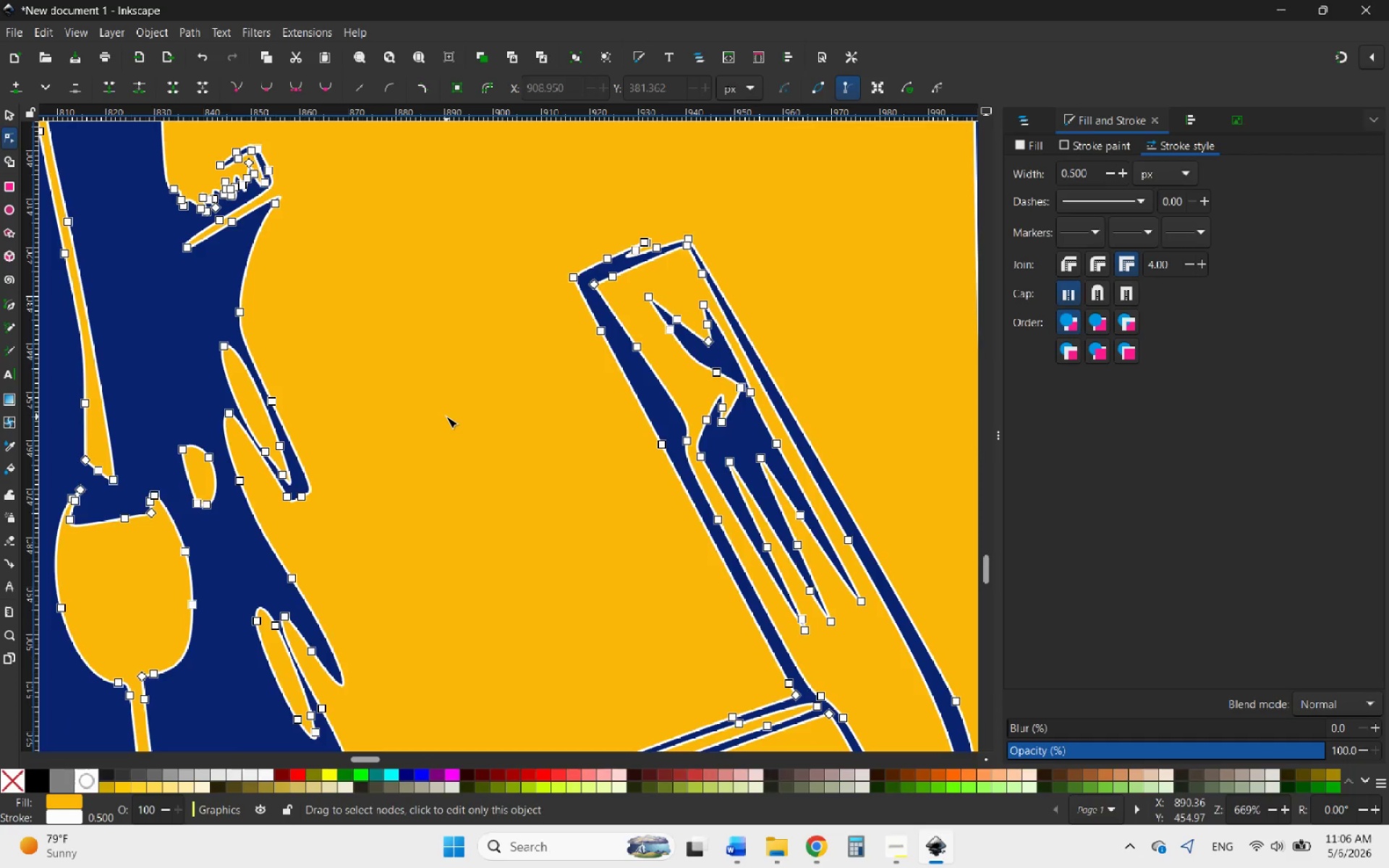 
hold_key(key=AltLeft, duration=0.83)
hold_key(key=ControlLeft, duration=1.47)
scroll: coordinate [446, 417], scroll_direction: down, amount: 11.0
 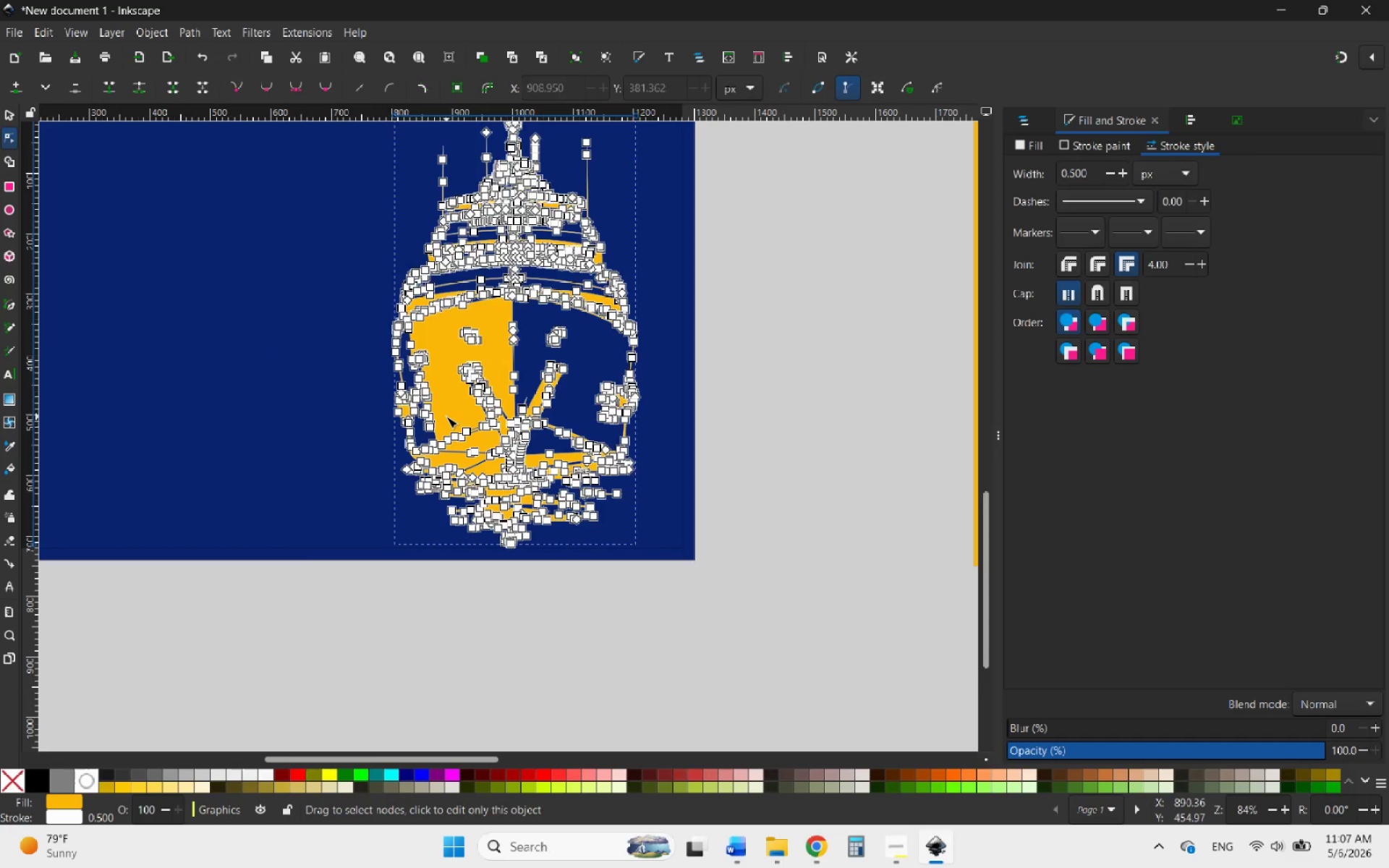 
scroll: coordinate [438, 398], scroll_direction: up, amount: 3.0
 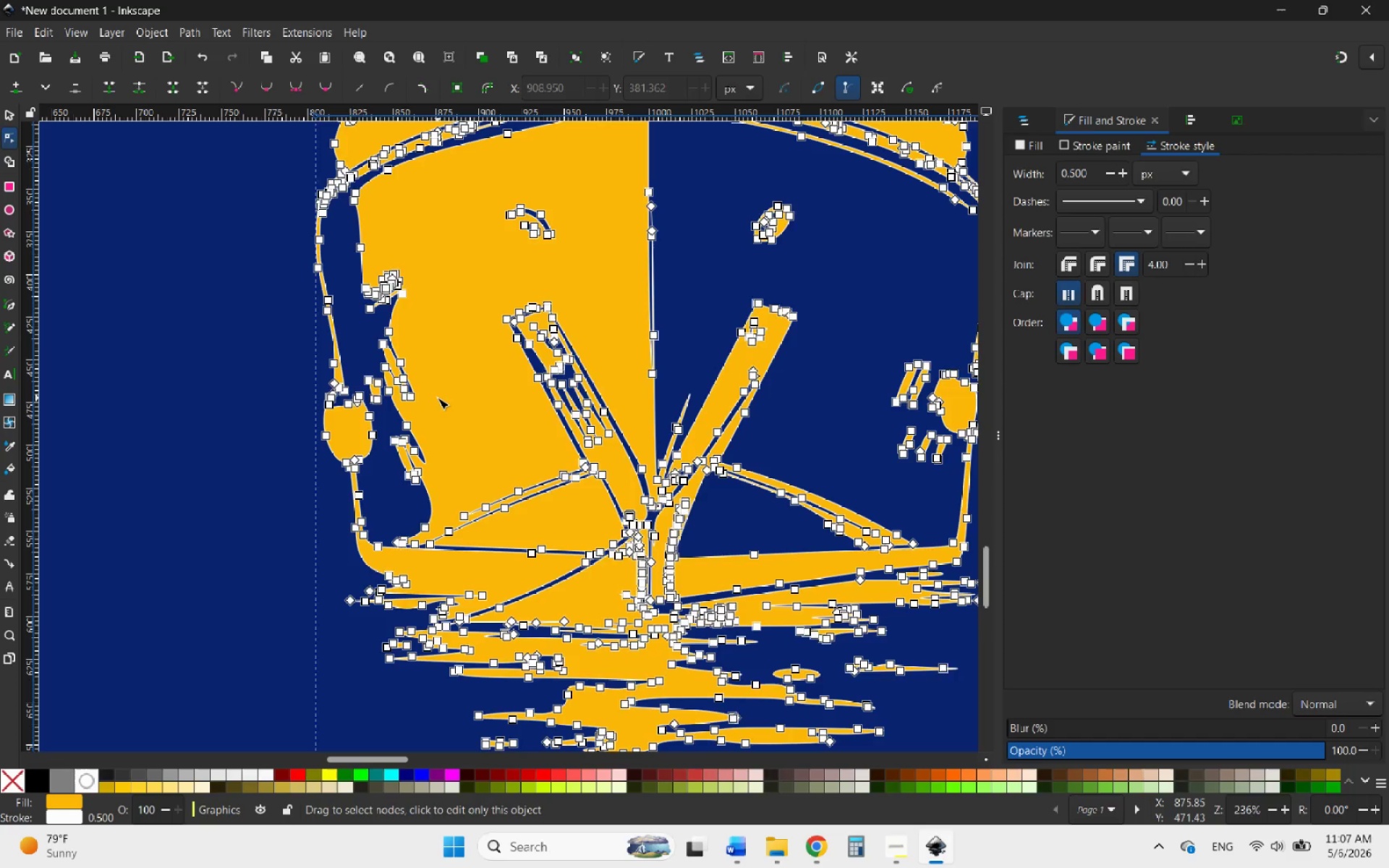 
hold_key(key=ControlLeft, duration=1.97)
scroll: coordinate [438, 398], scroll_direction: none, amount: 0.0
 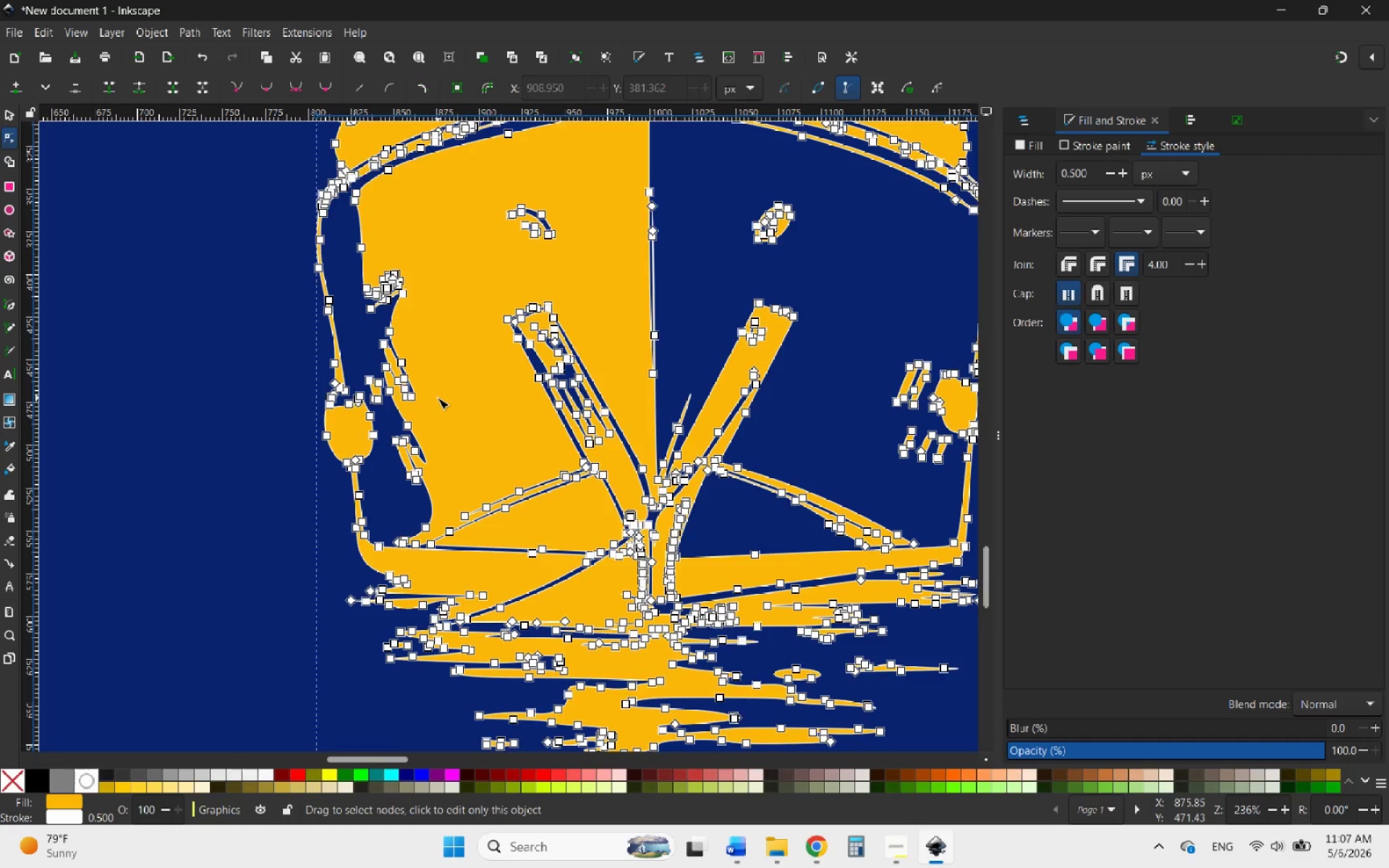 
scroll: coordinate [438, 398], scroll_direction: down, amount: 1.0
 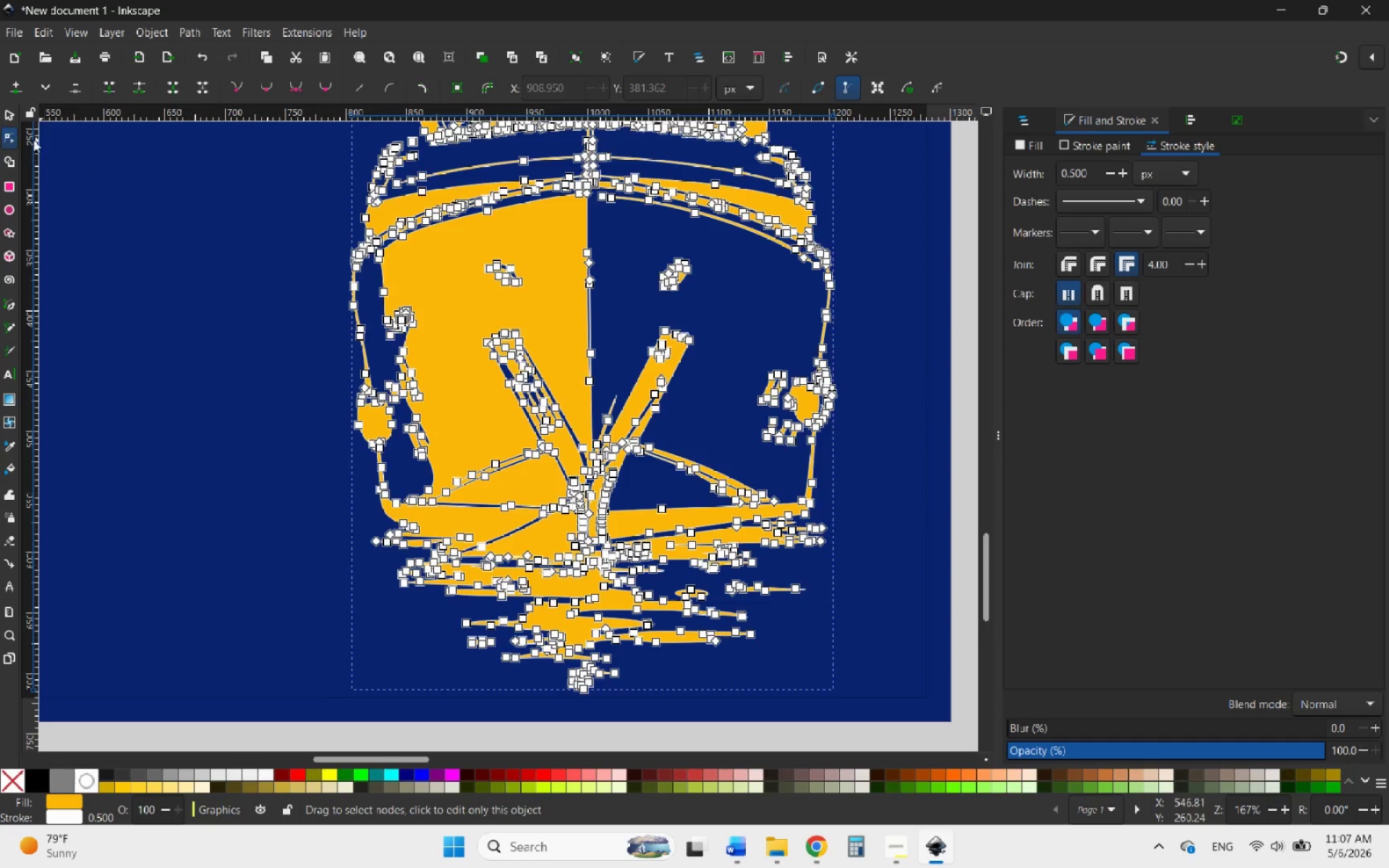 
left_click([14, 116])
 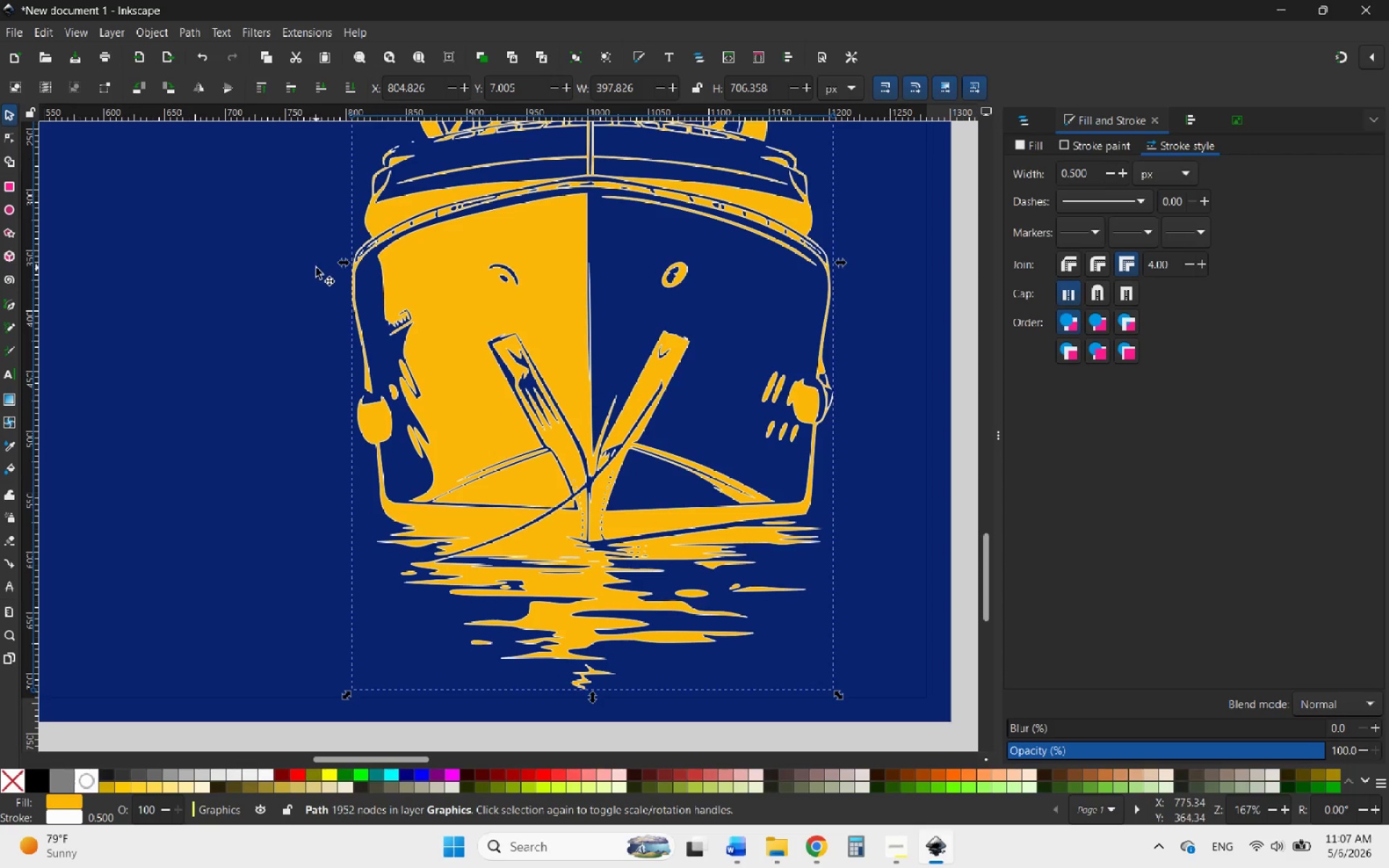 
hold_key(key=ControlLeft, duration=0.56)
scroll: coordinate [522, 382], scroll_direction: down, amount: 2.0
 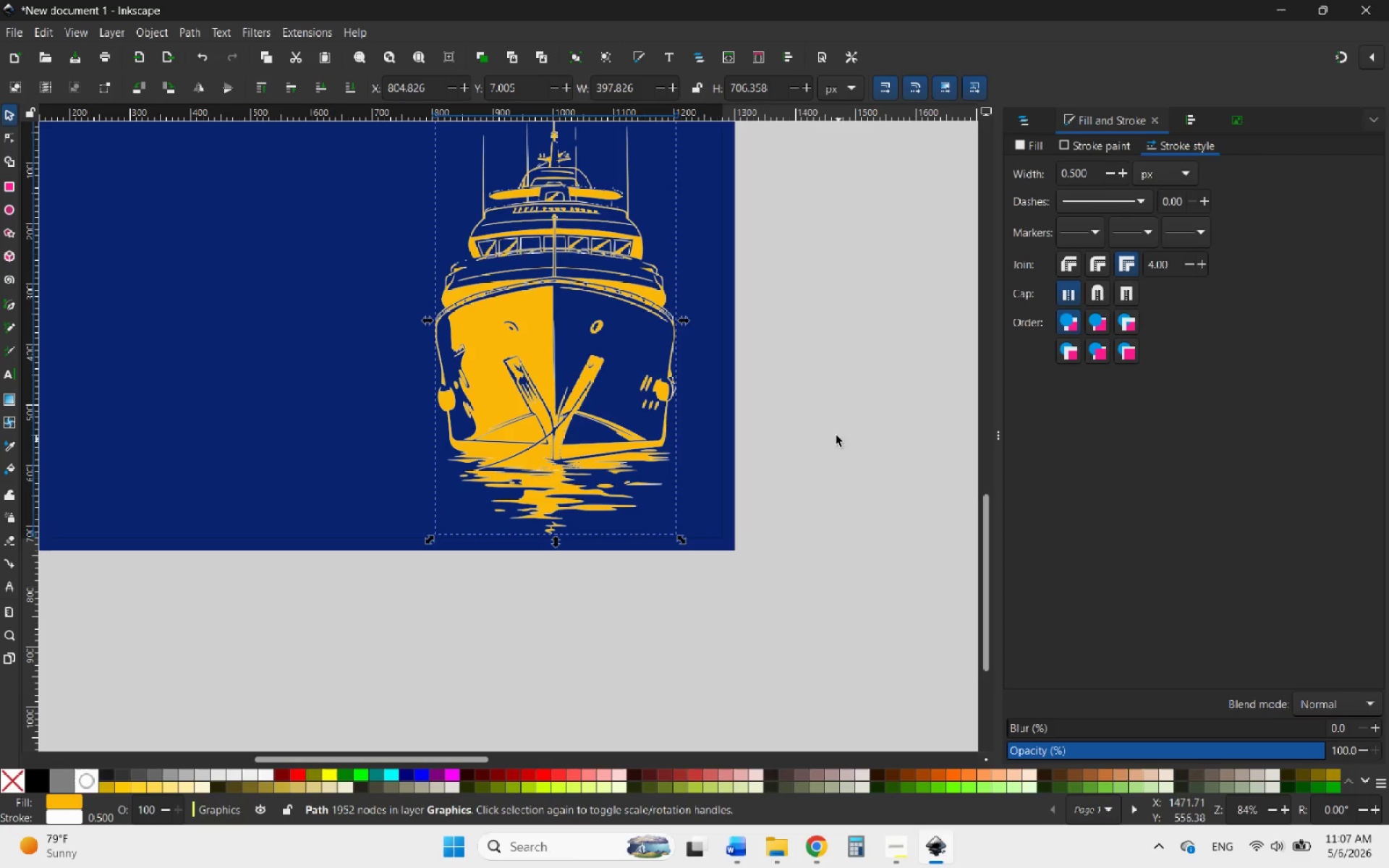 
left_click([823, 424])
 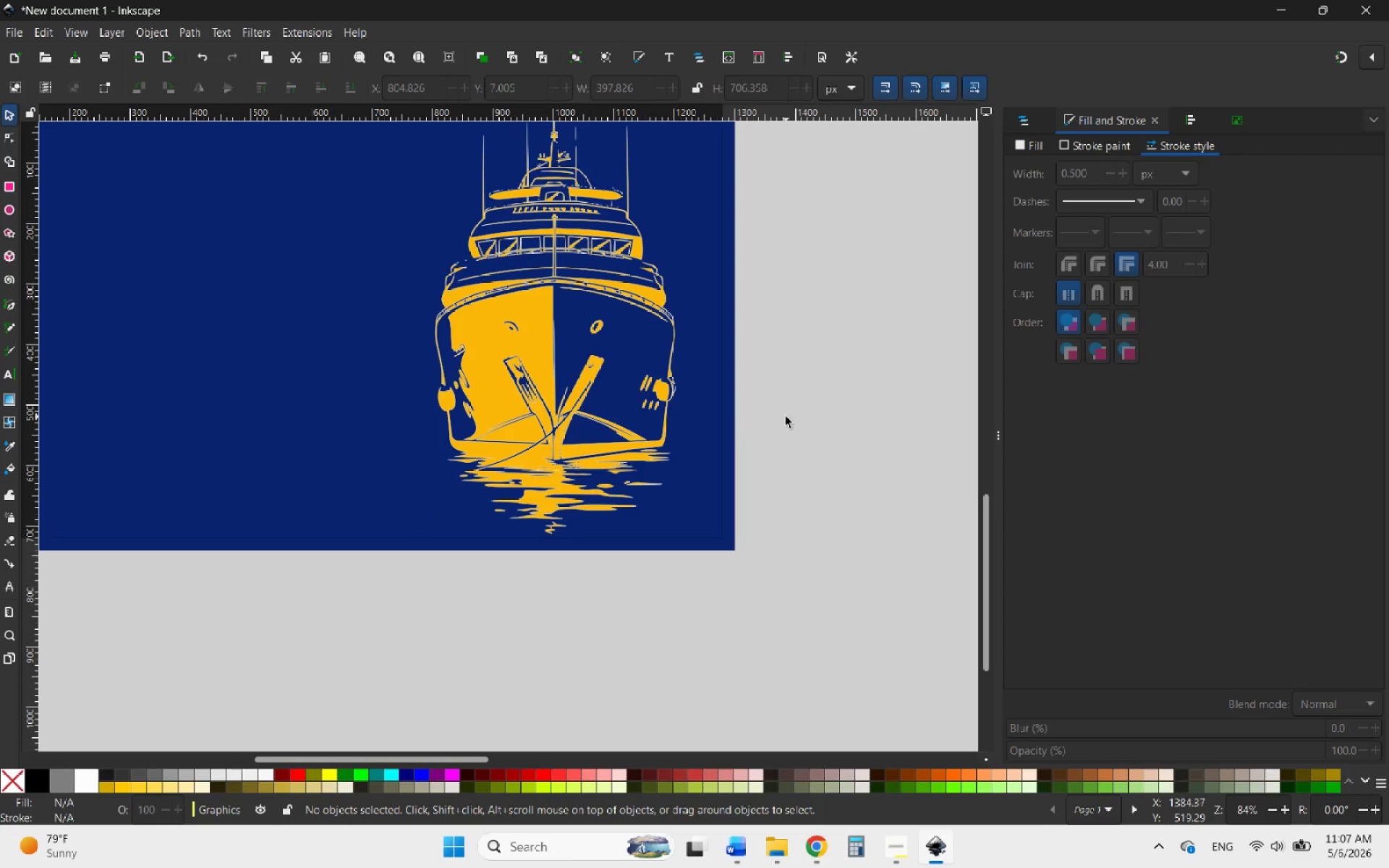 
scroll: coordinate [708, 420], scroll_direction: up, amount: 1.0
 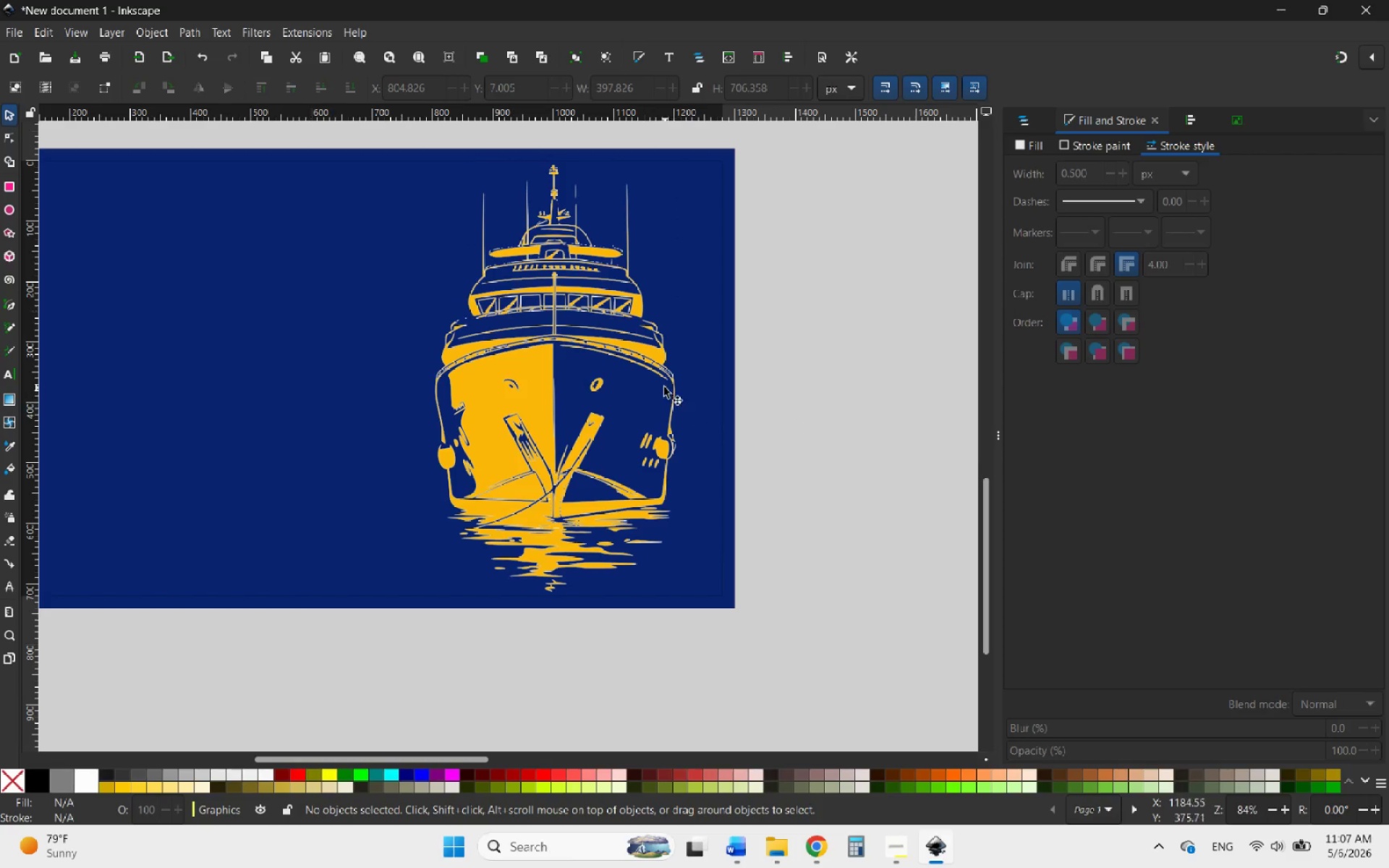 
hold_key(key=ControlLeft, duration=3.72)
scroll: coordinate [564, 342], scroll_direction: up, amount: 6.0
 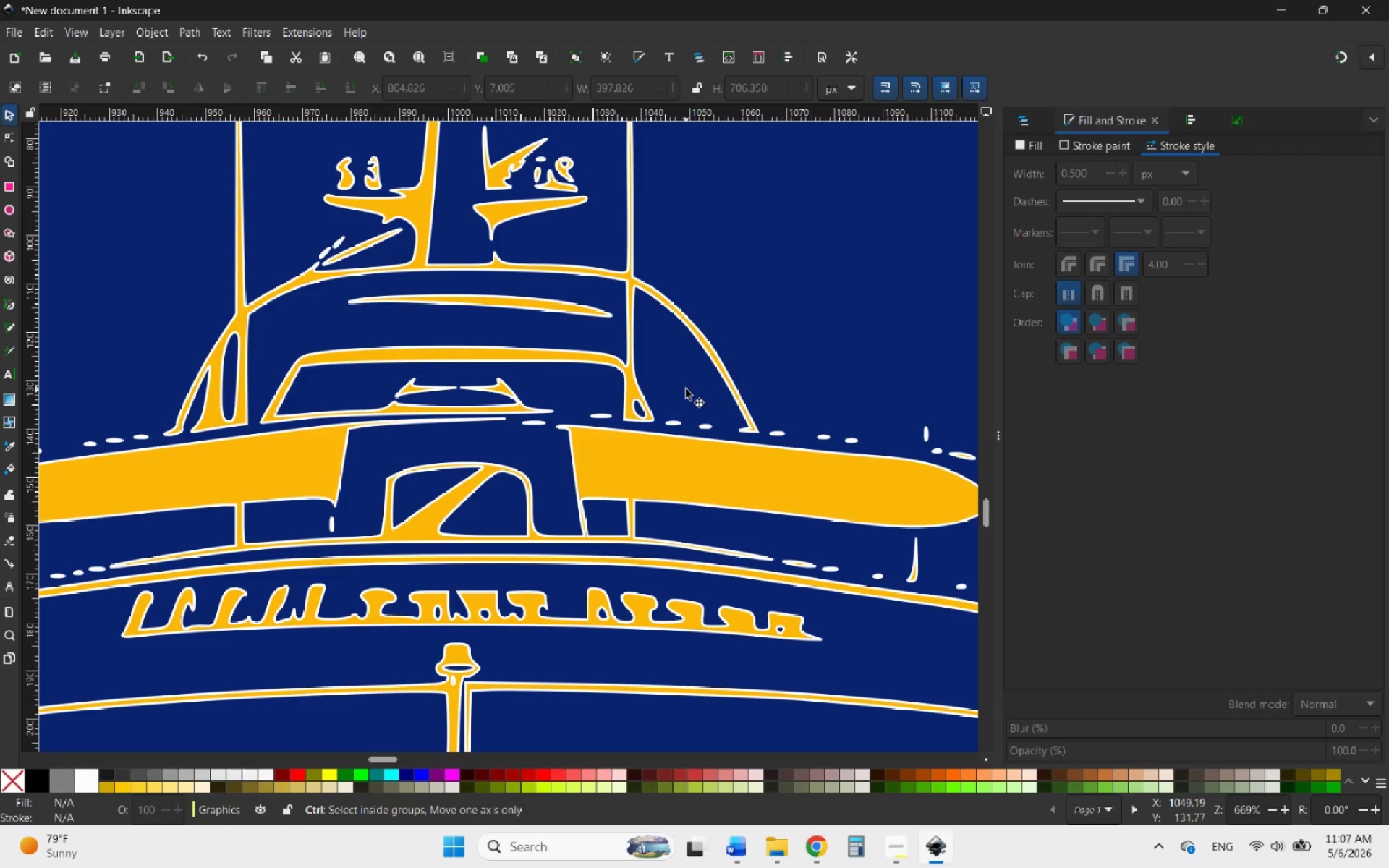 
scroll: coordinate [687, 390], scroll_direction: down, amount: 1.0
 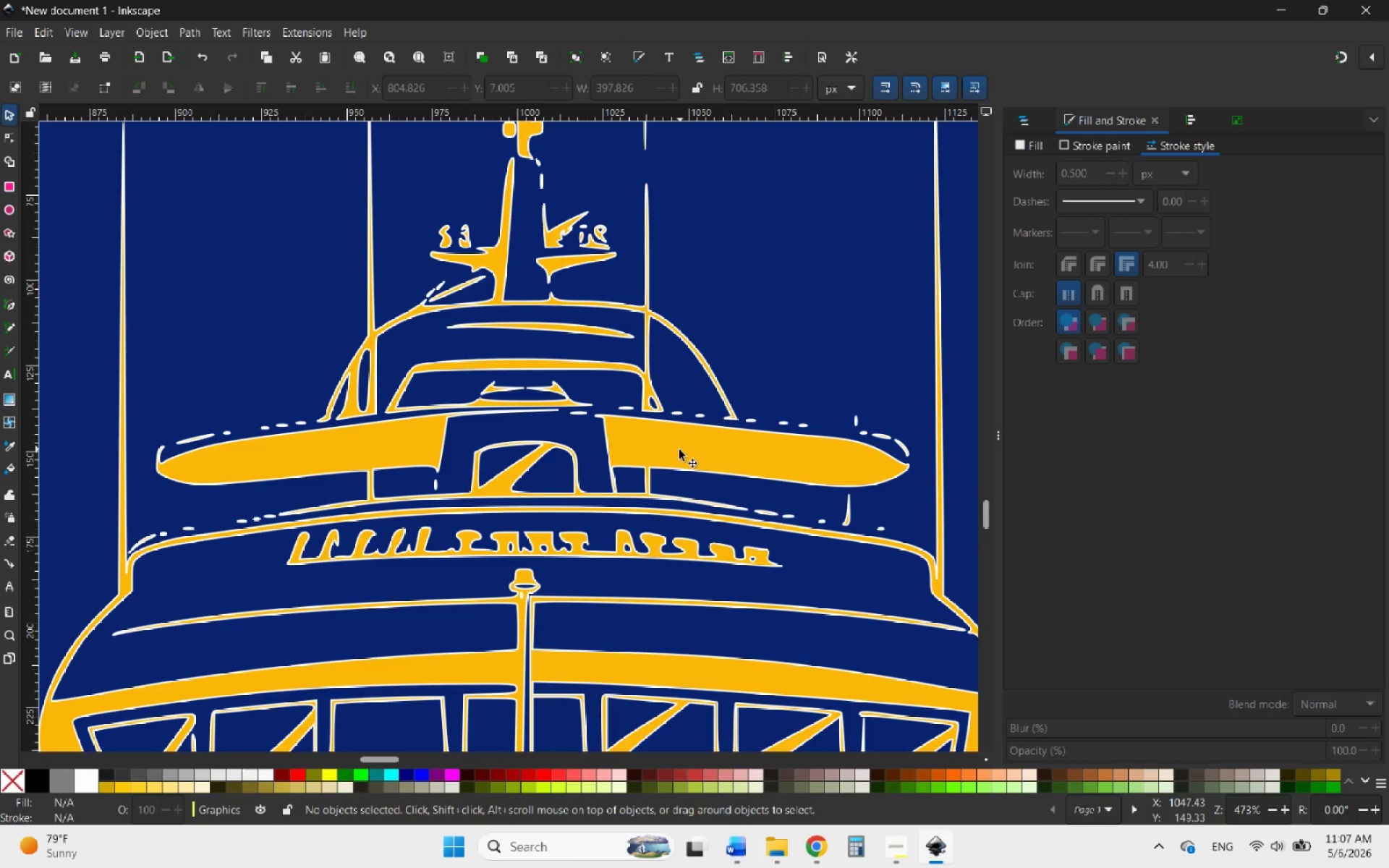 
double_click([679, 450])
 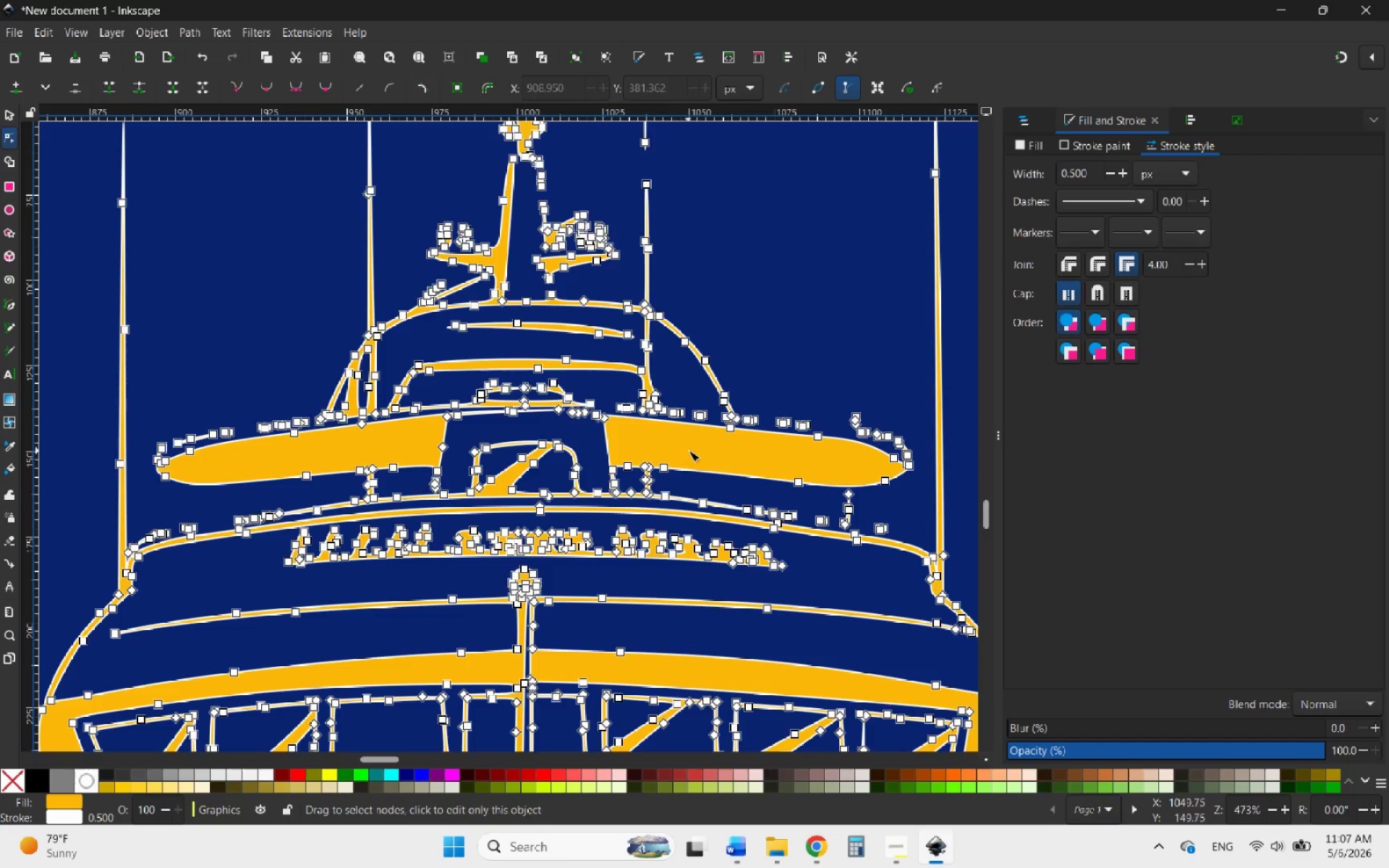 
hold_key(key=ControlLeft, duration=1.19)
scroll: coordinate [669, 365], scroll_direction: up, amount: 5.0
 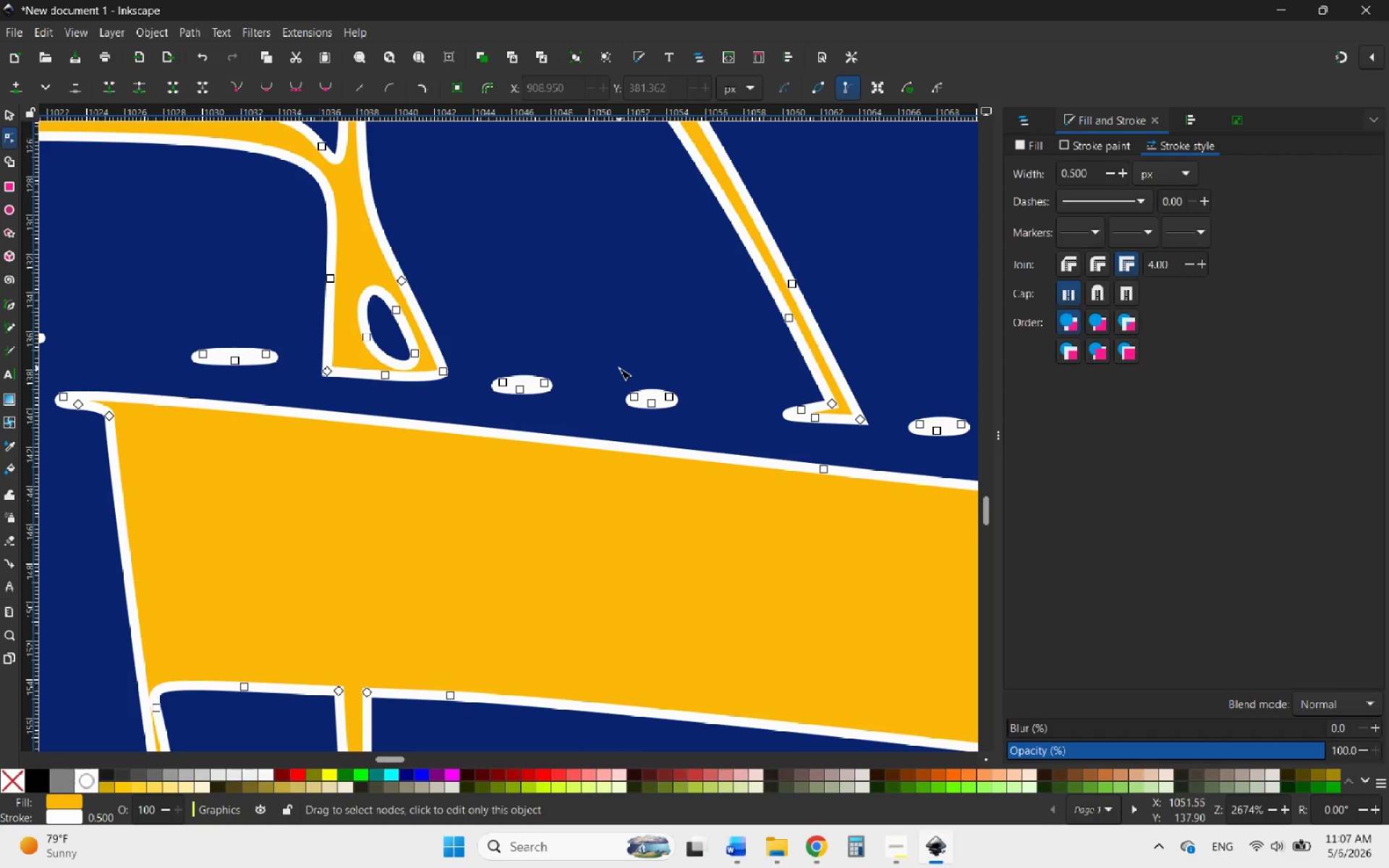 
left_click_drag(start_coordinate=[619, 368], to_coordinate=[701, 425])
 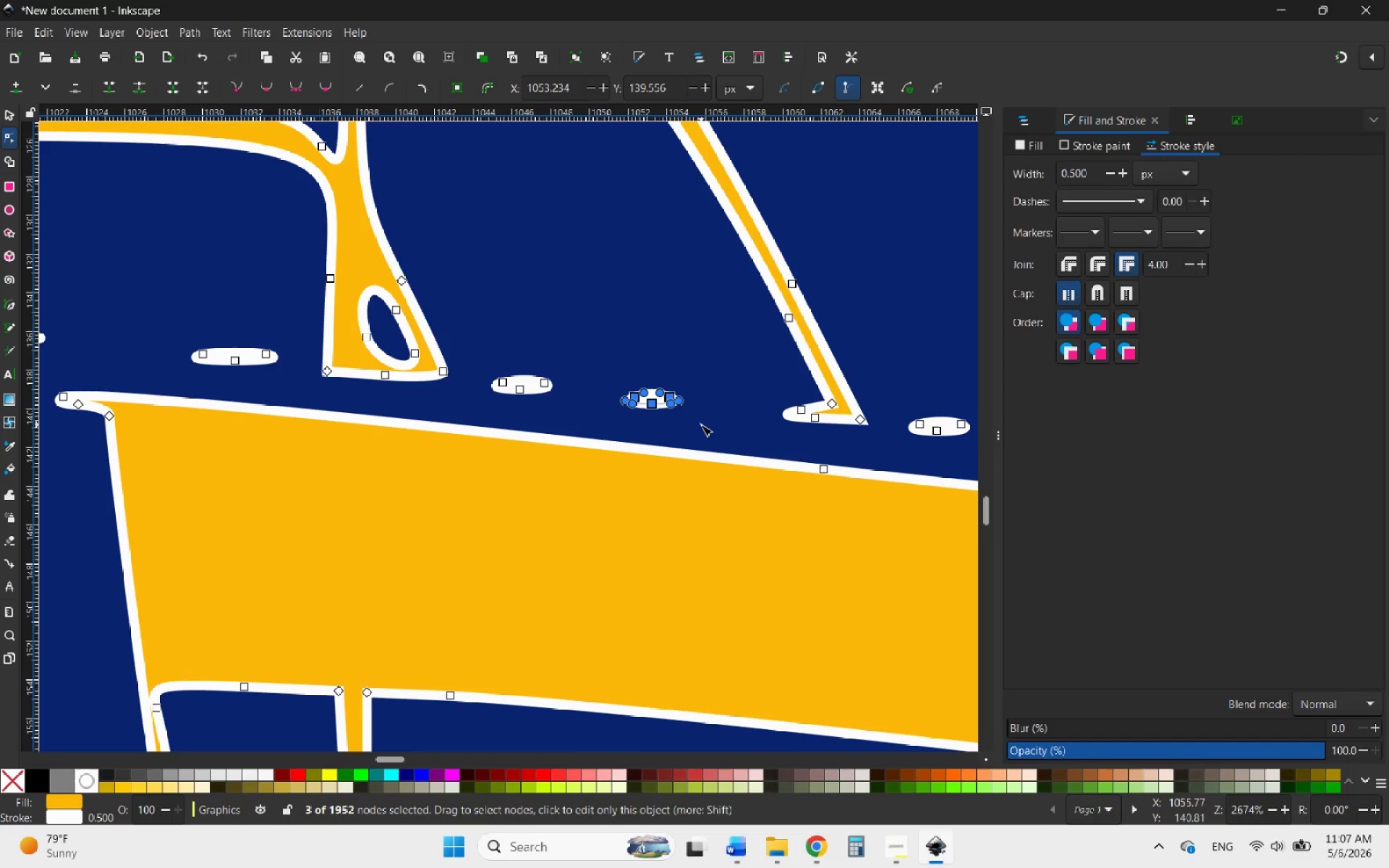 
key(Delete)
 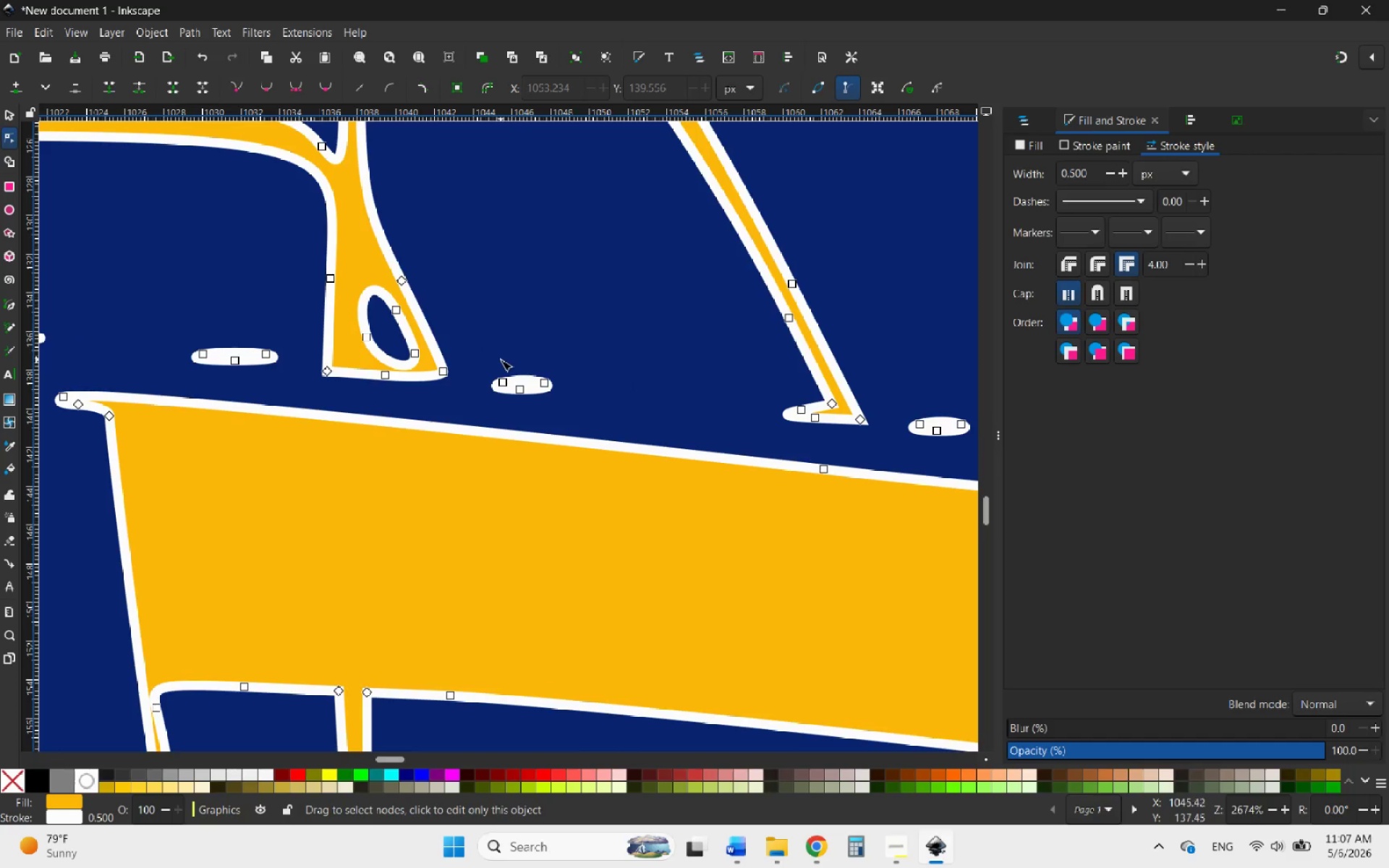 
left_click_drag(start_coordinate=[485, 360], to_coordinate=[572, 407])
 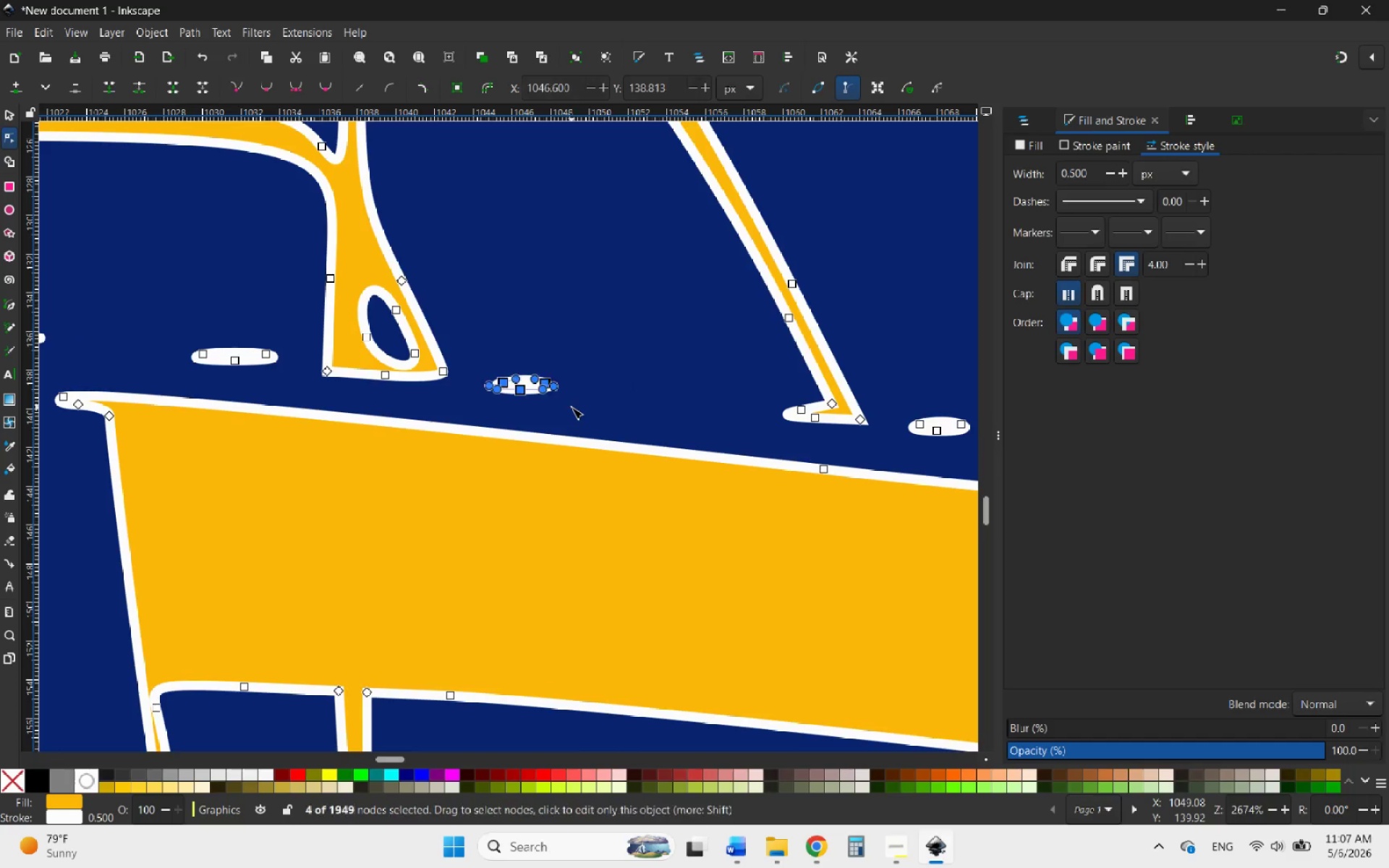 
key(Delete)
 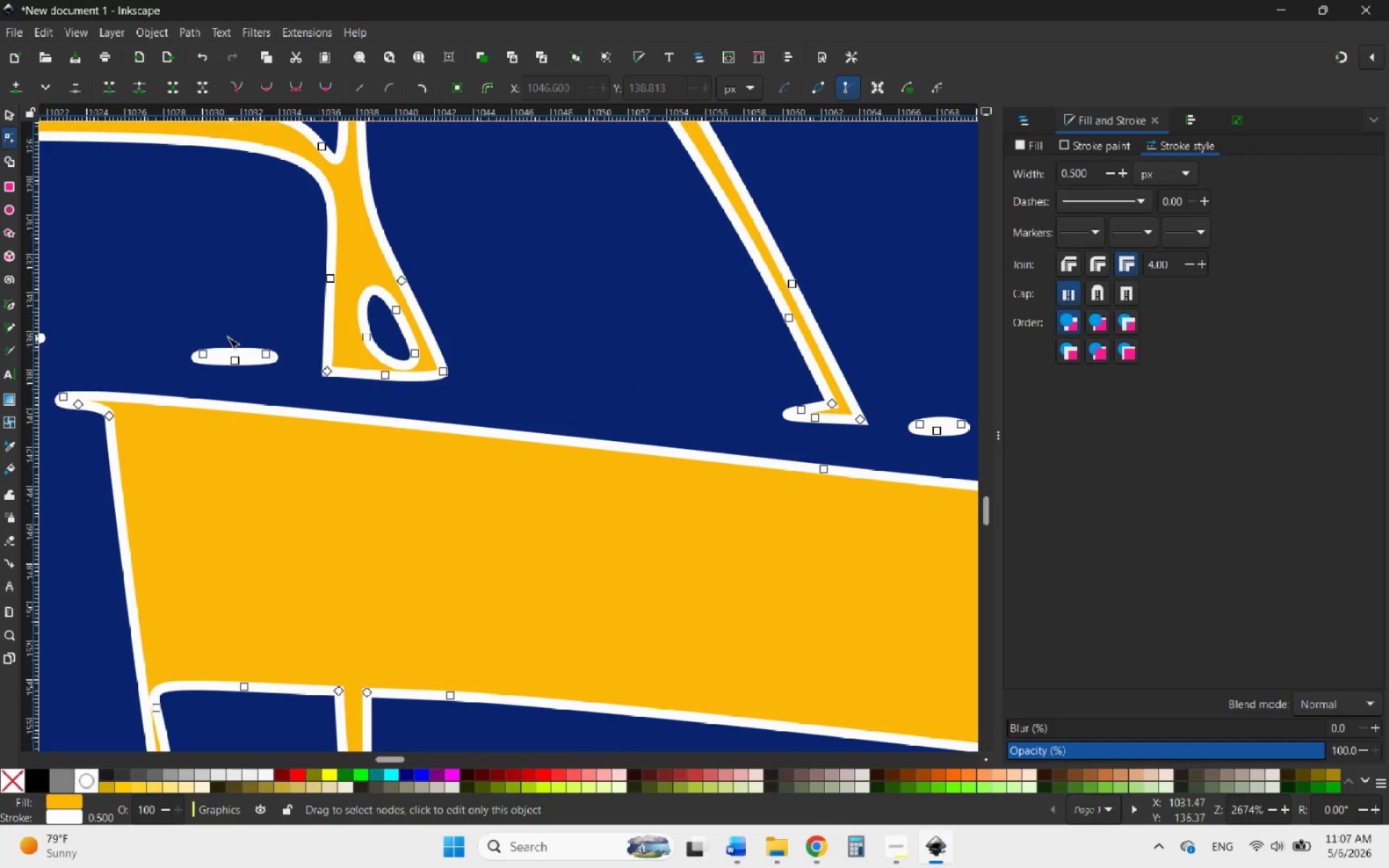 
left_click_drag(start_coordinate=[178, 329], to_coordinate=[286, 380])
 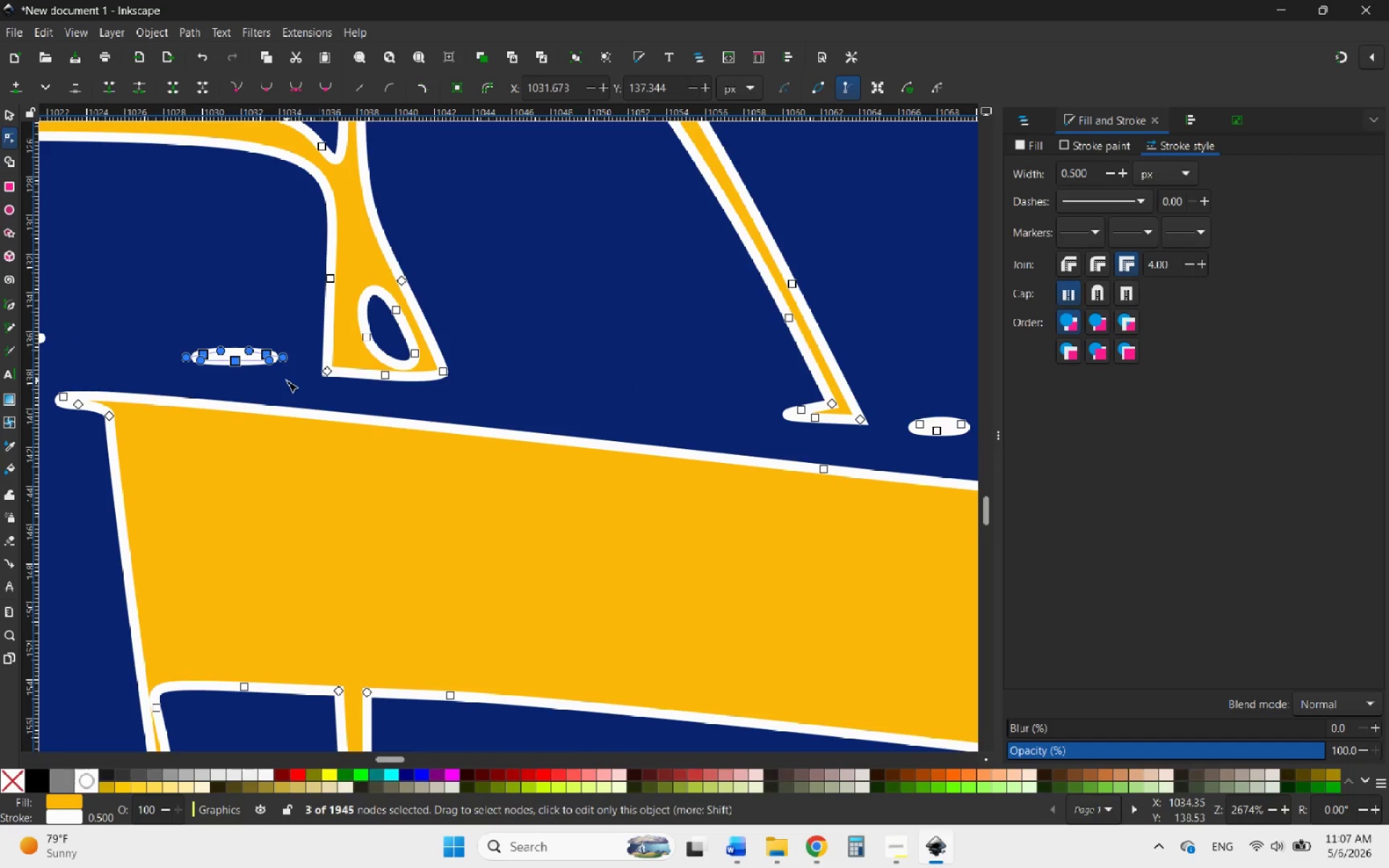 
key(Delete)
 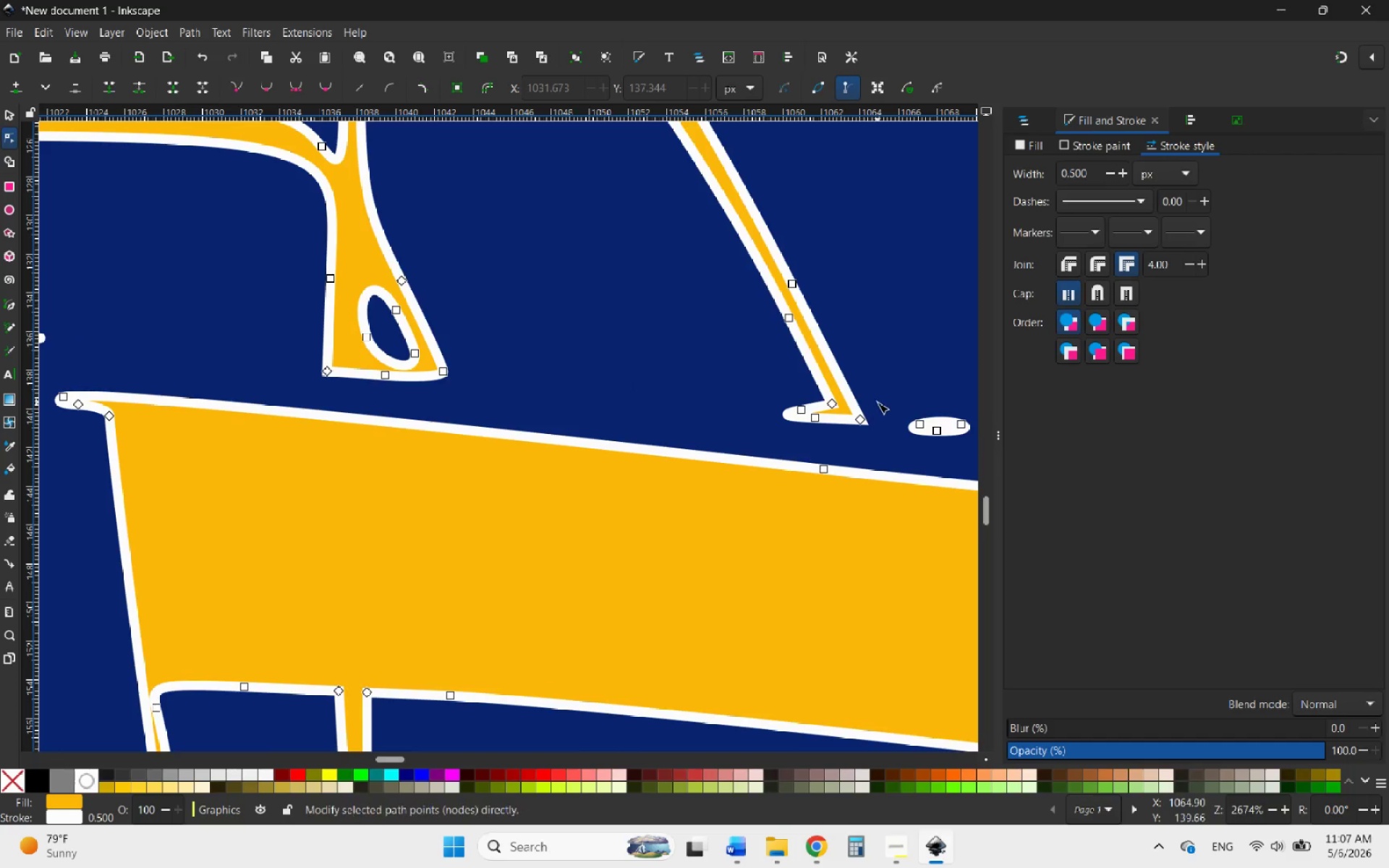 
left_click_drag(start_coordinate=[884, 394], to_coordinate=[975, 448])
 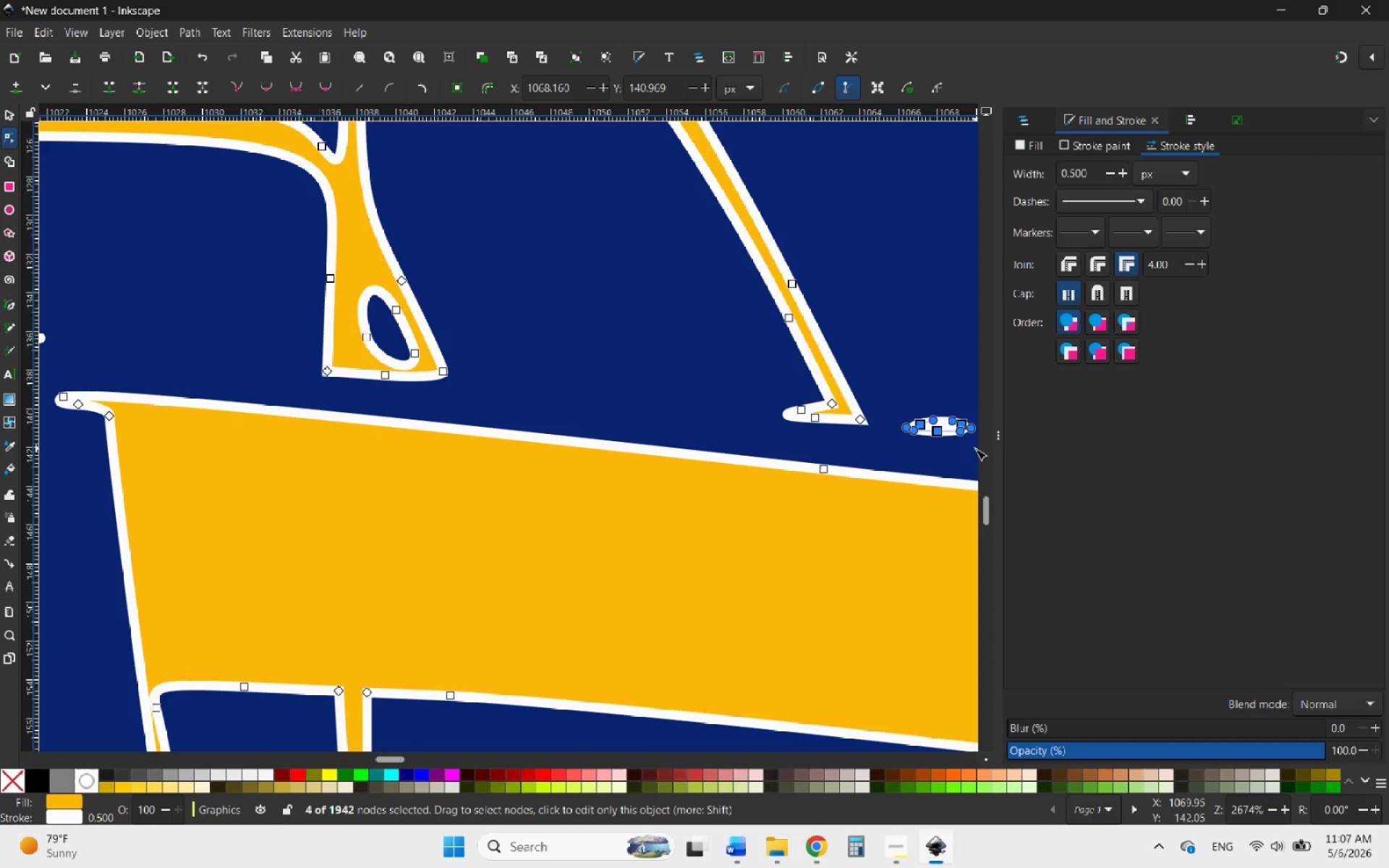 
key(Delete)
 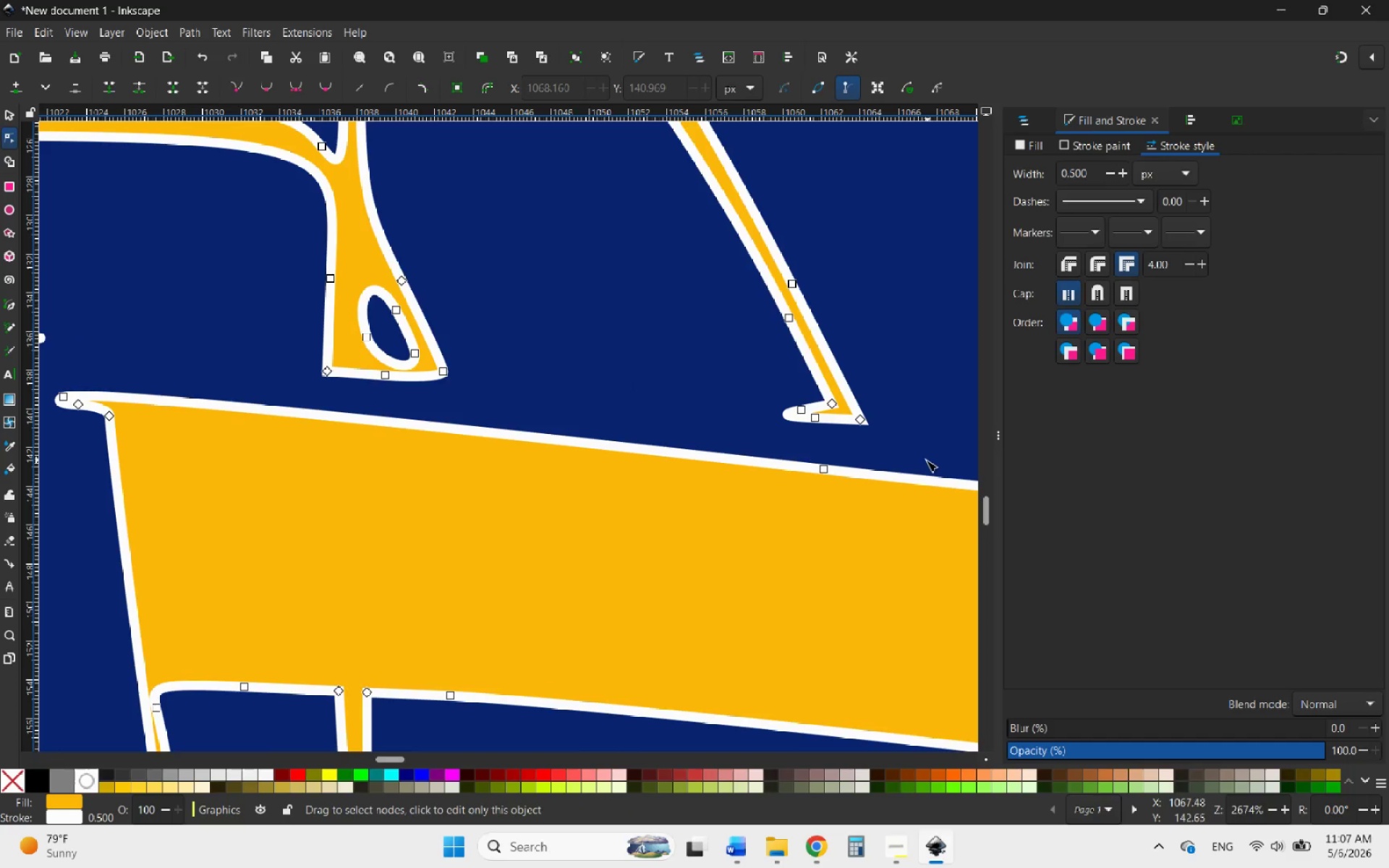 
scroll: coordinate [915, 460], scroll_direction: up, amount: 1.0
 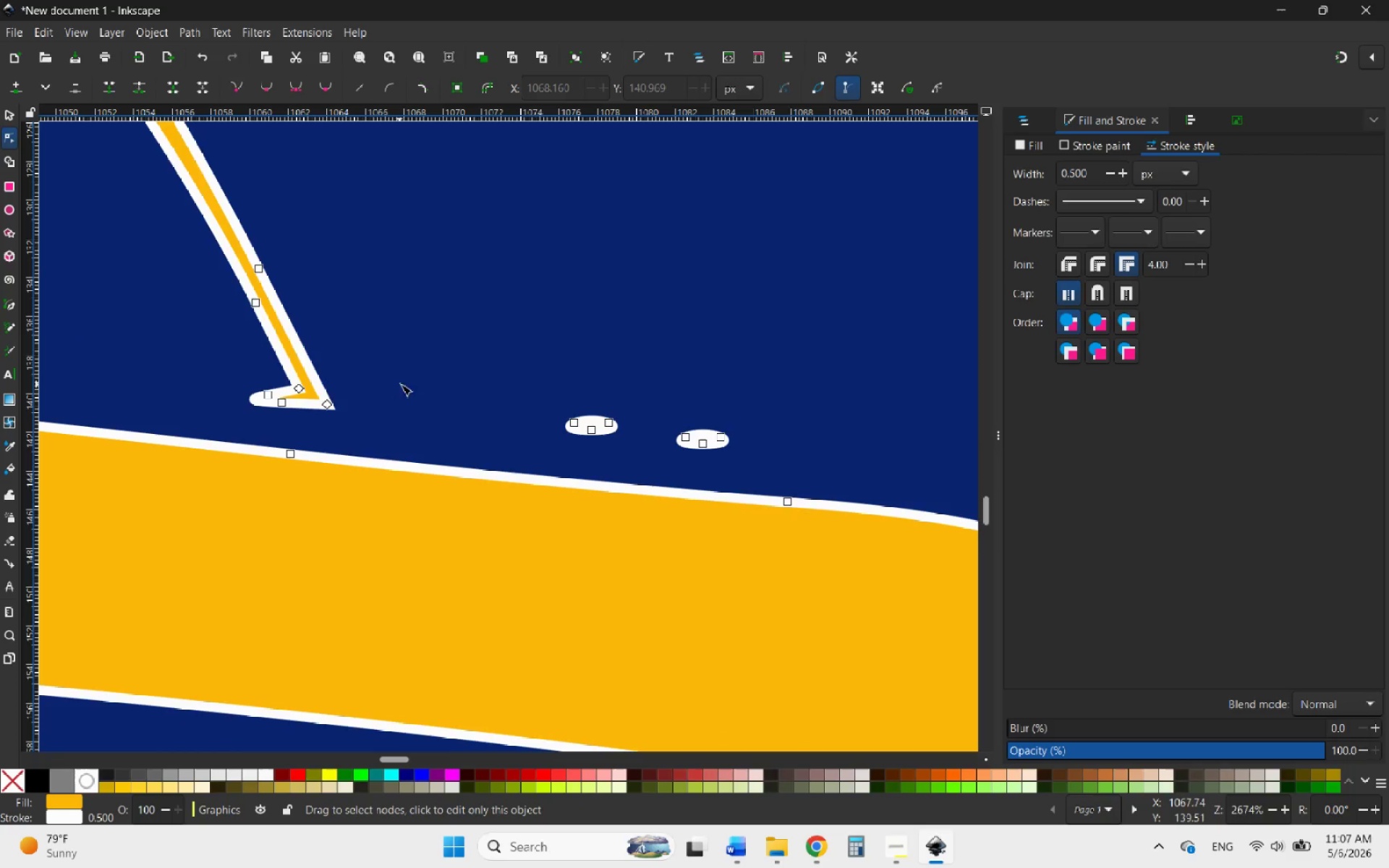 
left_click_drag(start_coordinate=[509, 397], to_coordinate=[763, 459])
 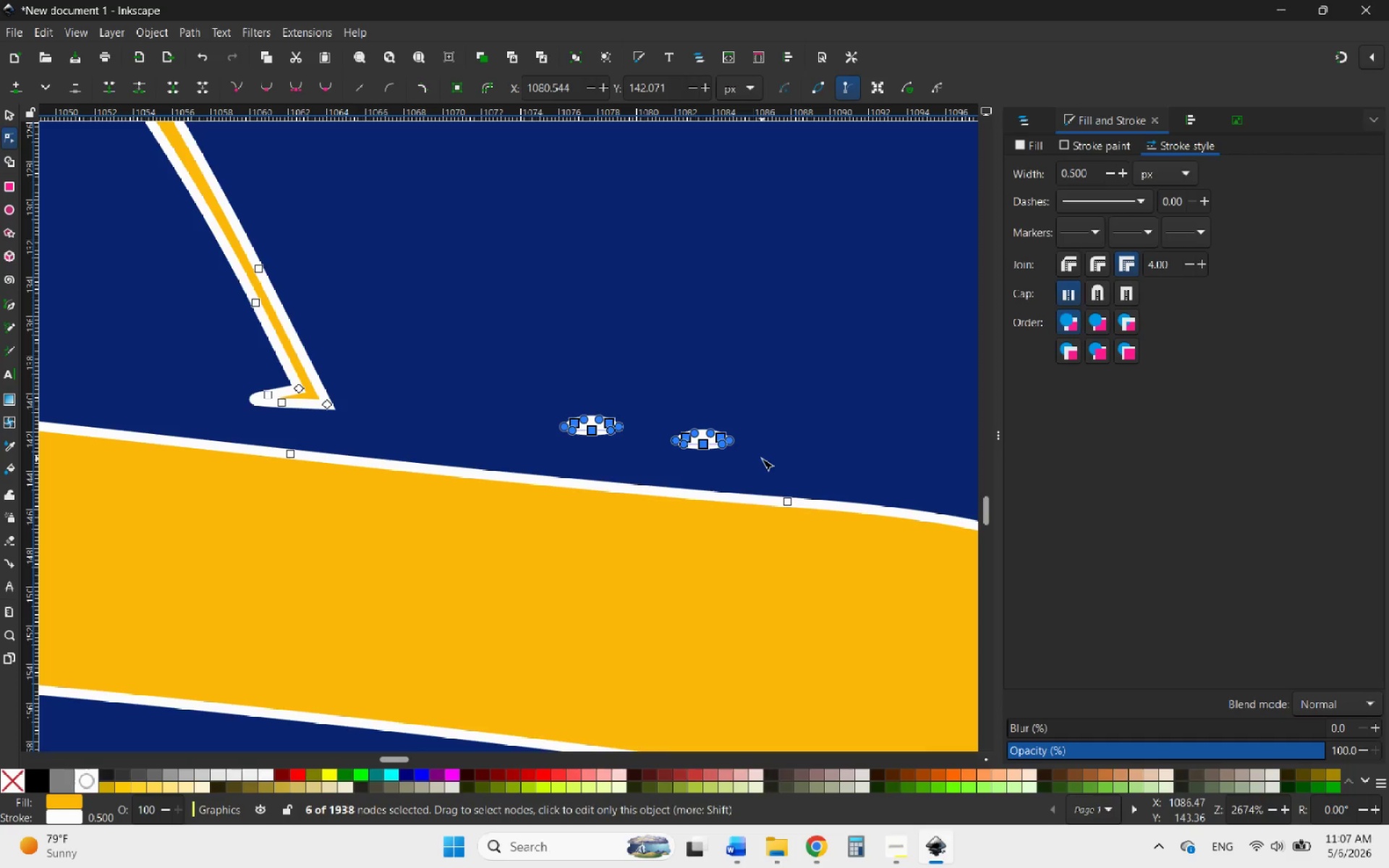 
key(Delete)
 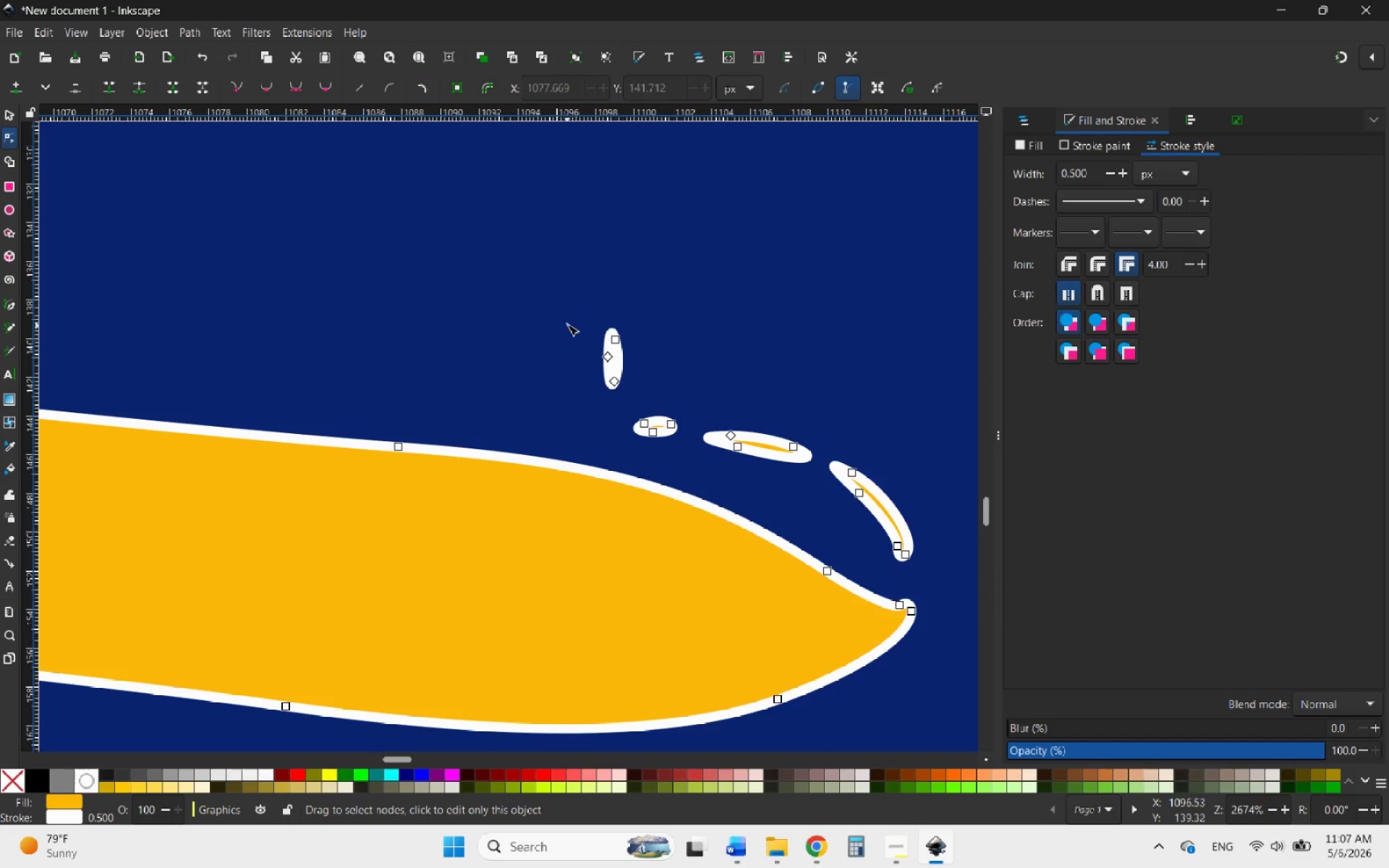 
left_click([571, 307])
 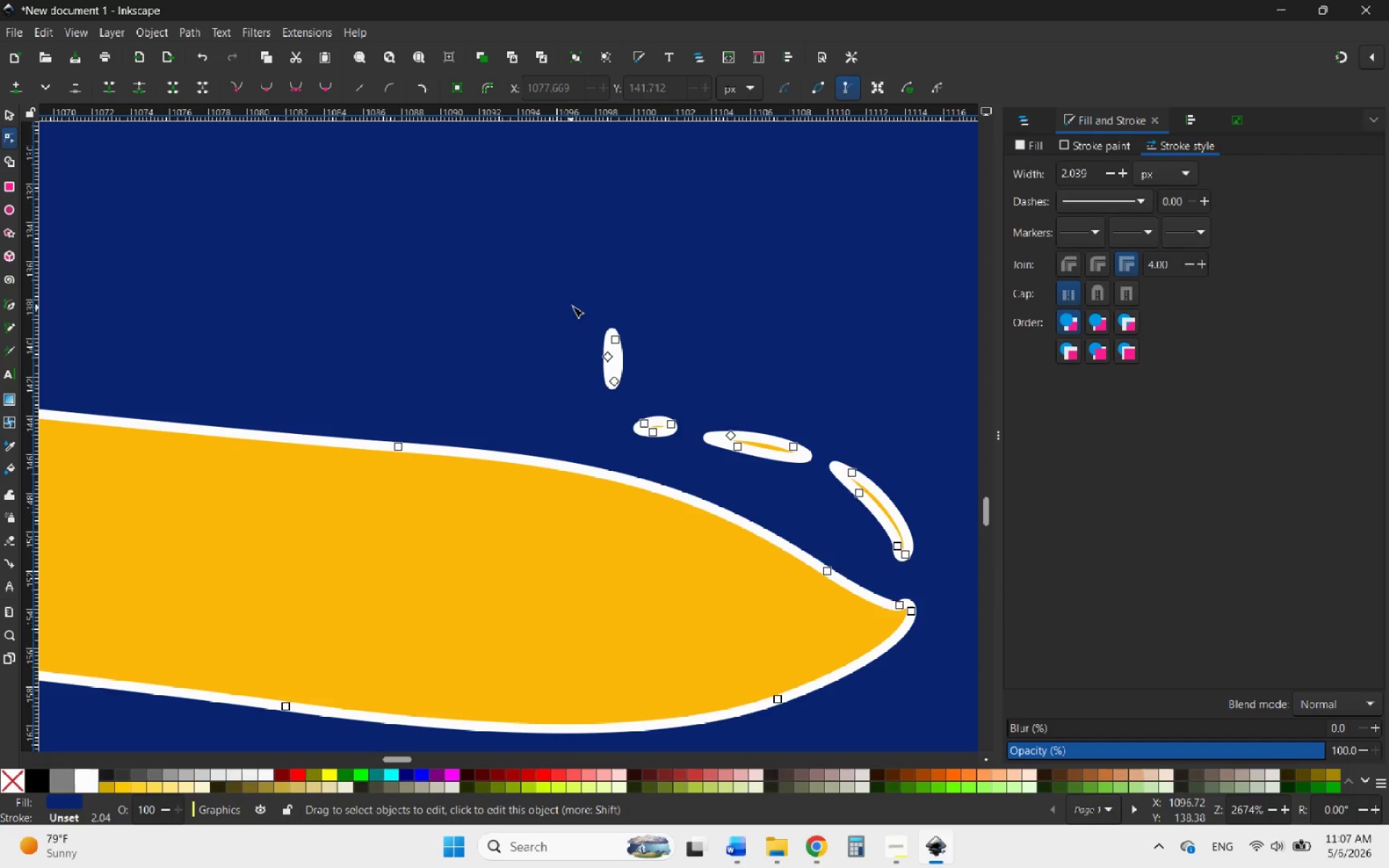 
left_click_drag(start_coordinate=[574, 305], to_coordinate=[685, 445])
 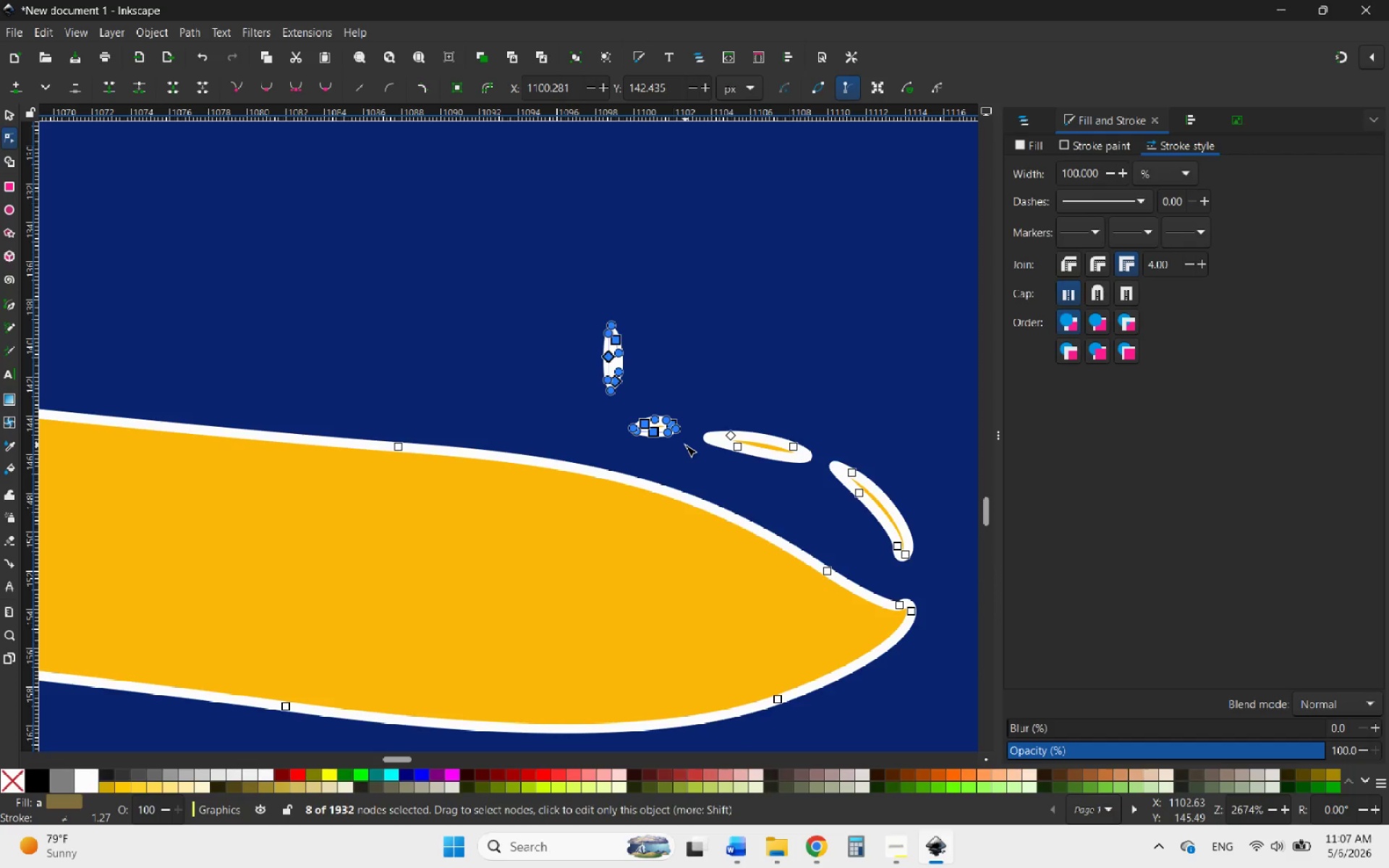 
key(Delete)
 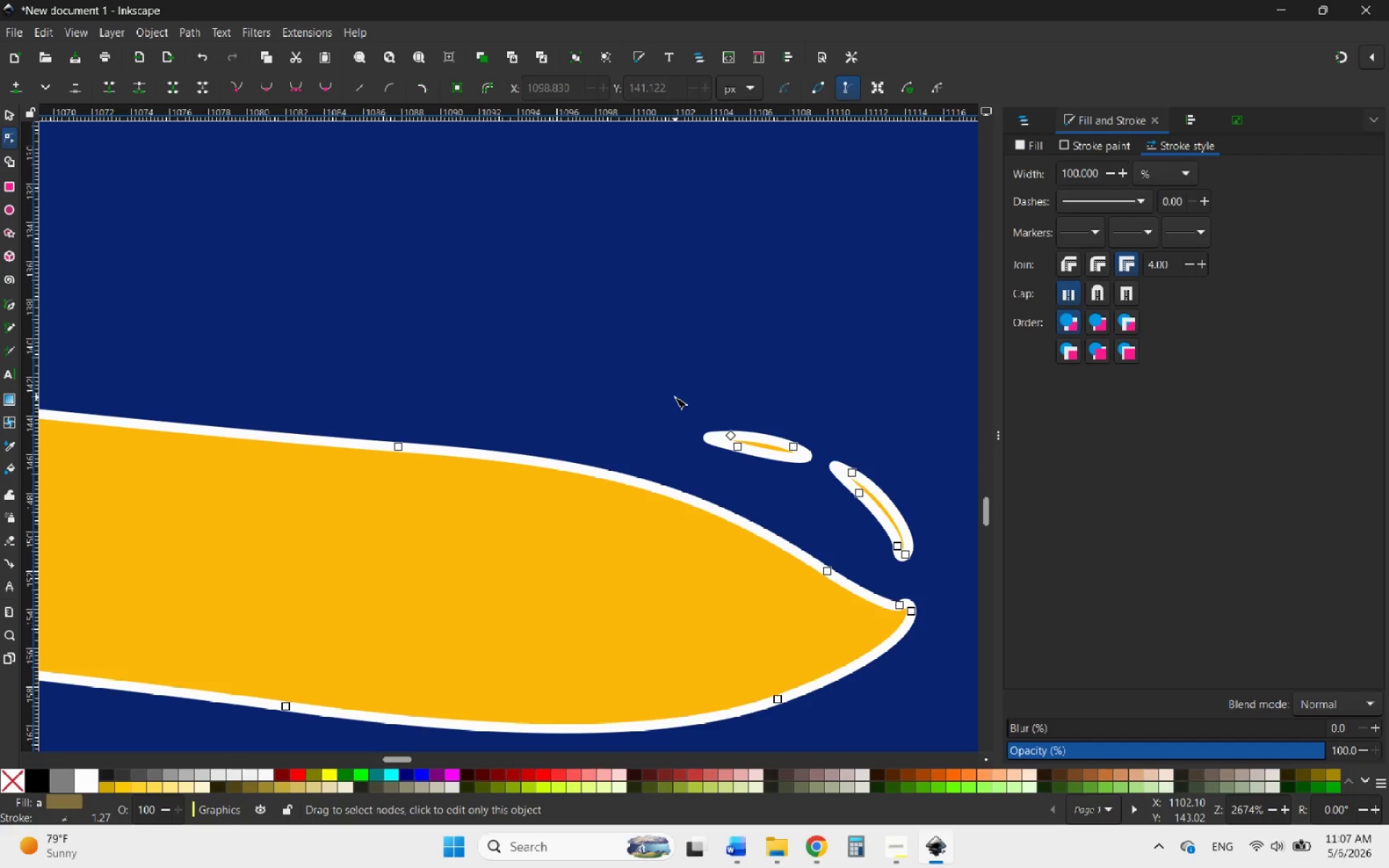 
left_click_drag(start_coordinate=[681, 403], to_coordinate=[821, 467])
 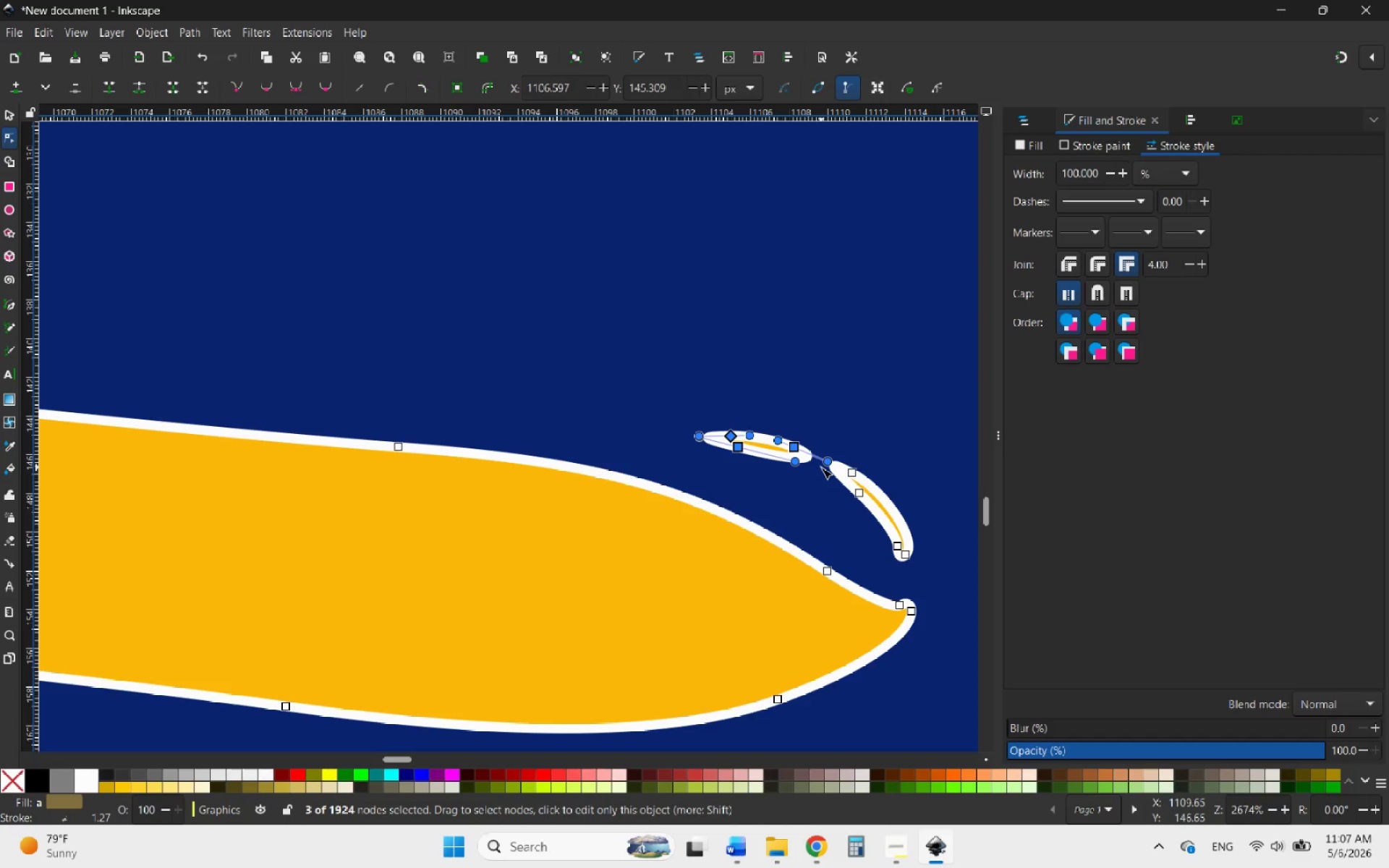 
key(Delete)
 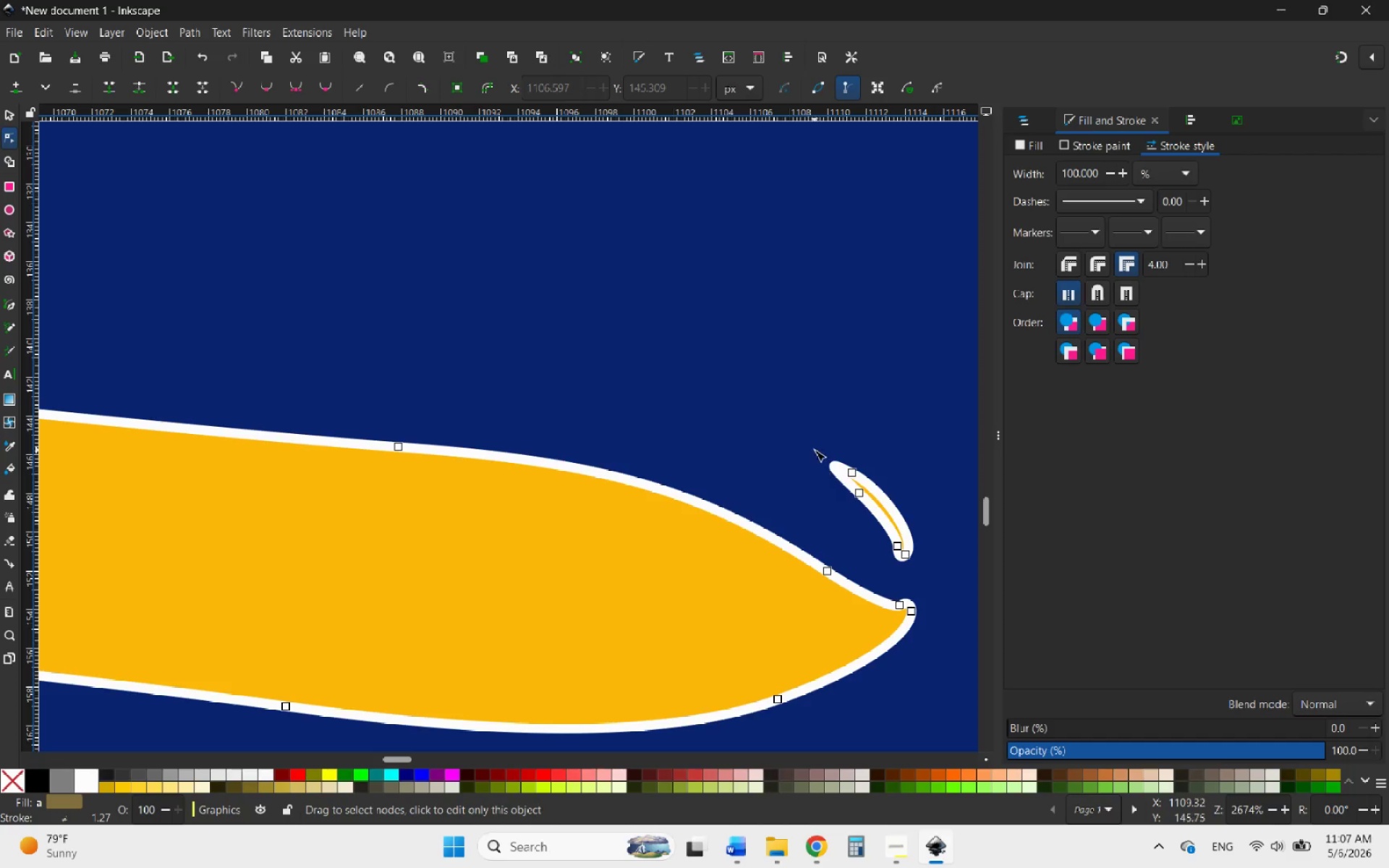 
left_click_drag(start_coordinate=[806, 448], to_coordinate=[925, 565])
 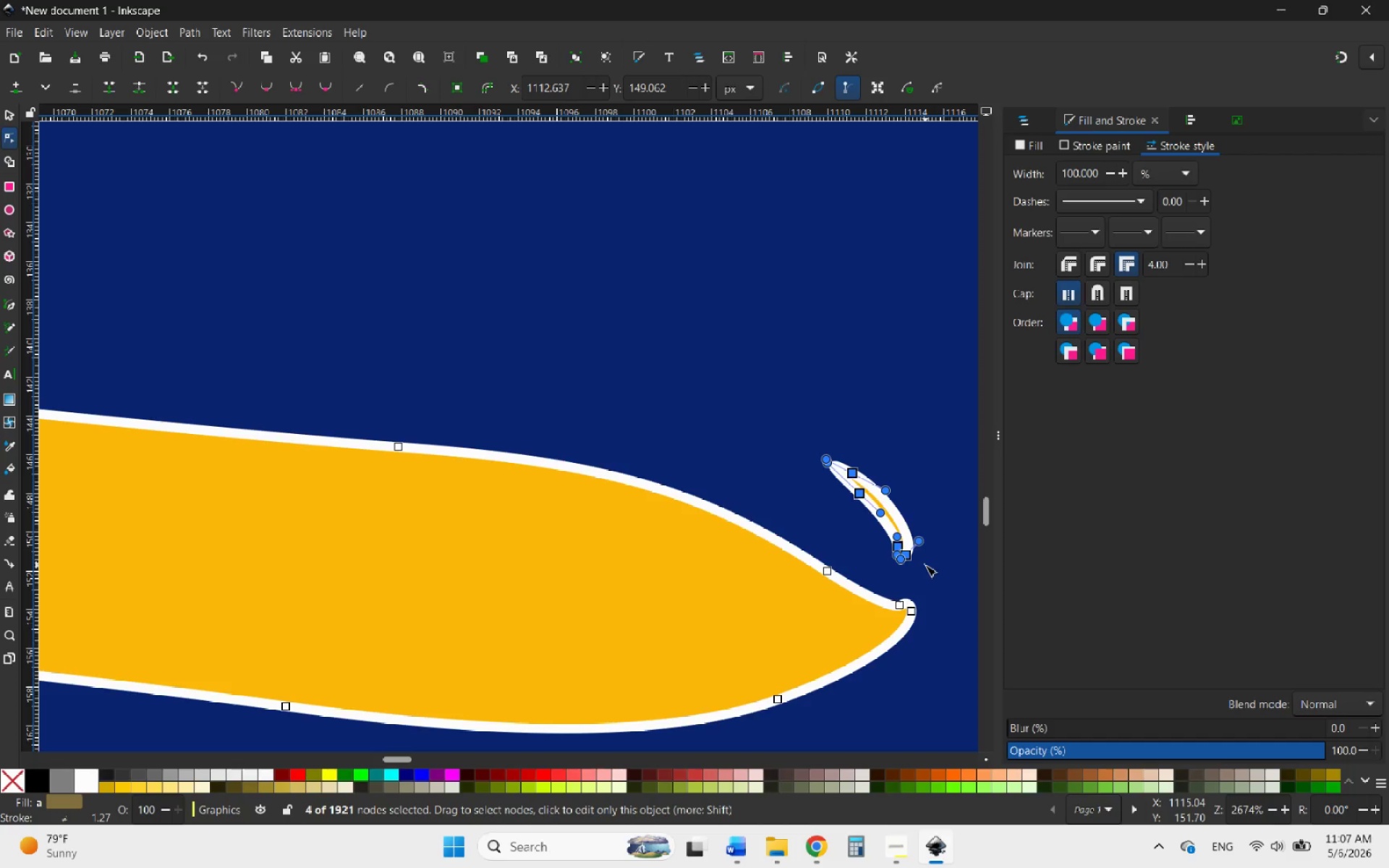 
key(Delete)
 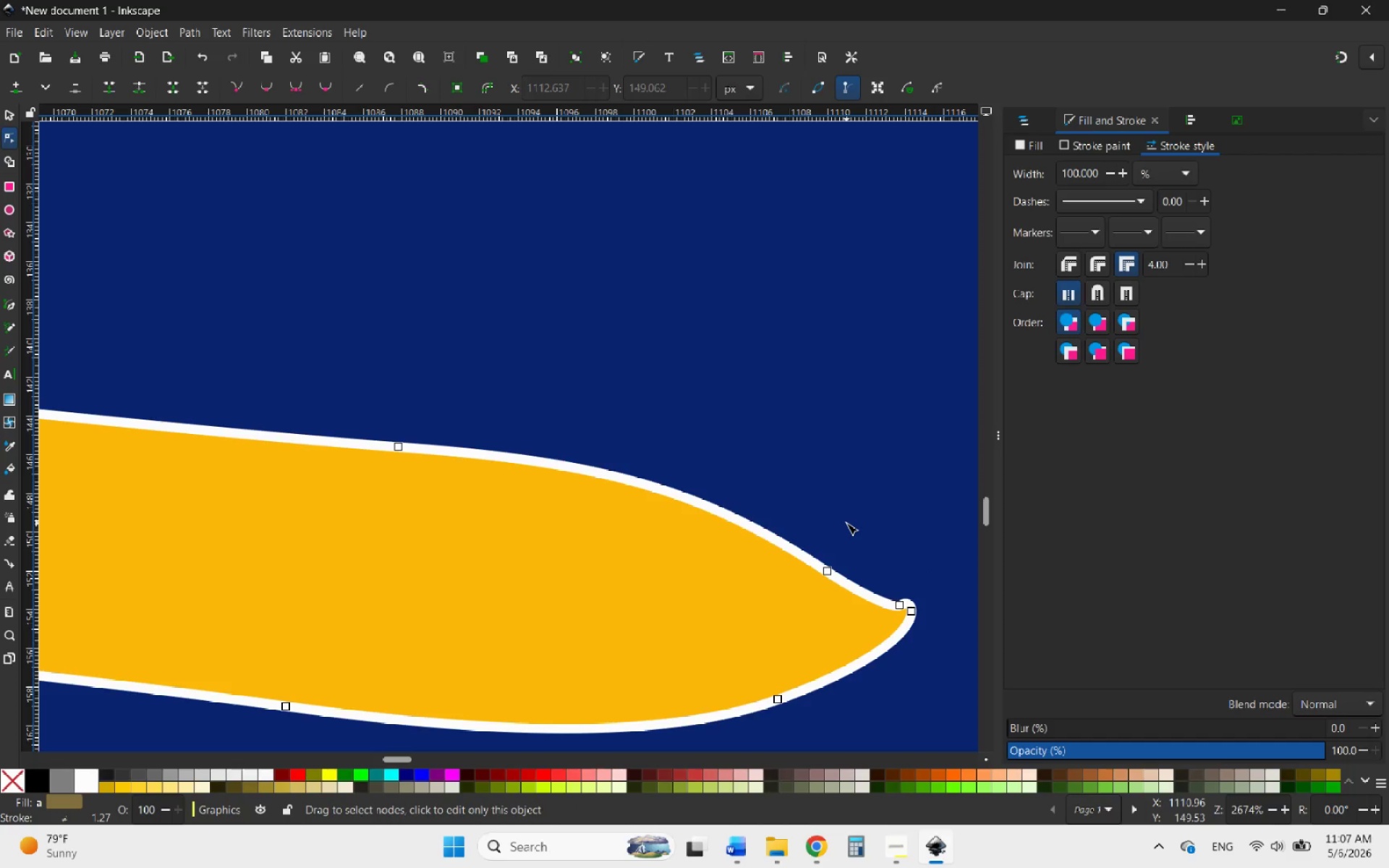 
hold_key(key=ControlLeft, duration=2.84)
scroll: coordinate [846, 529], scroll_direction: down, amount: 7.0
 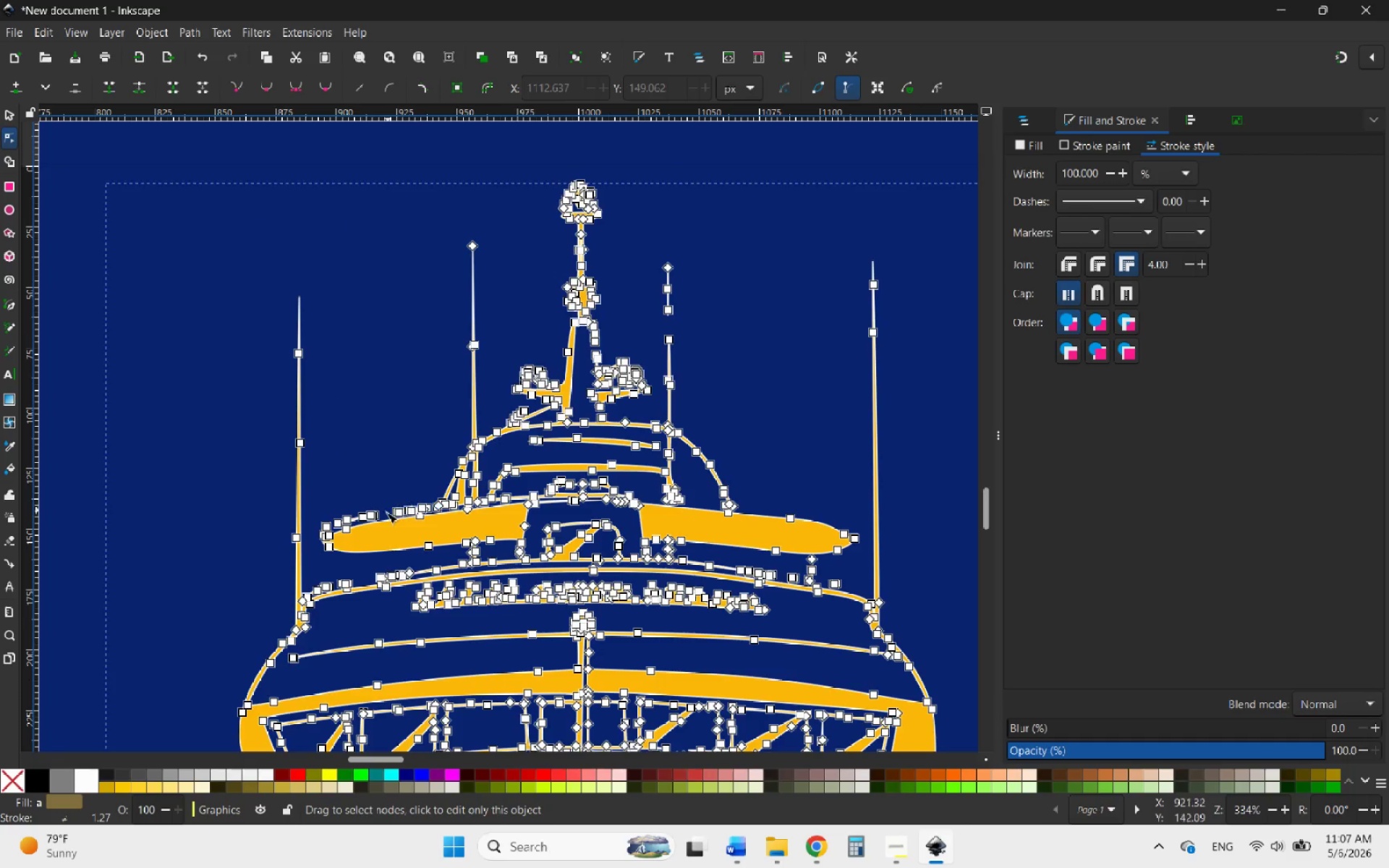 
scroll: coordinate [325, 539], scroll_direction: up, amount: 7.0
 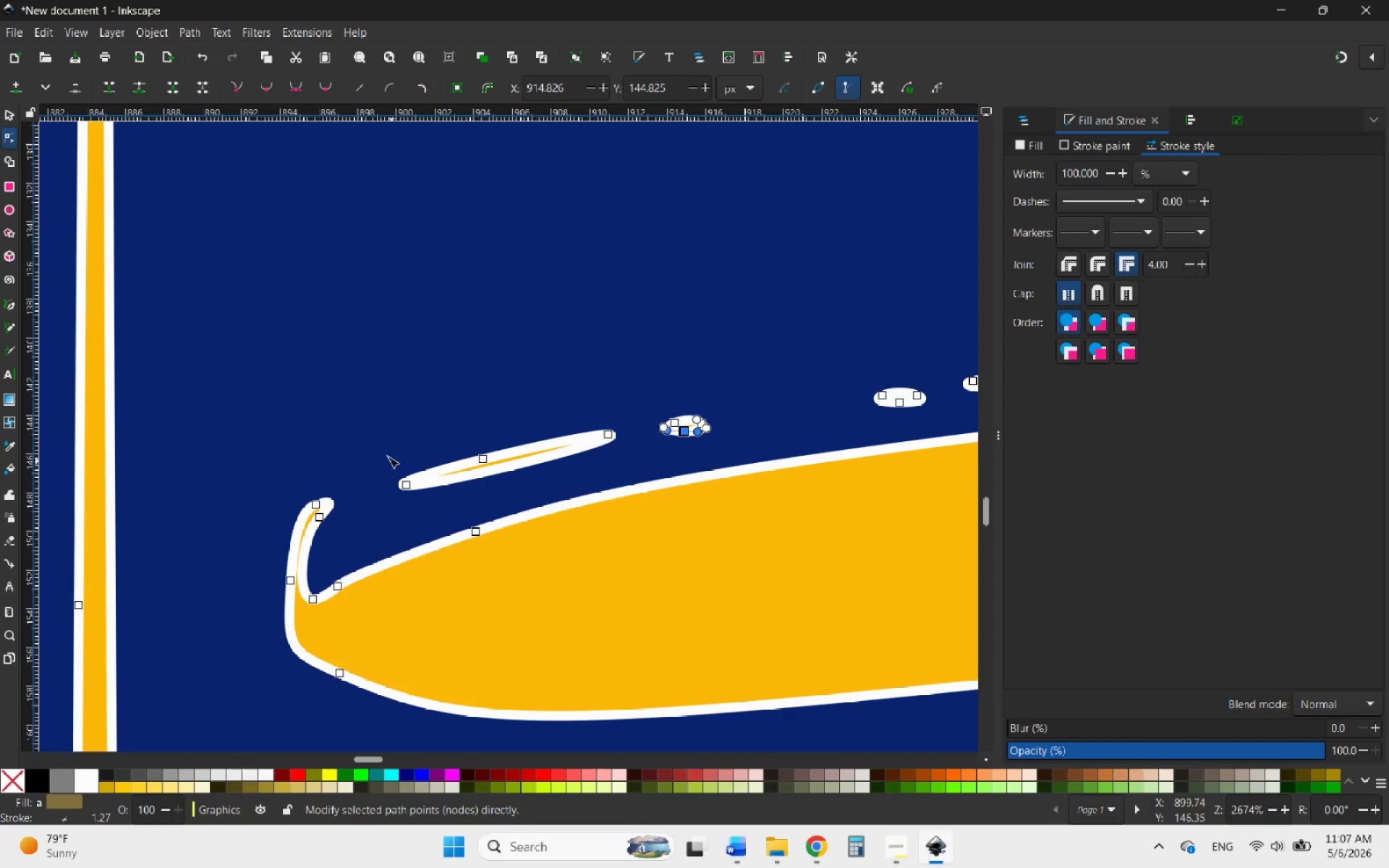 
left_click_drag(start_coordinate=[381, 446], to_coordinate=[384, 410])
 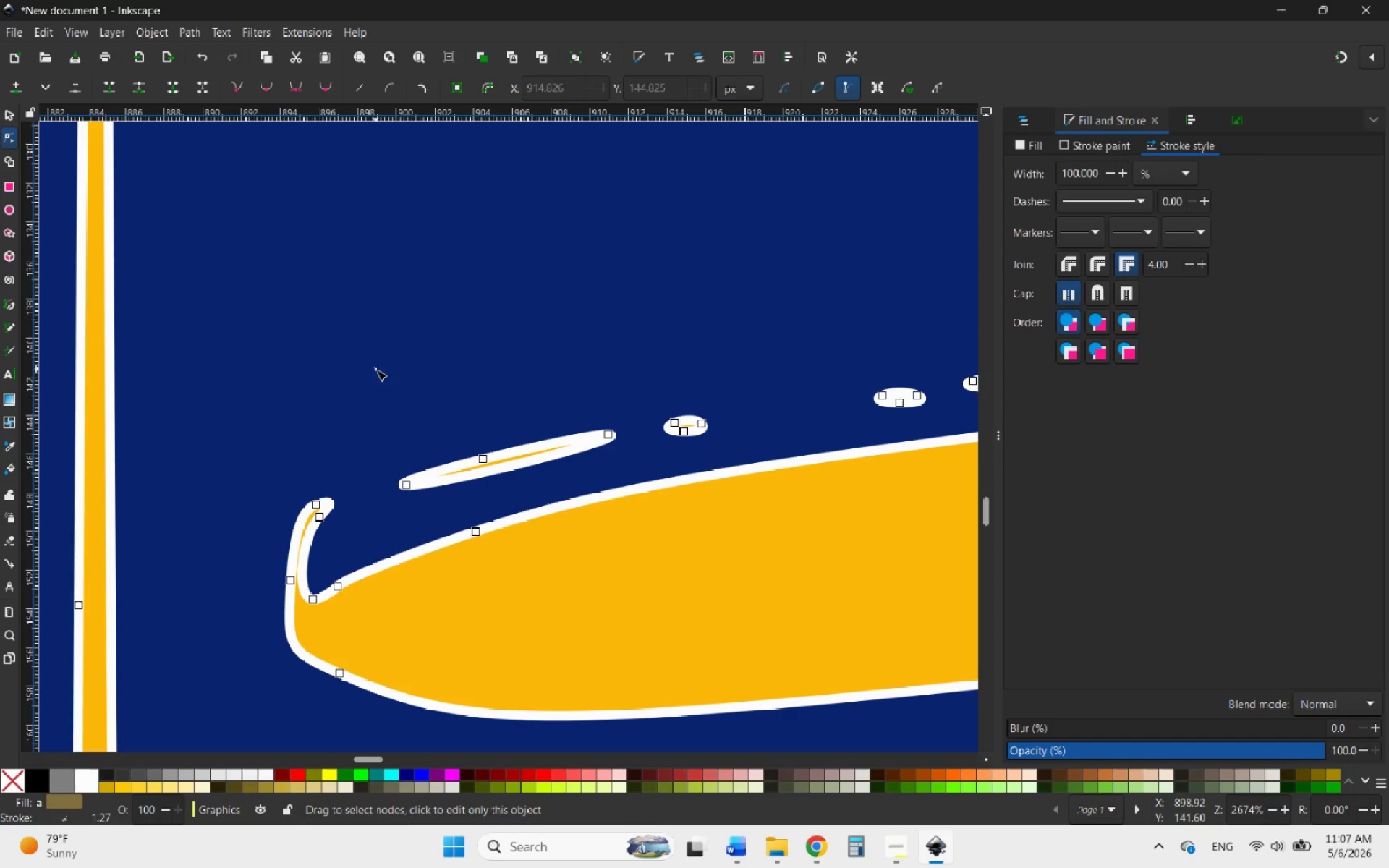 
left_click_drag(start_coordinate=[376, 379], to_coordinate=[628, 504])
 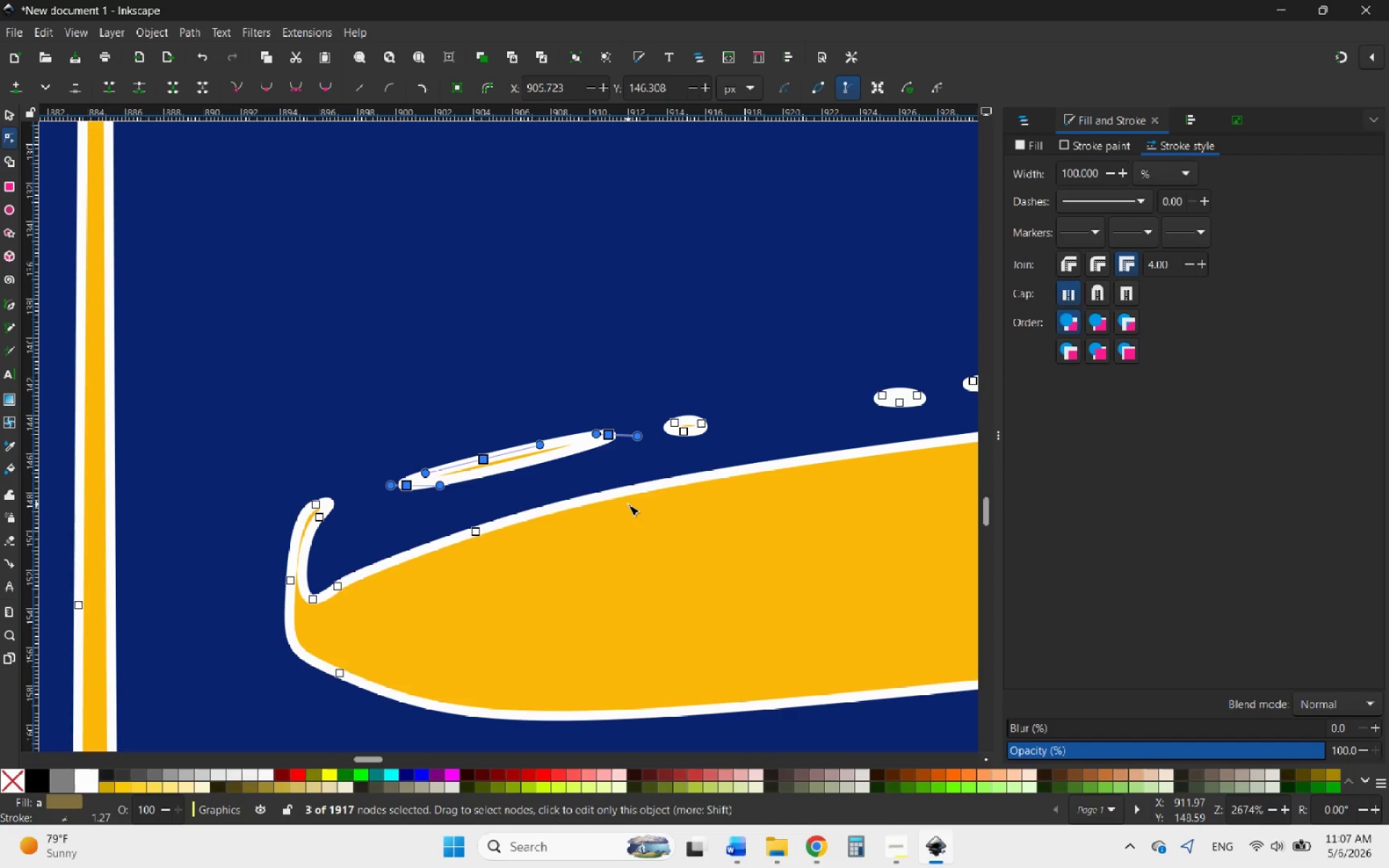 
key(Delete)
 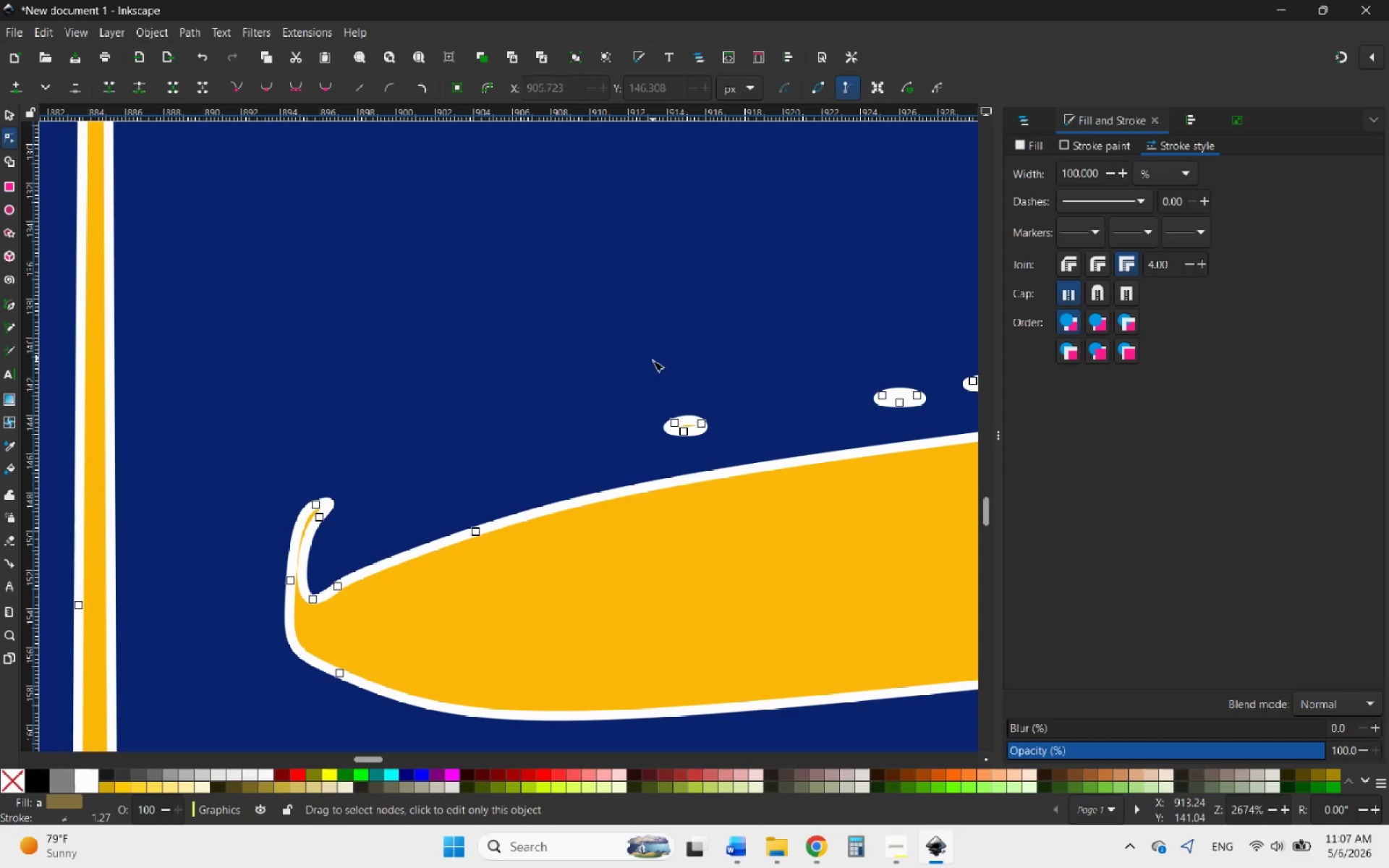 
left_click_drag(start_coordinate=[653, 389], to_coordinate=[721, 449])
 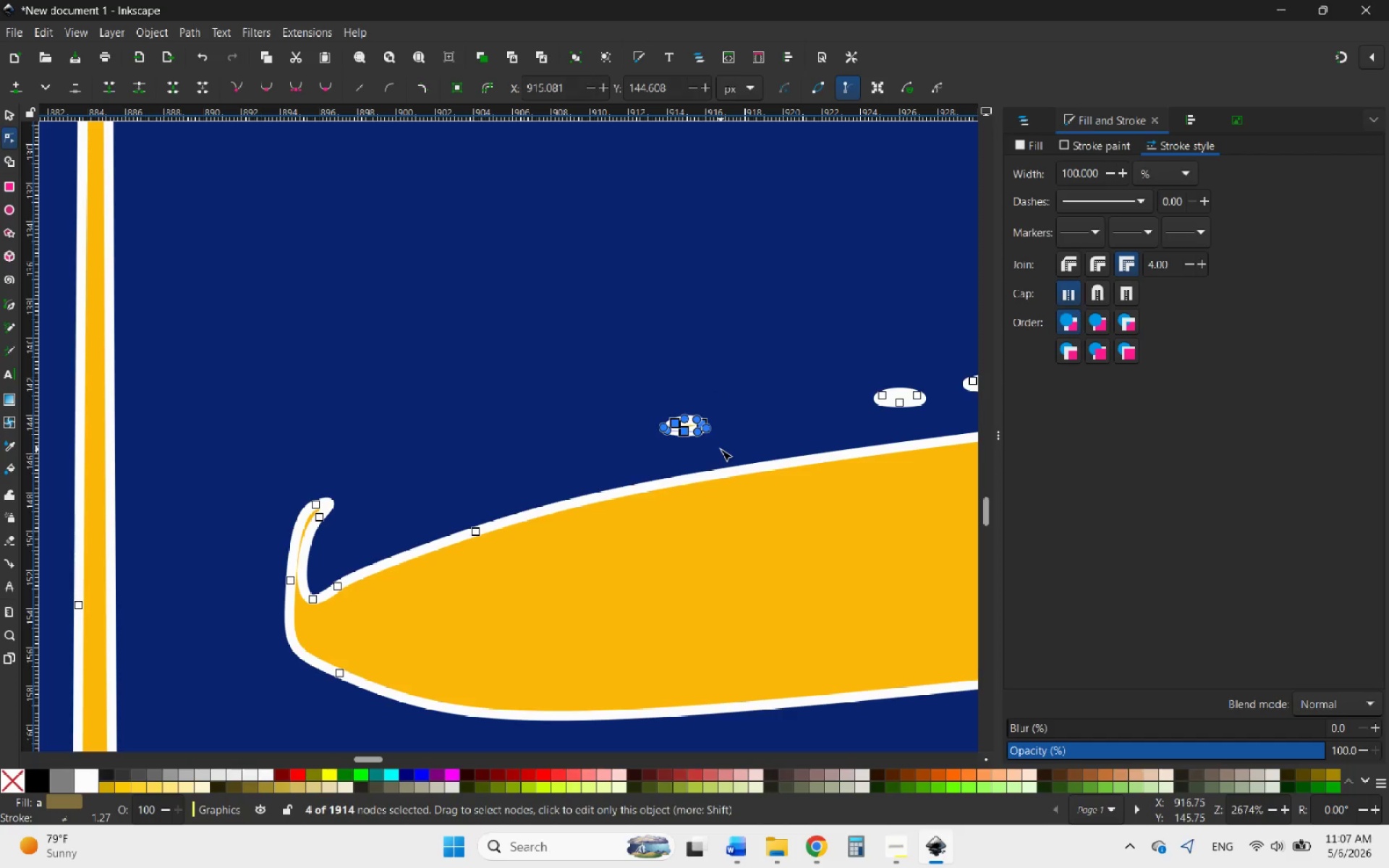 
key(Delete)
 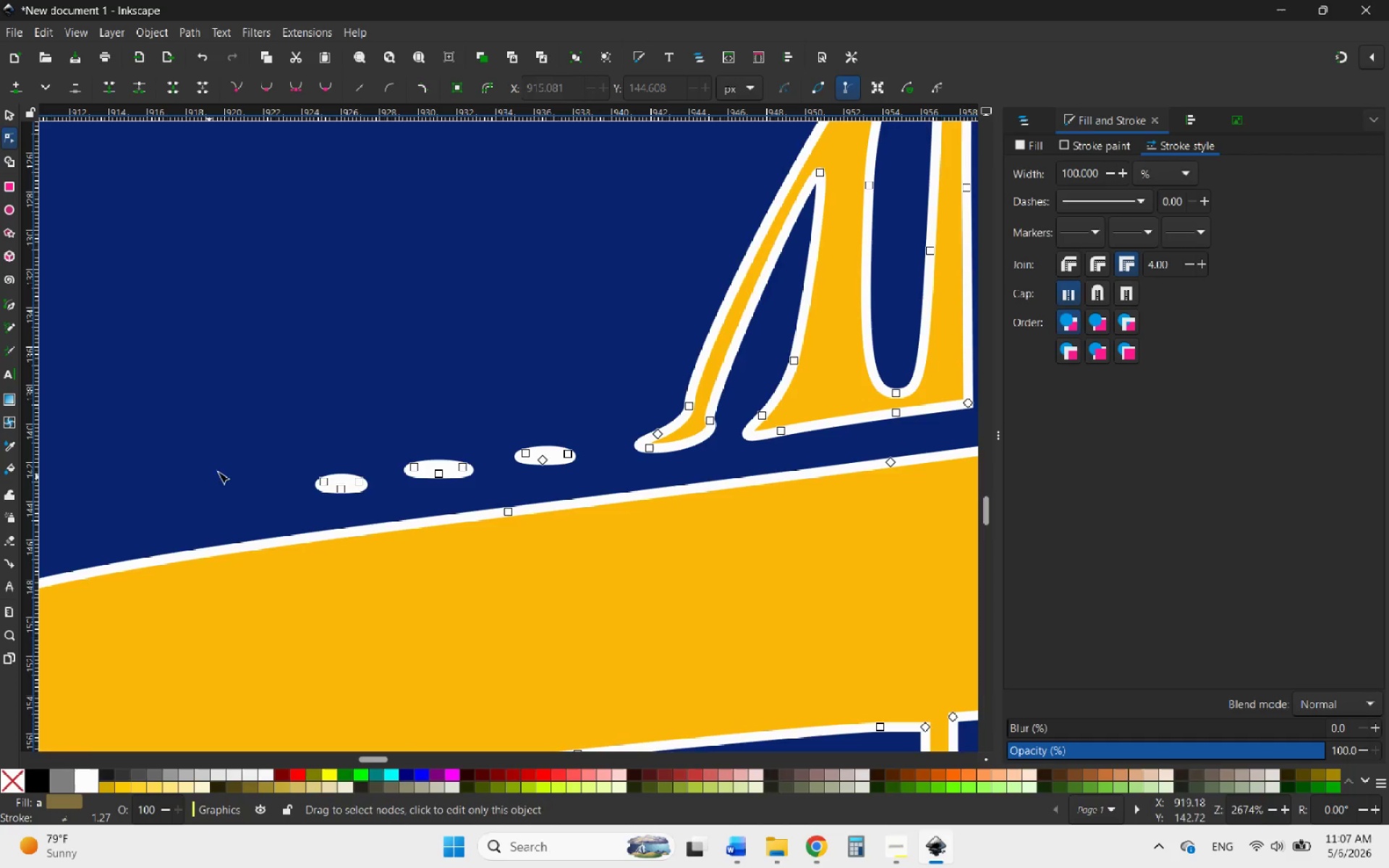 
left_click_drag(start_coordinate=[308, 464], to_coordinate=[384, 507])
 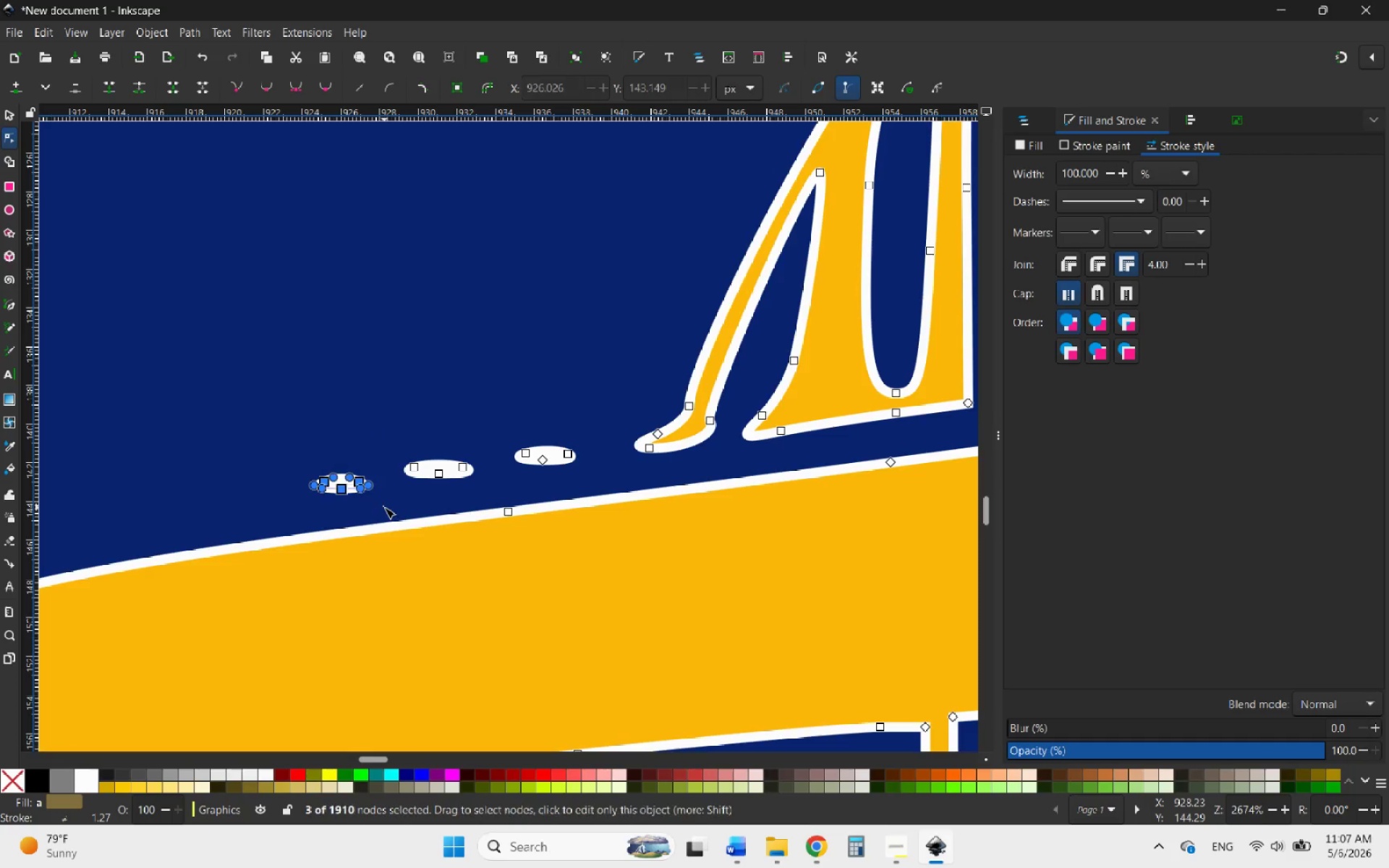 
key(Delete)
 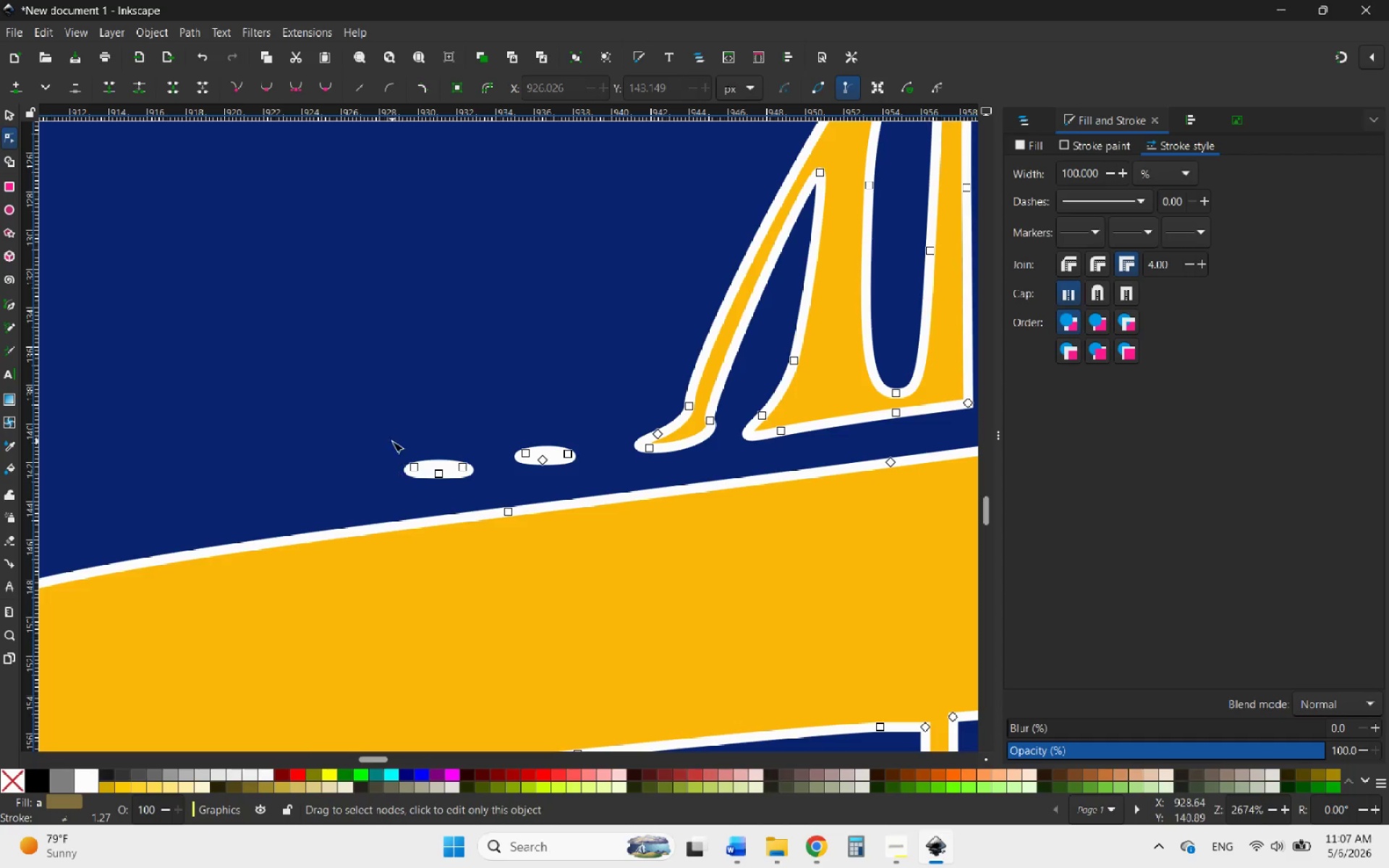 
left_click_drag(start_coordinate=[392, 441], to_coordinate=[491, 490])
 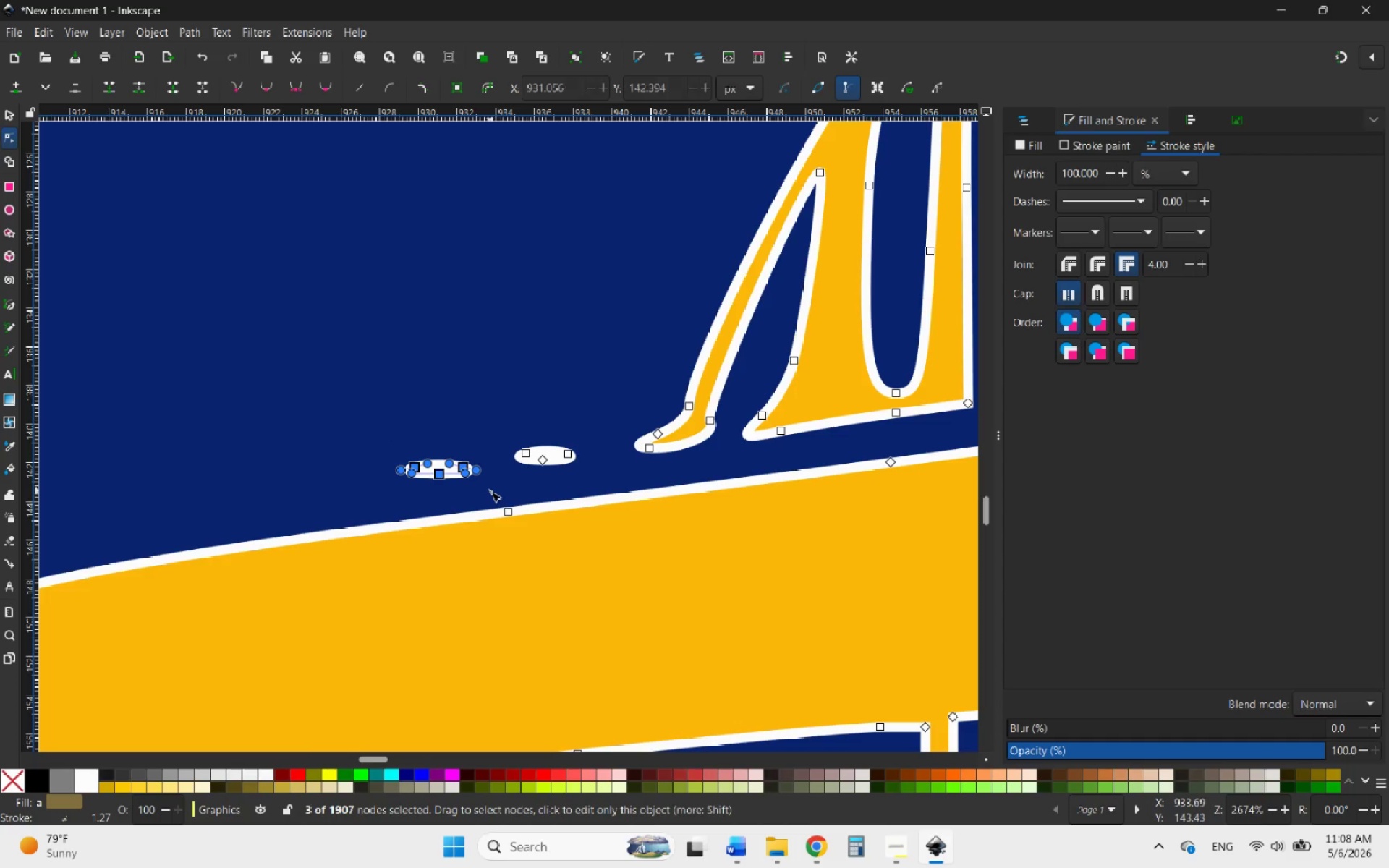 
key(Delete)
 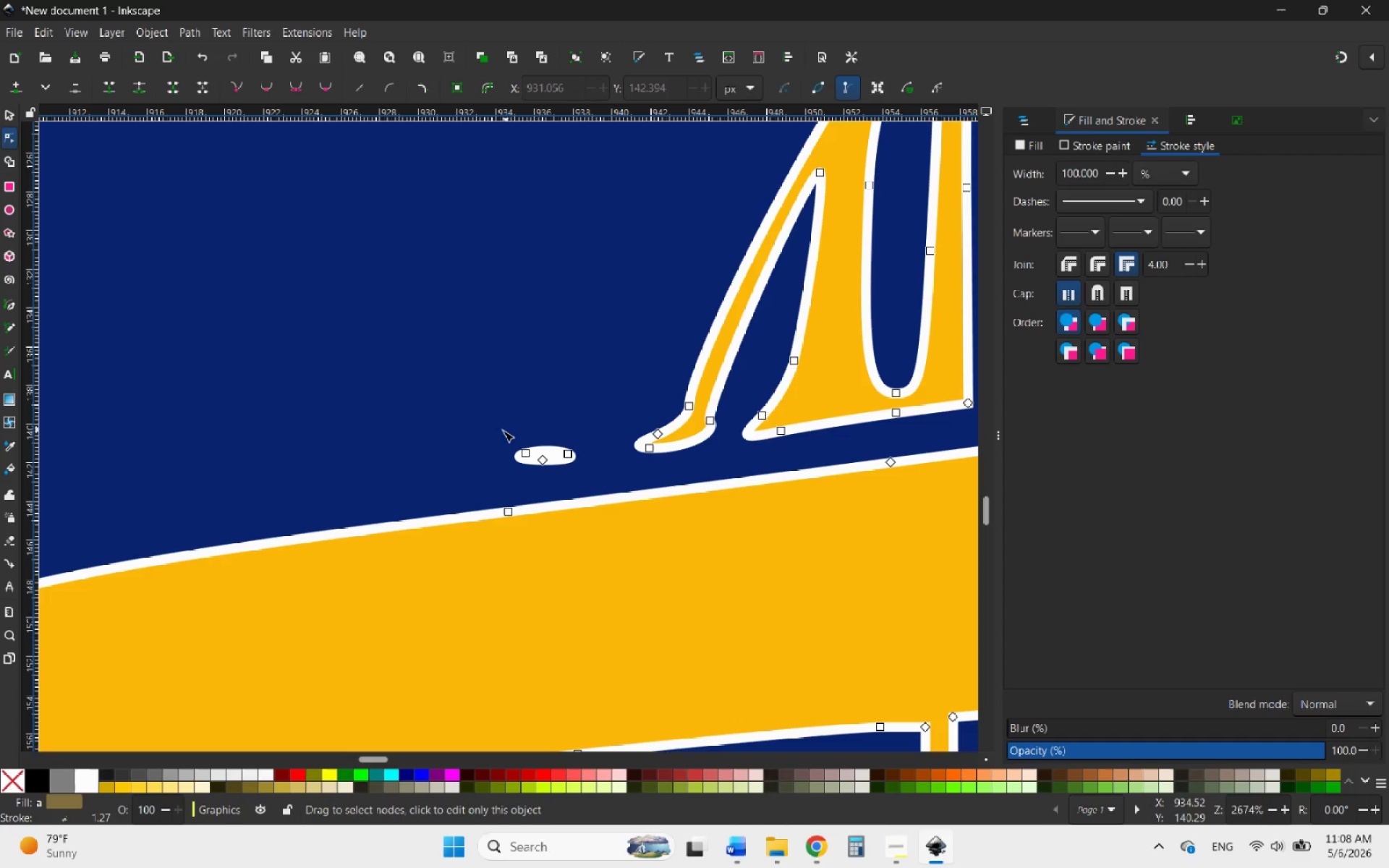 
left_click_drag(start_coordinate=[494, 434], to_coordinate=[582, 482])
 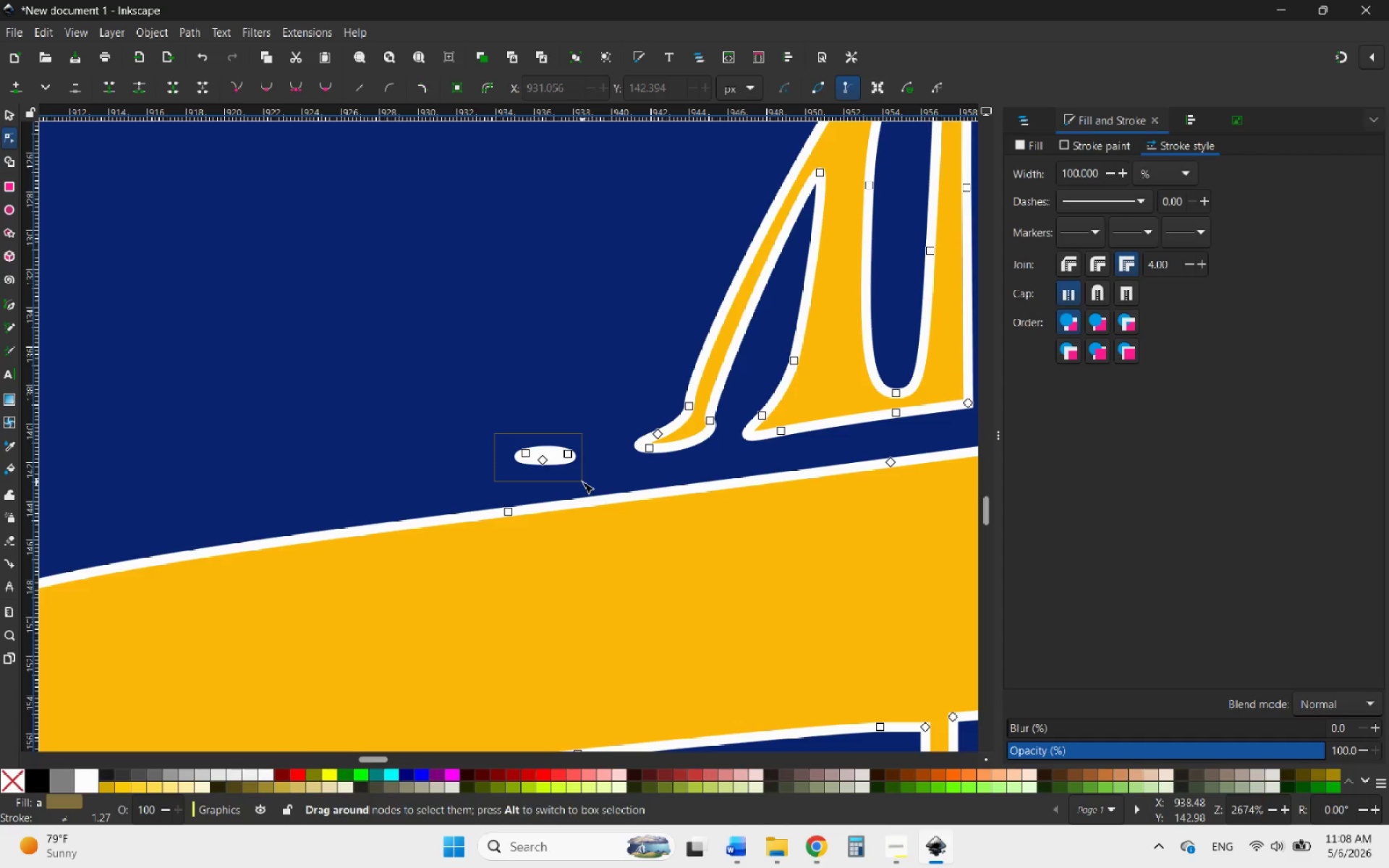 
key(Delete)
 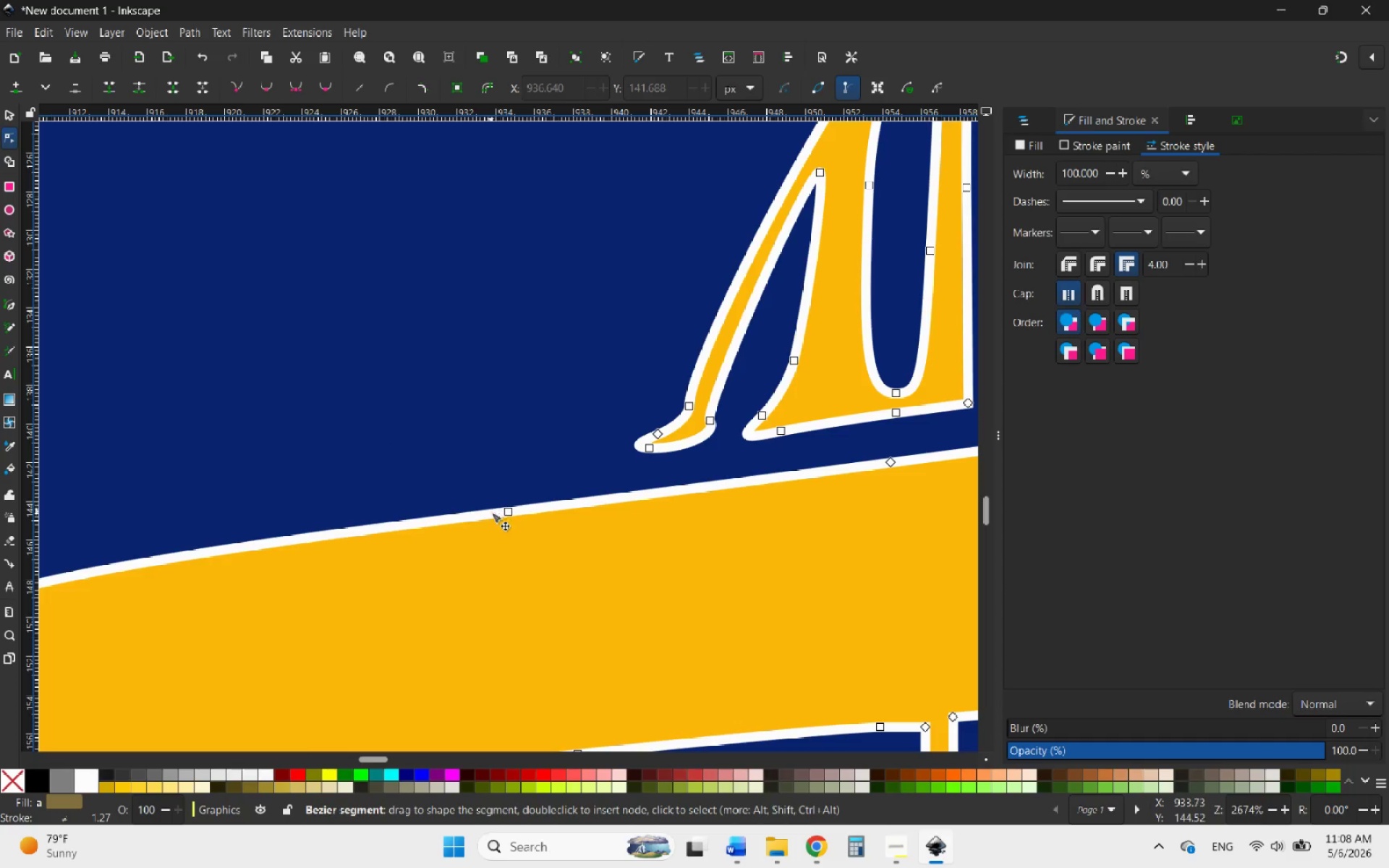 
hold_key(key=ControlLeft, duration=0.73)
scroll: coordinate [463, 409], scroll_direction: down, amount: 7.0
 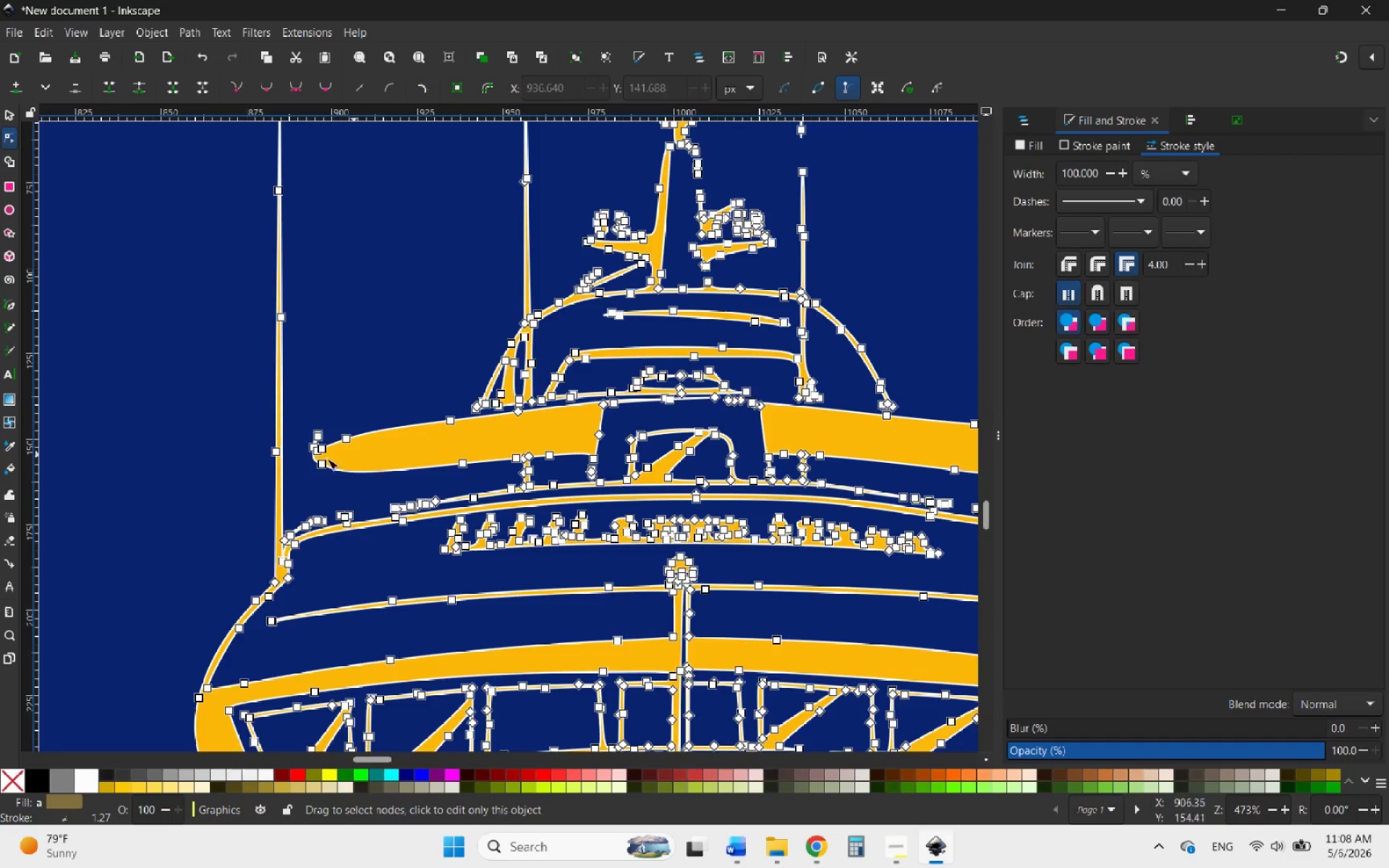 
hold_key(key=ControlLeft, duration=2.58)
scroll: coordinate [552, 404], scroll_direction: down, amount: 7.0
 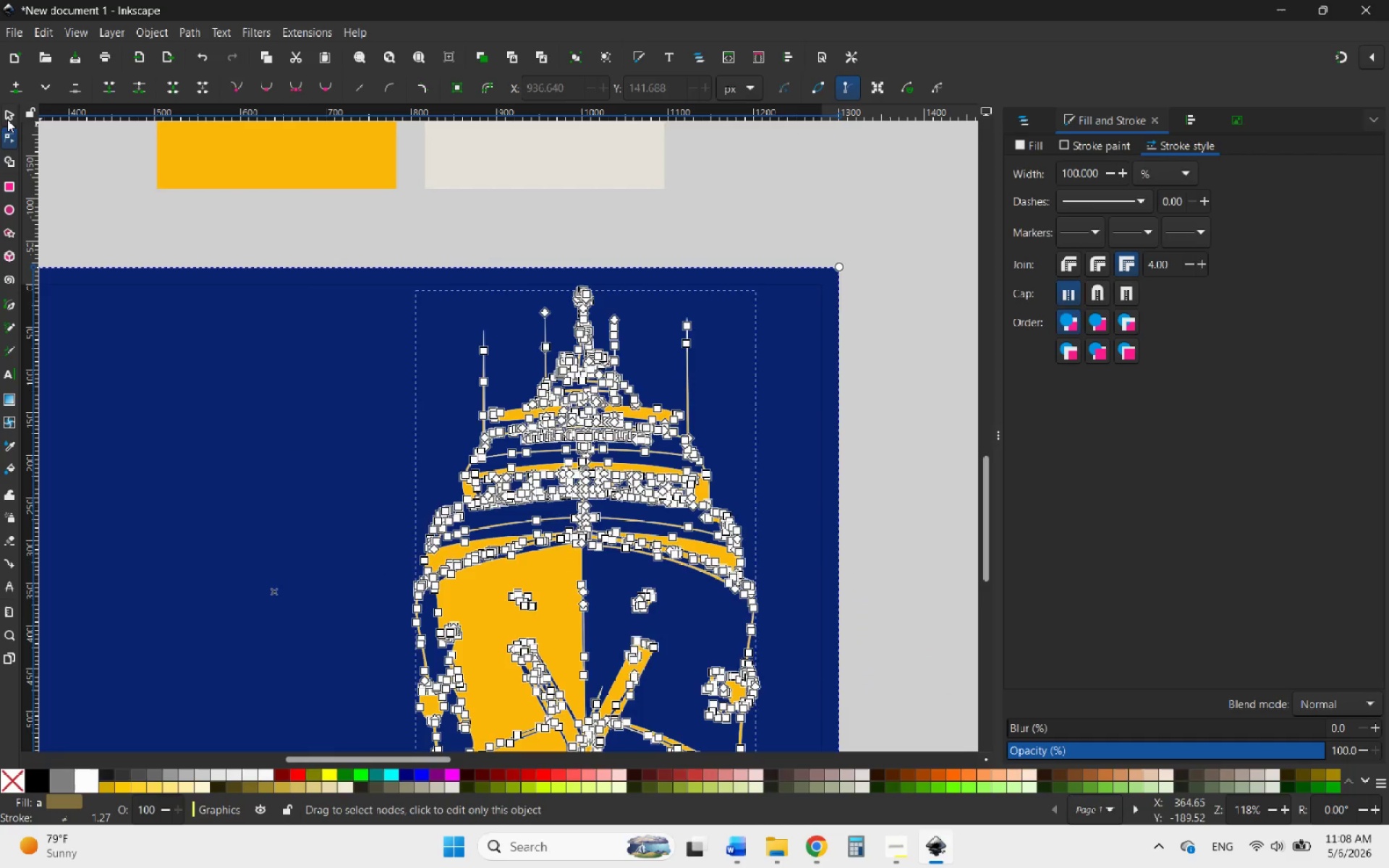 
hold_key(key=ControlLeft, duration=0.36)
scroll: coordinate [609, 381], scroll_direction: down, amount: 4.0
 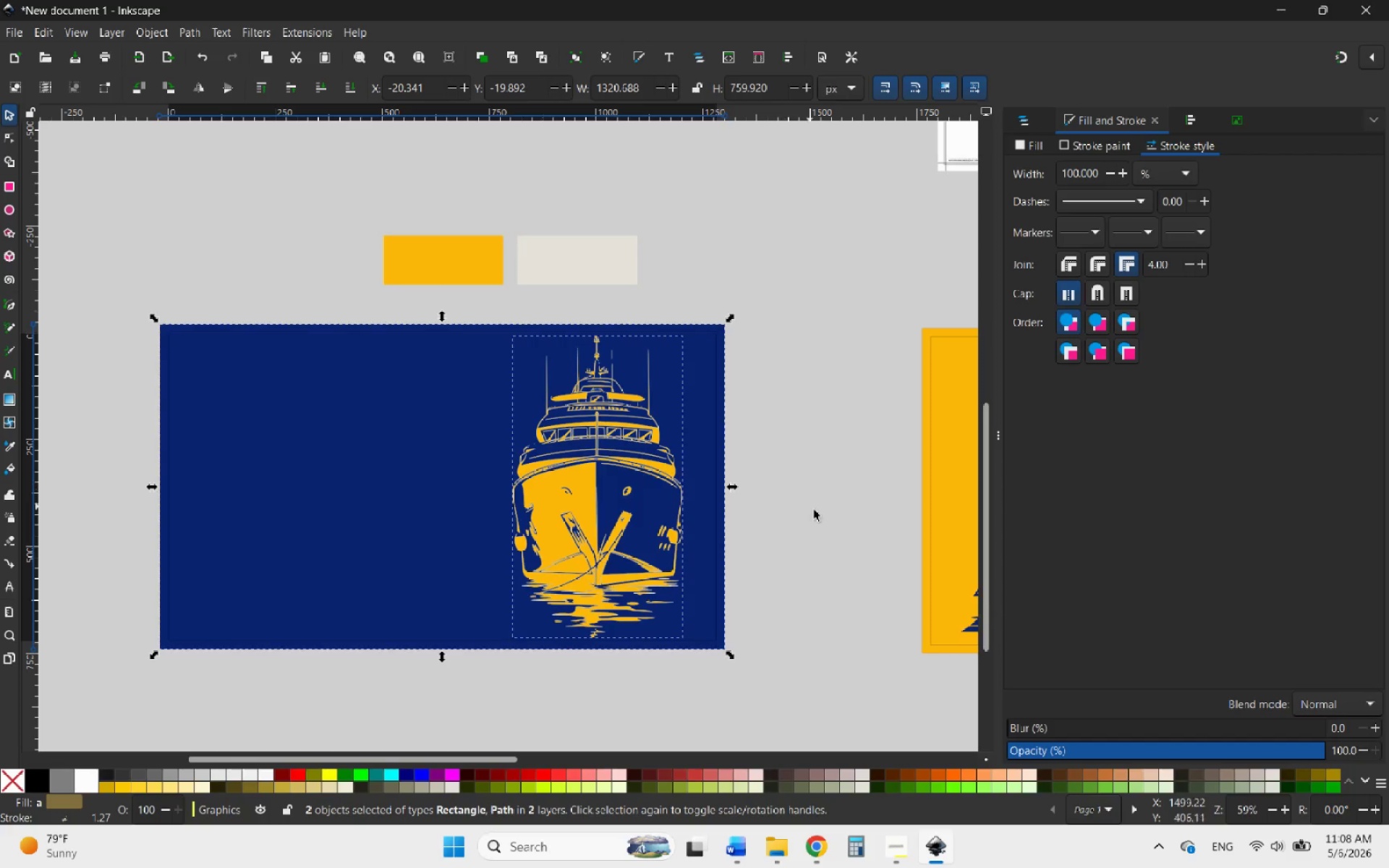 
left_click([818, 513])
 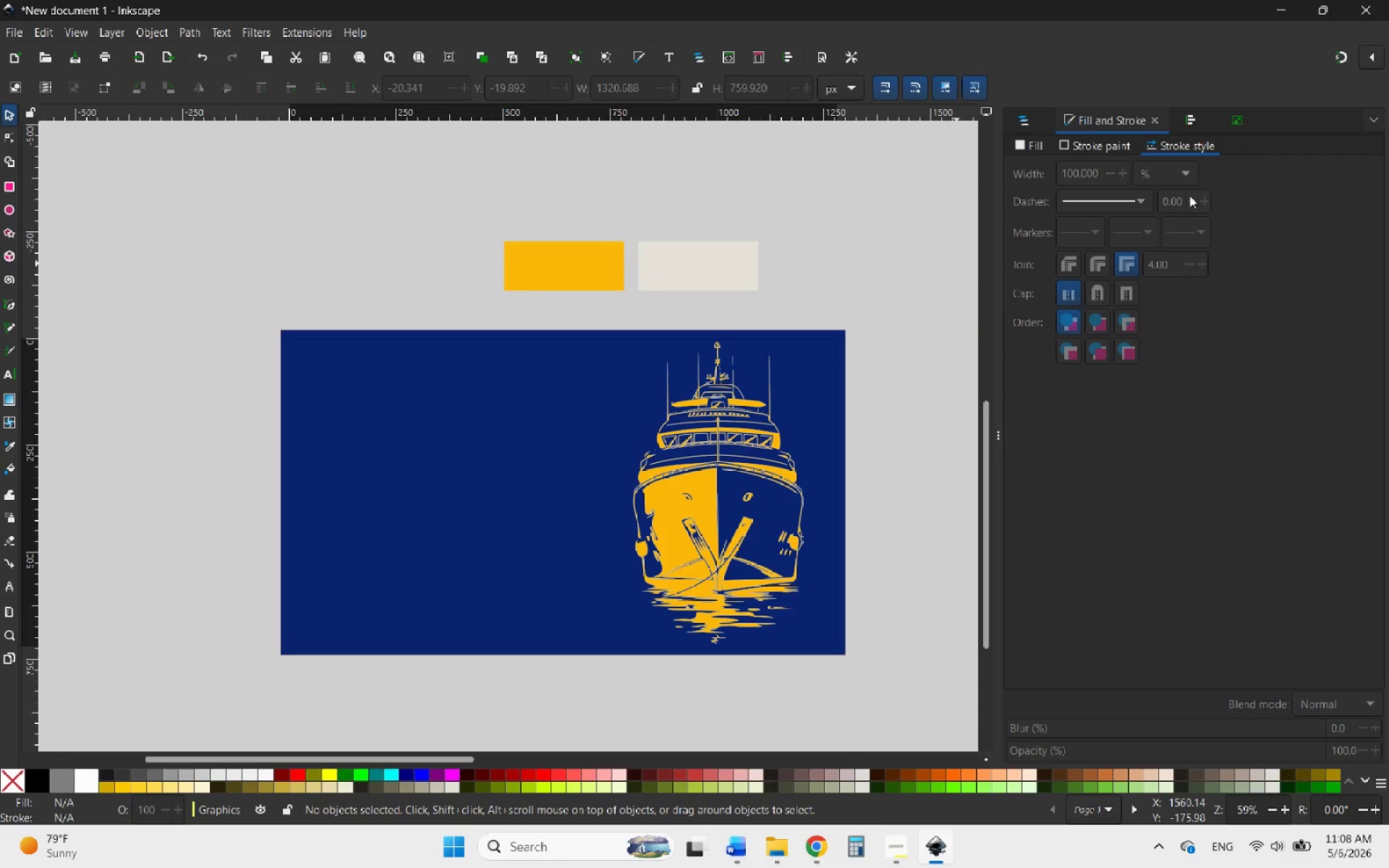 
wait(5.02)
 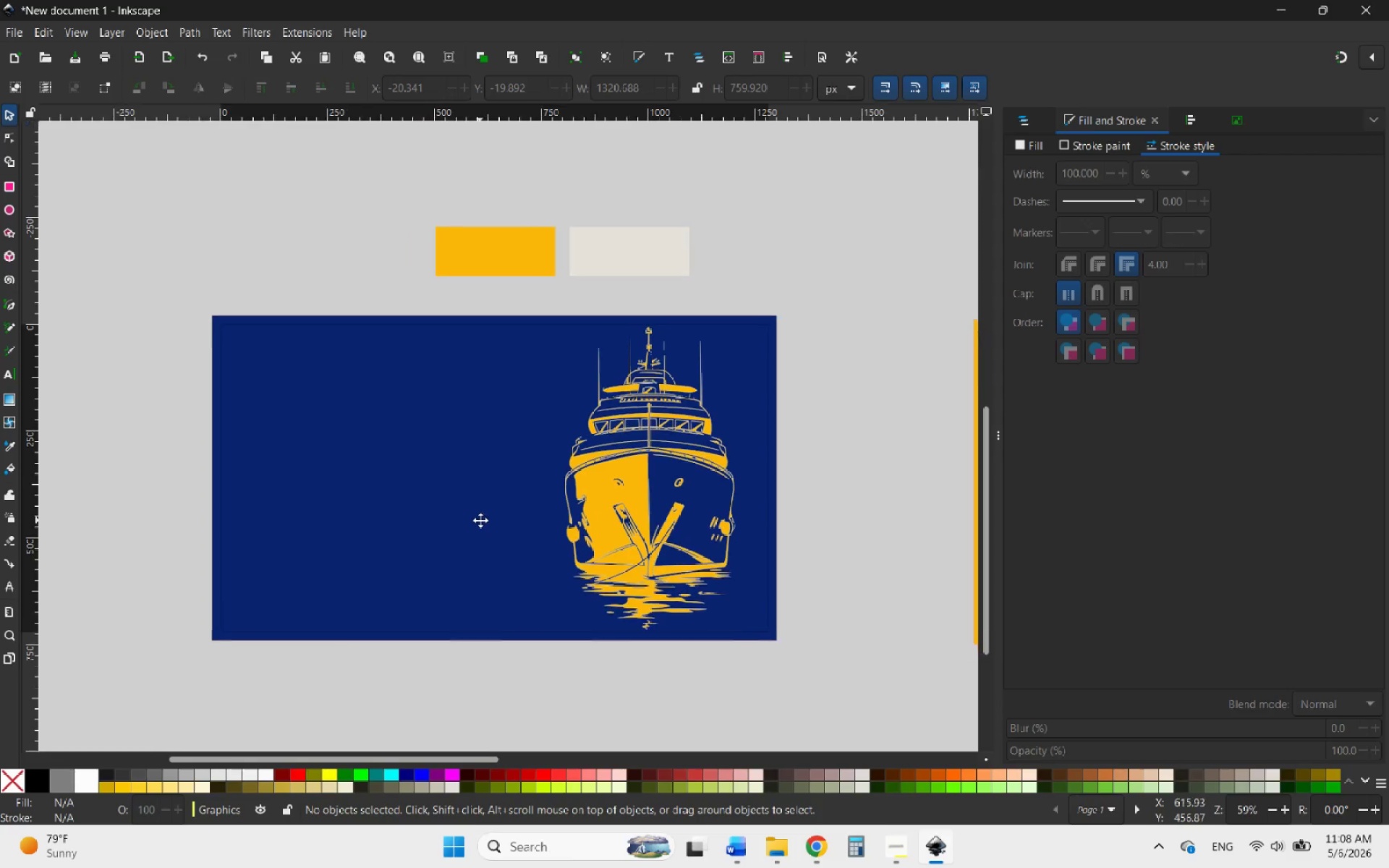 
left_click([1031, 119])
 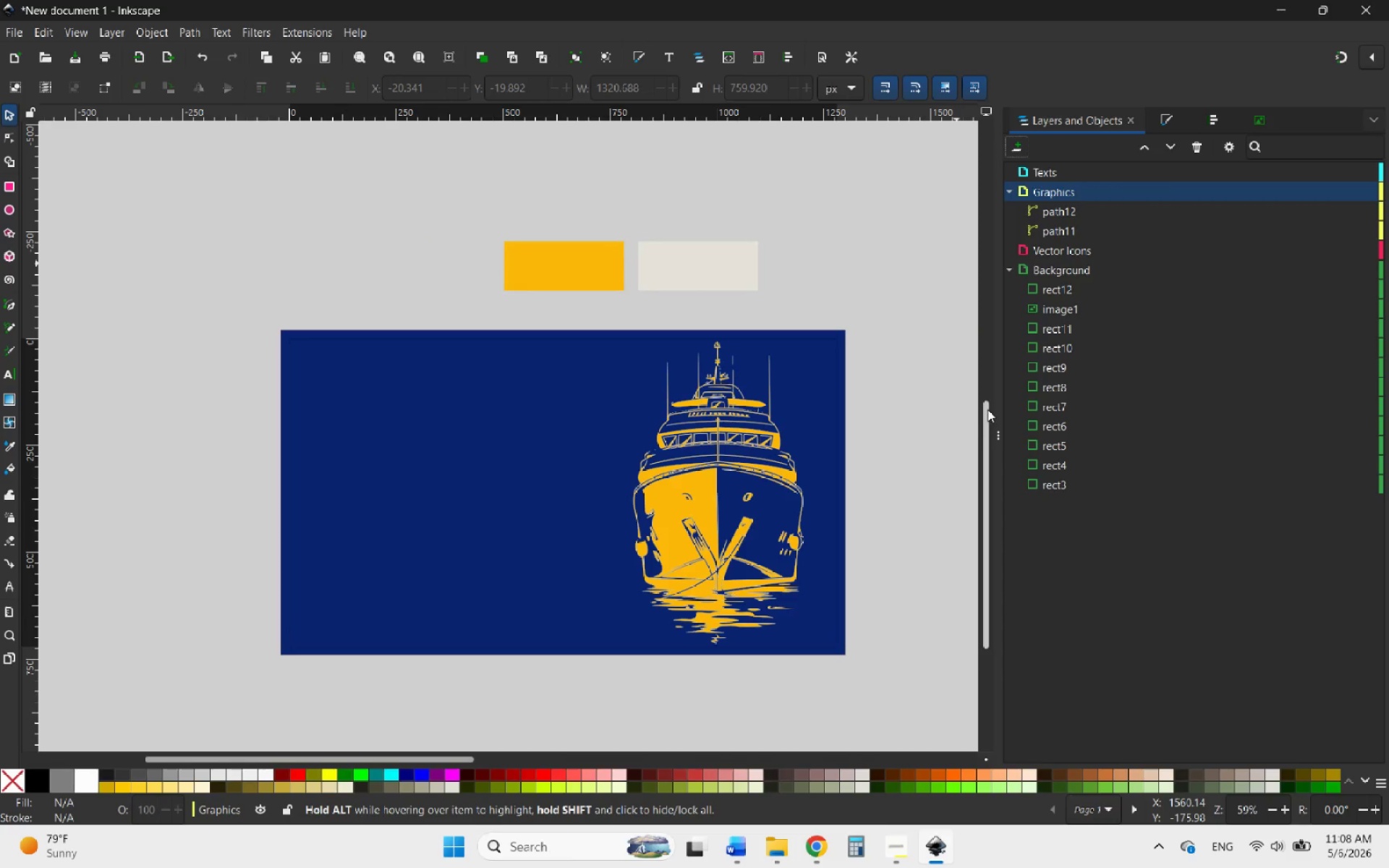 
left_click([1089, 307])
 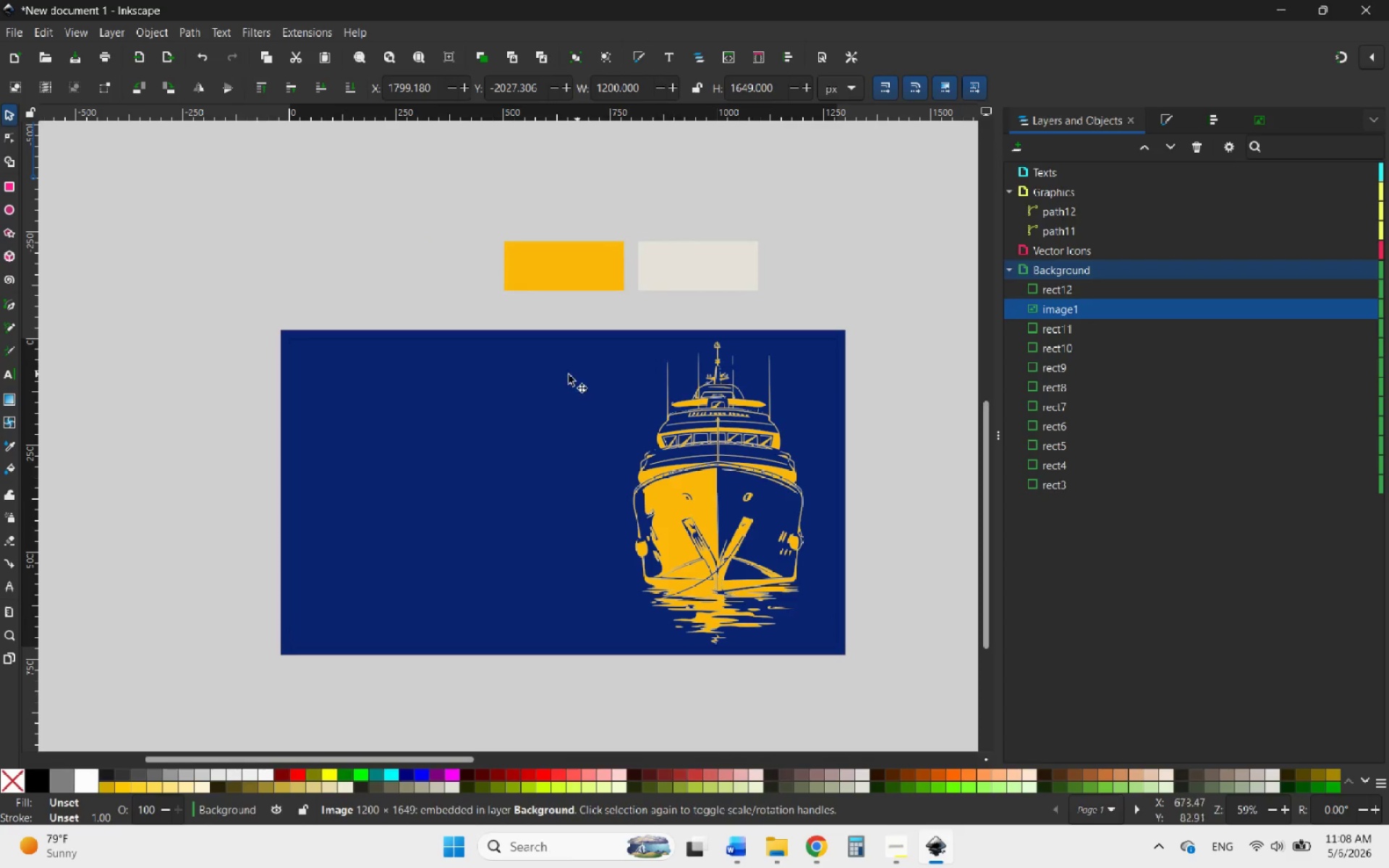 
hold_key(key=ControlLeft, duration=1.22)
scroll: coordinate [537, 393], scroll_direction: down, amount: 3.0
 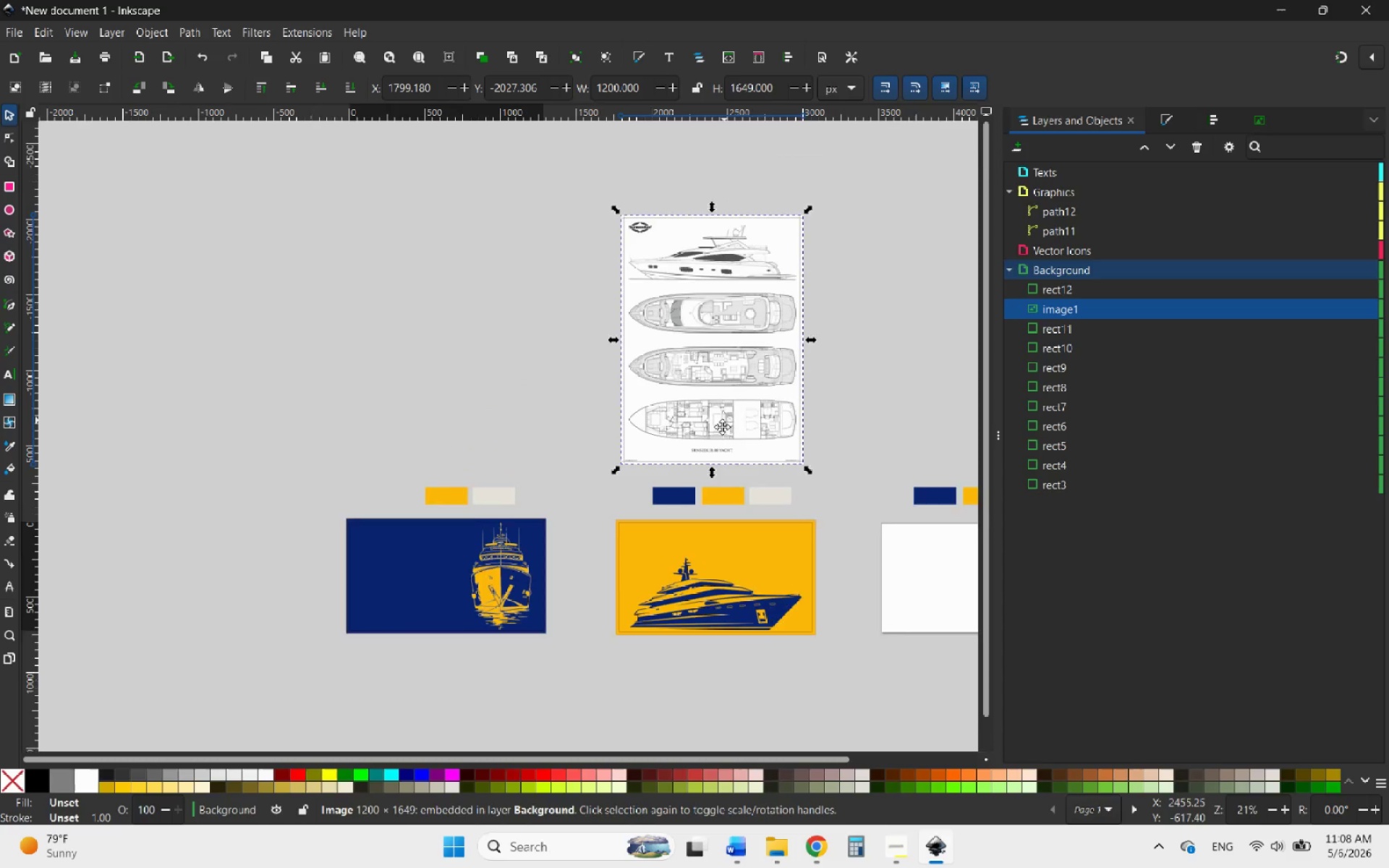 
hold_key(key=ControlLeft, duration=5.27)
scroll: coordinate [741, 401], scroll_direction: up, amount: 7.0
 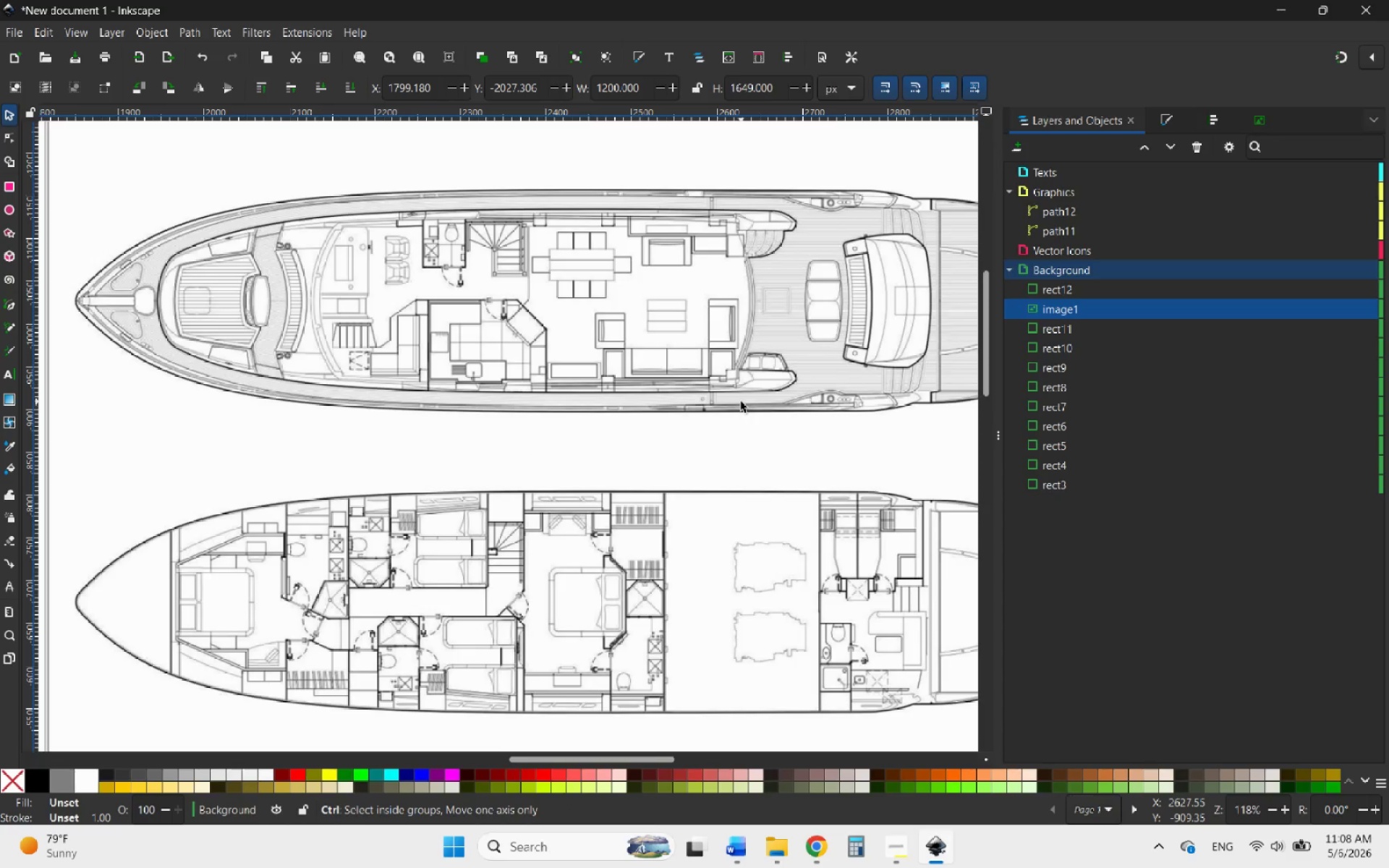 
scroll: coordinate [741, 401], scroll_direction: none, amount: 0.0
 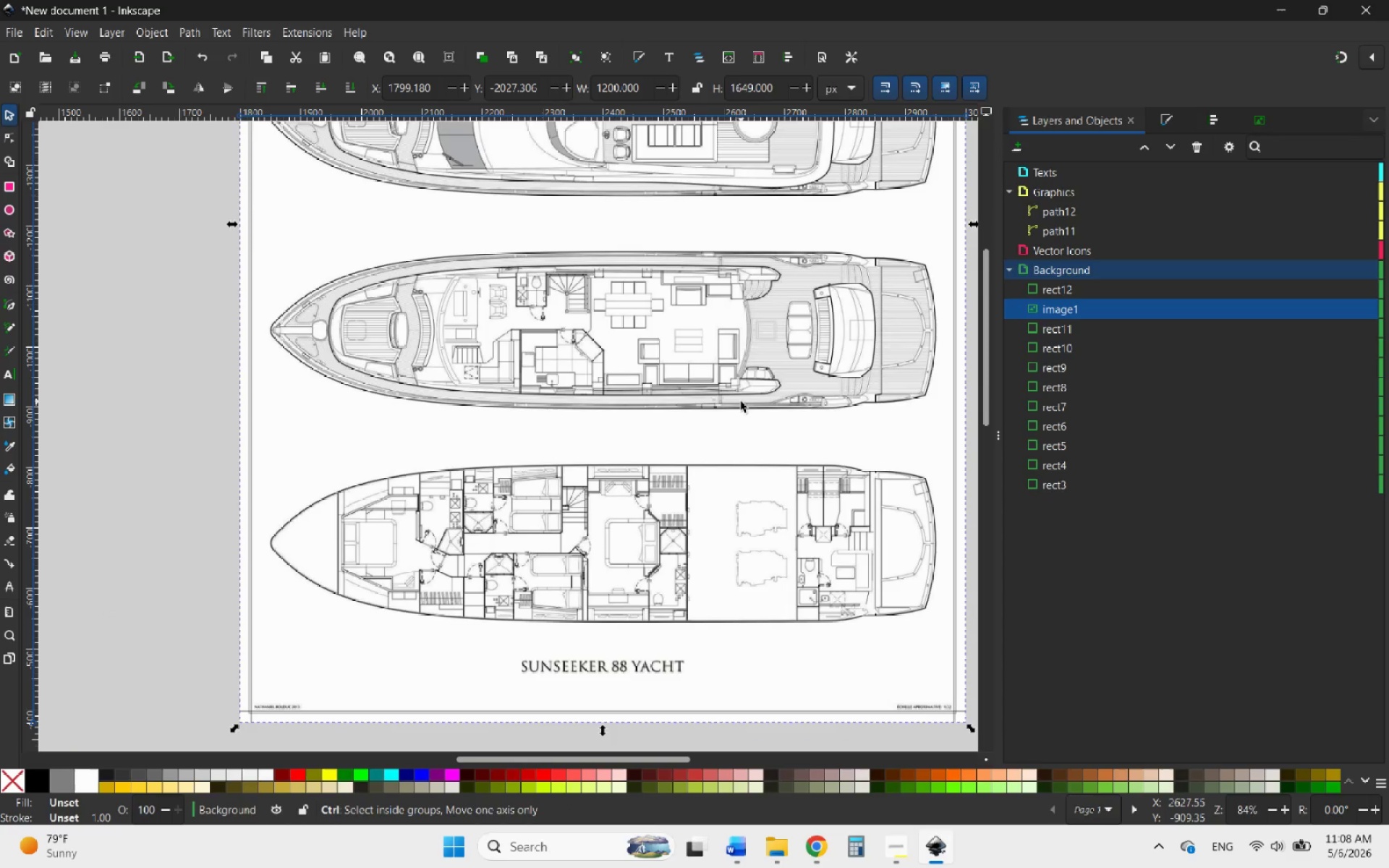 
scroll: coordinate [741, 401], scroll_direction: down, amount: 2.0
 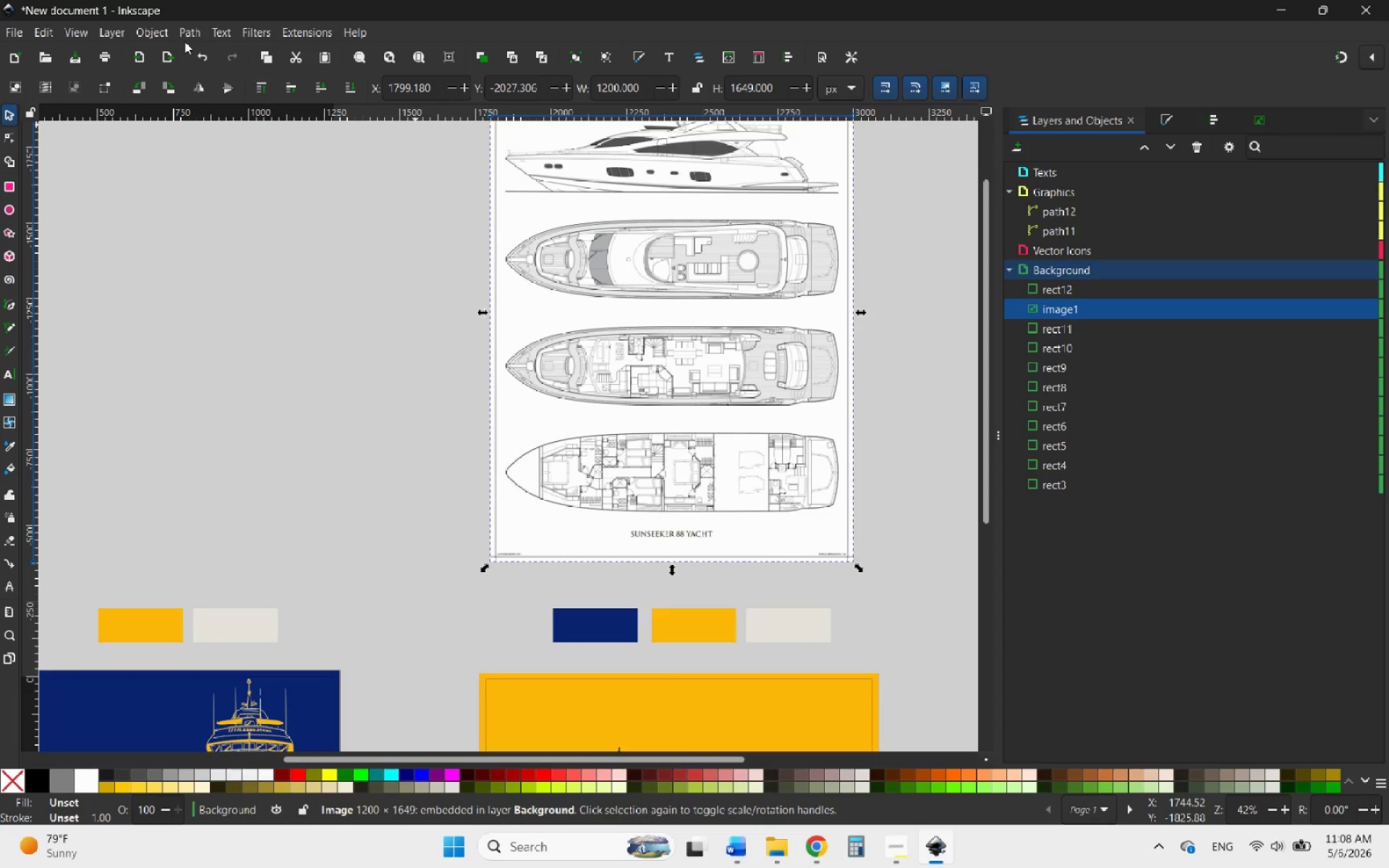 
left_click([195, 32])
 